 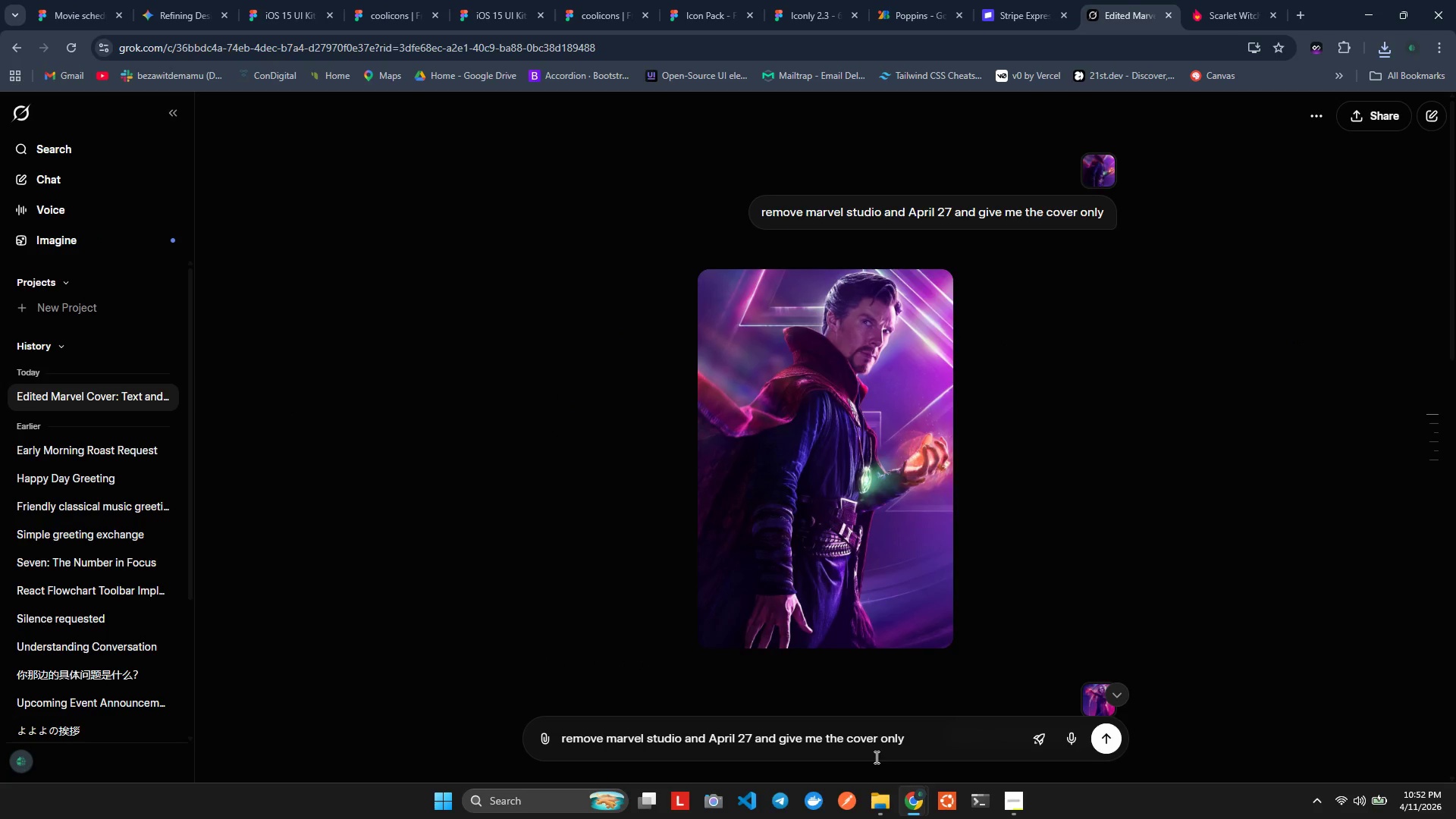 
left_click([544, 746])
 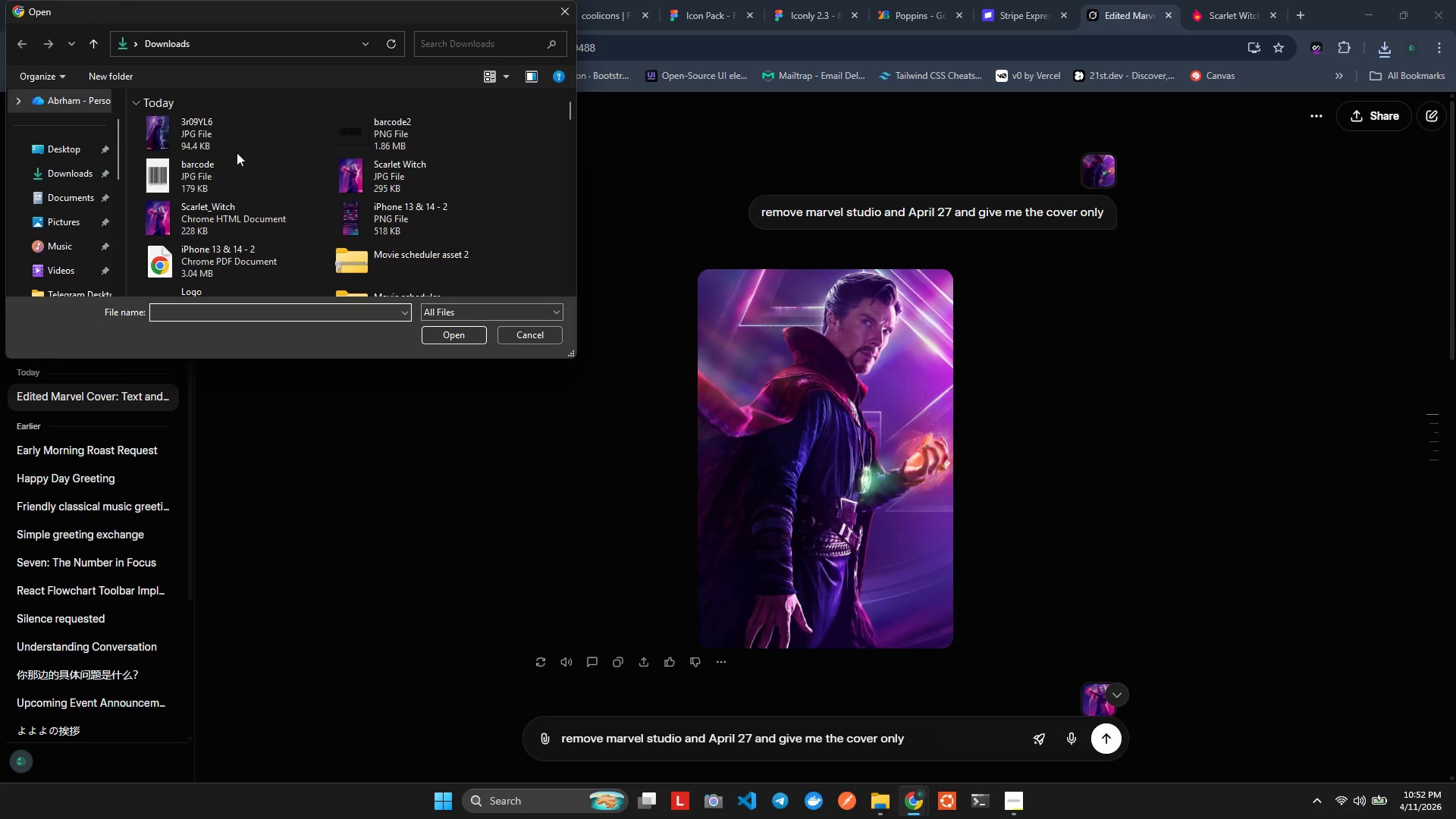 
double_click([156, 117])
 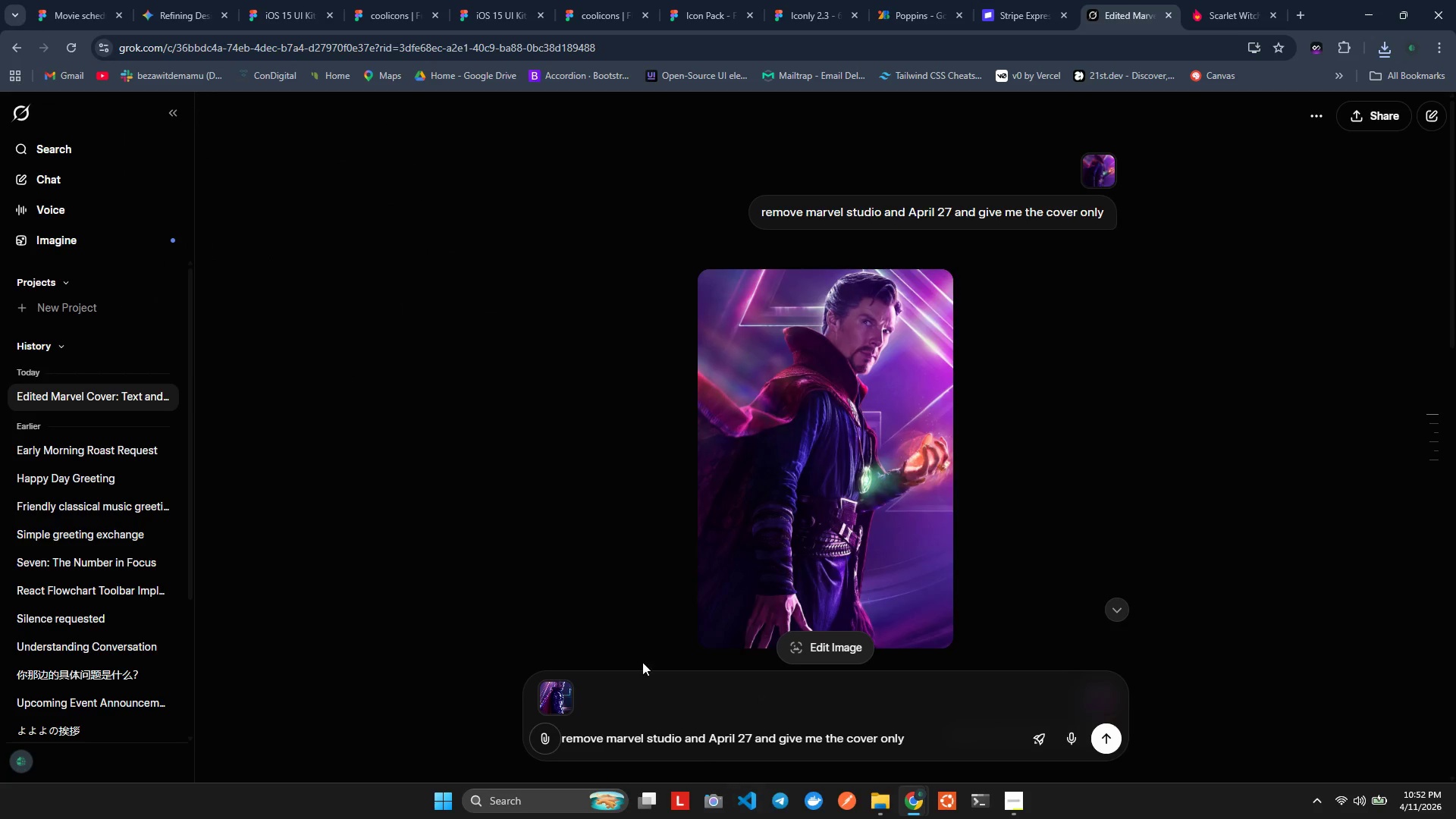 
left_click([560, 692])
 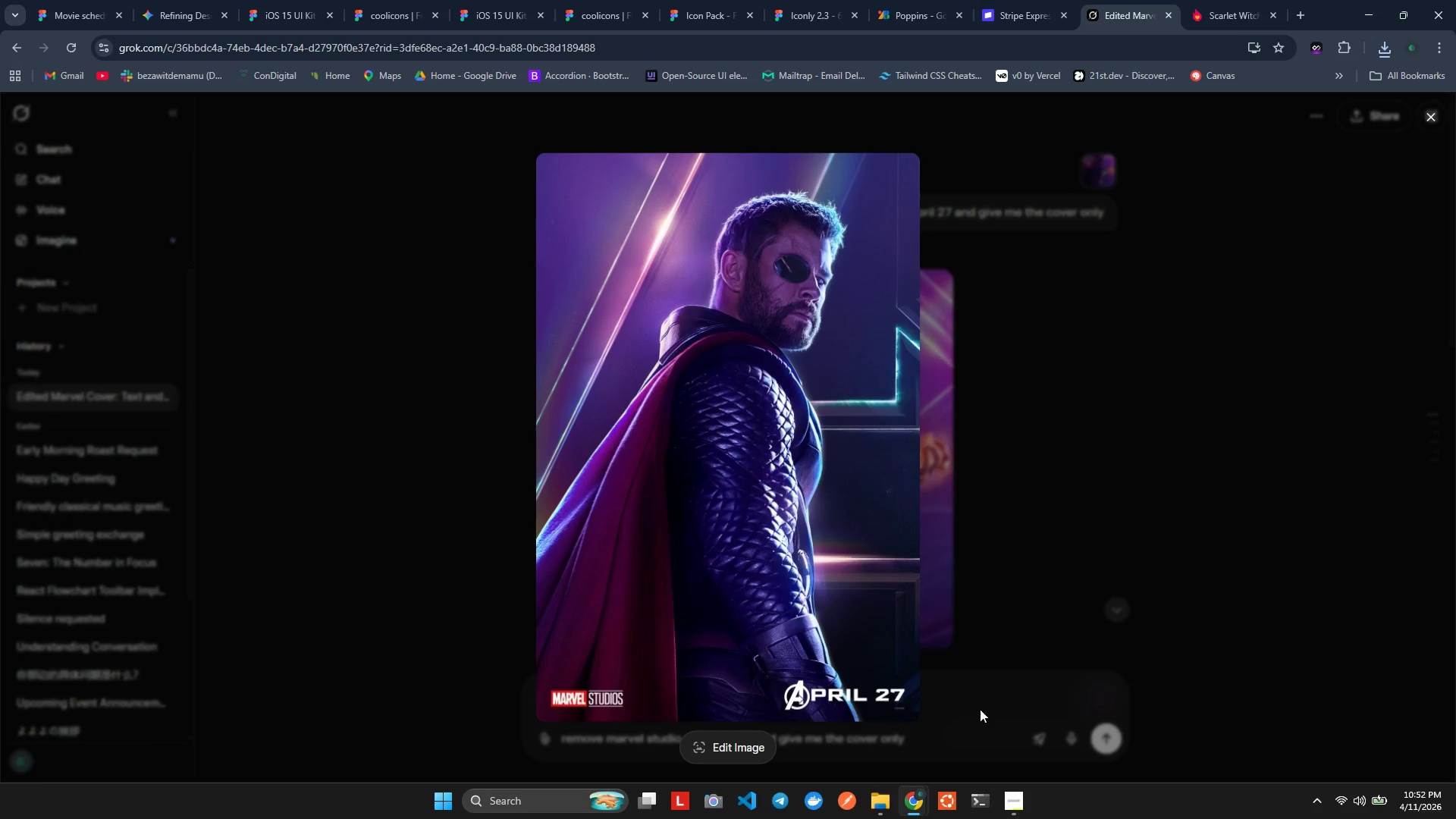 
left_click([1025, 634])
 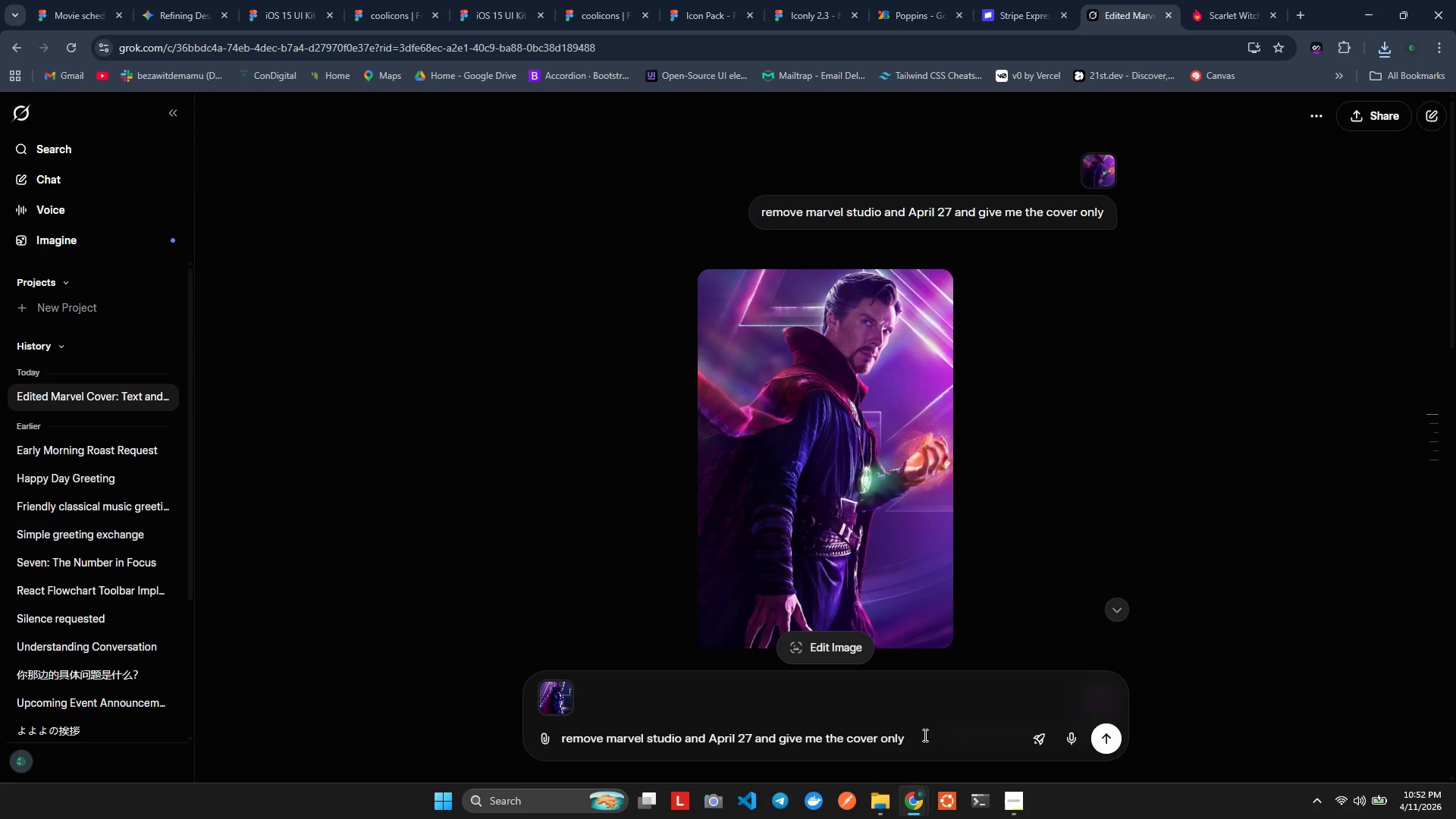 
left_click([924, 736])
 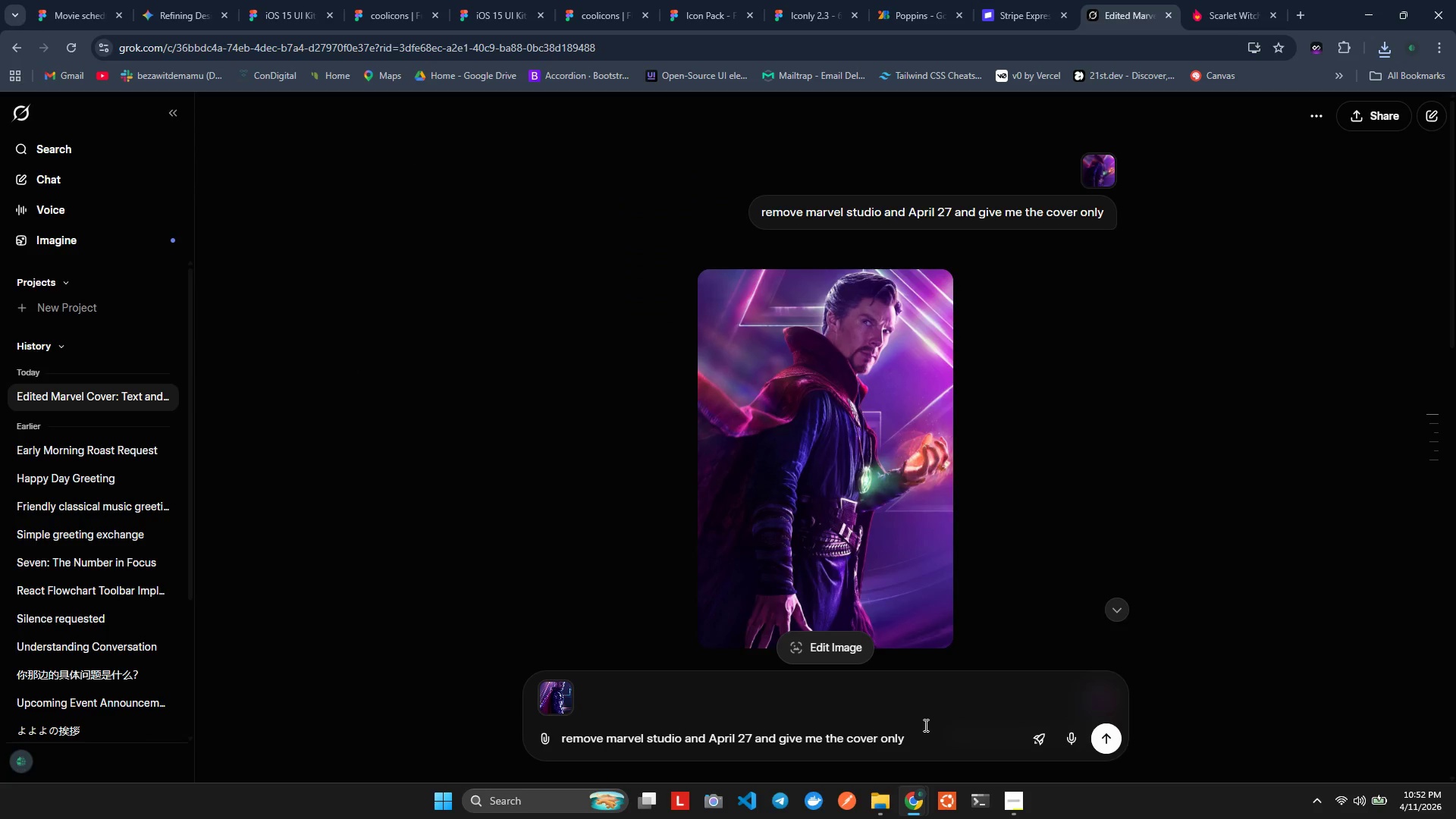 
key(Enter)
 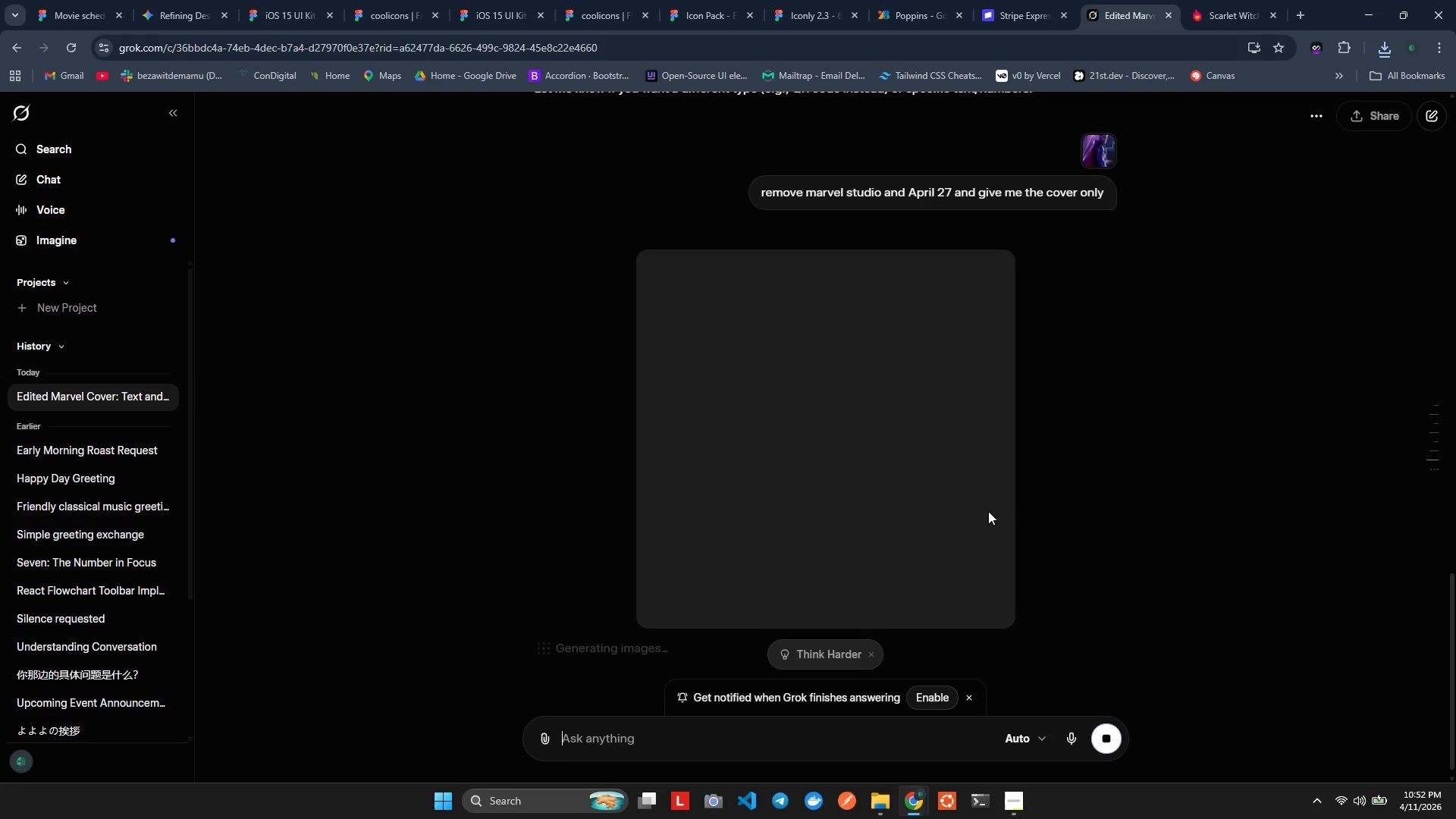 
wait(9.47)
 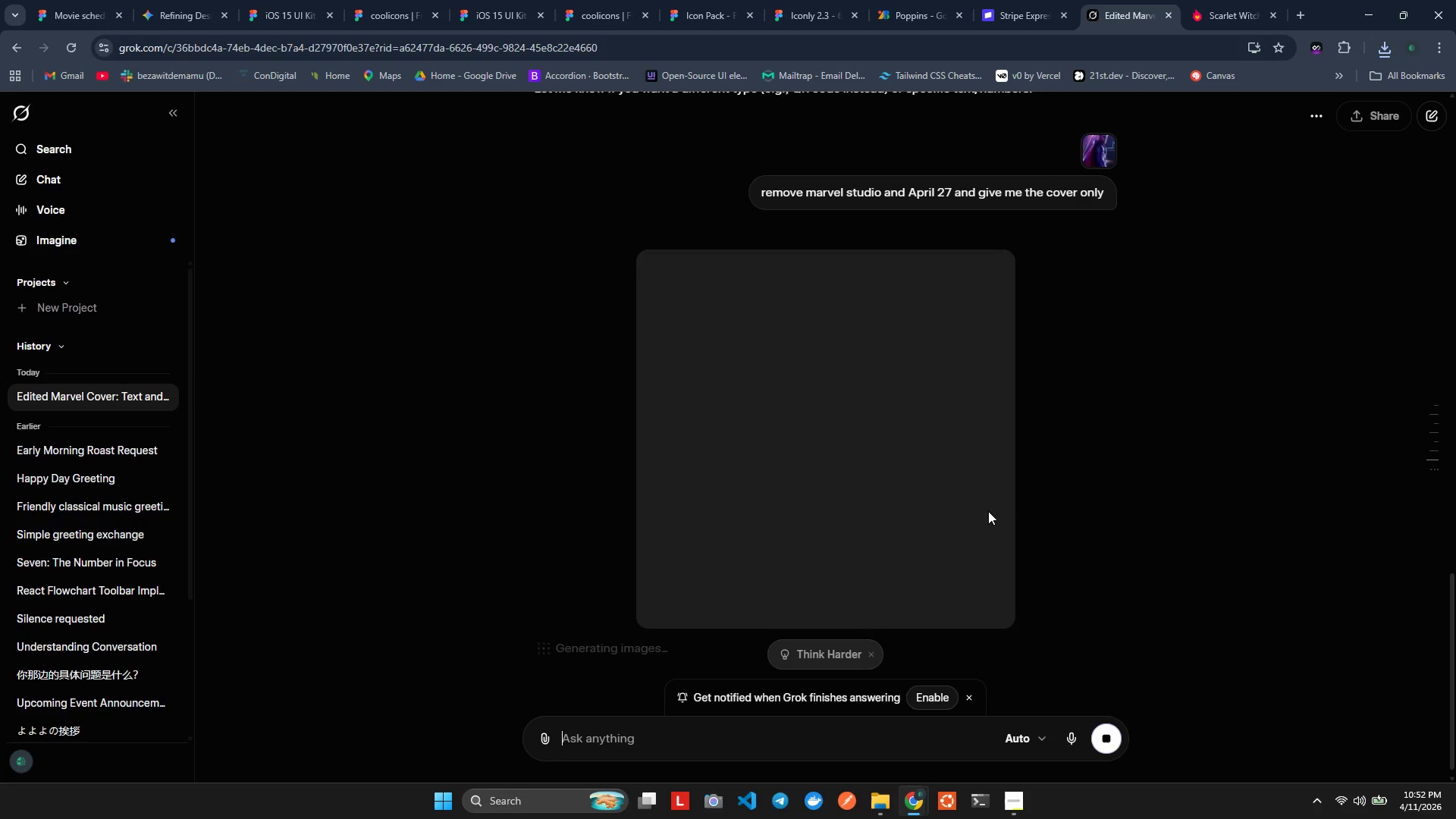 
left_click([926, 495])
 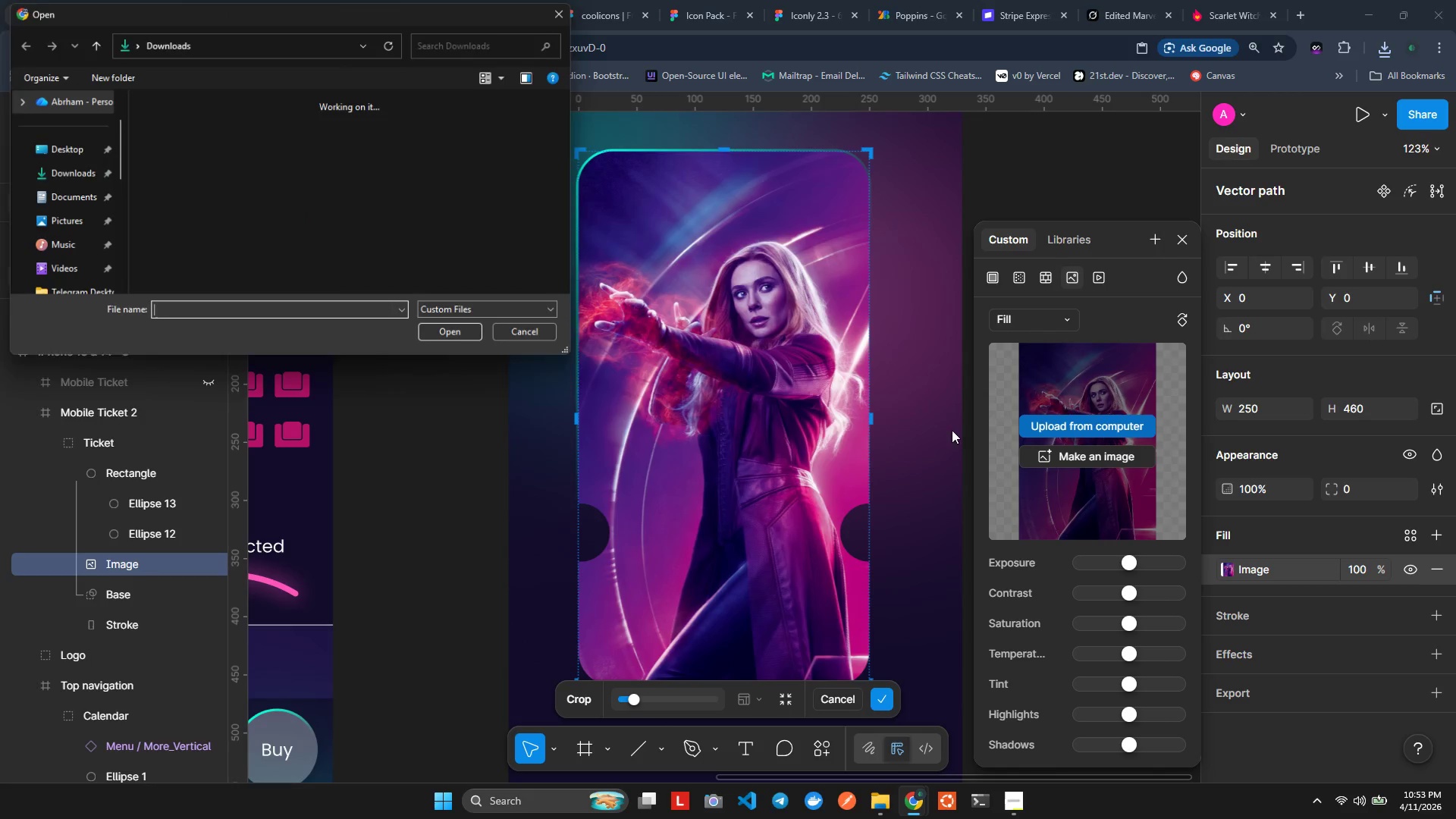 
wait(7.17)
 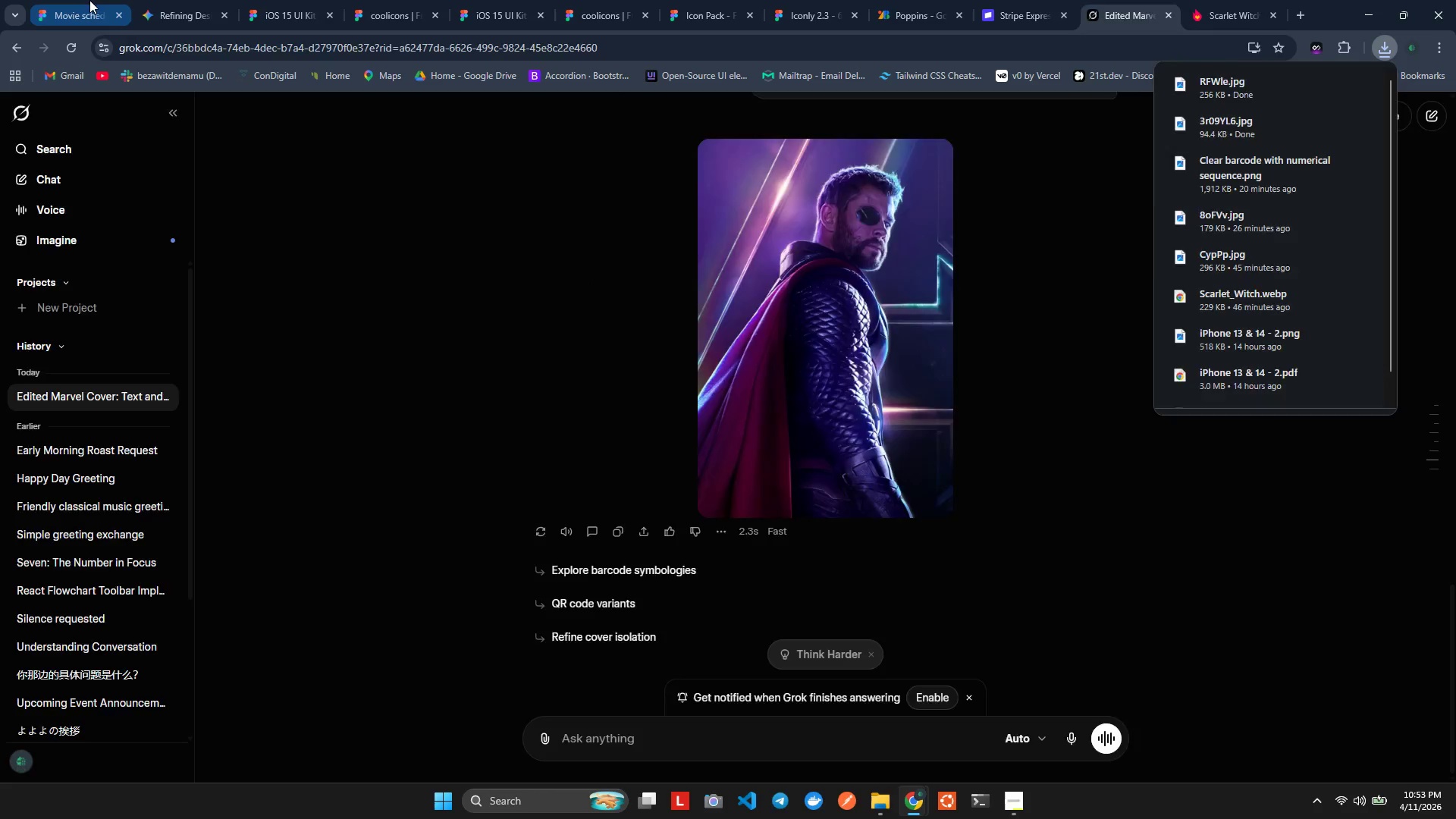 
right_click([183, 132])
 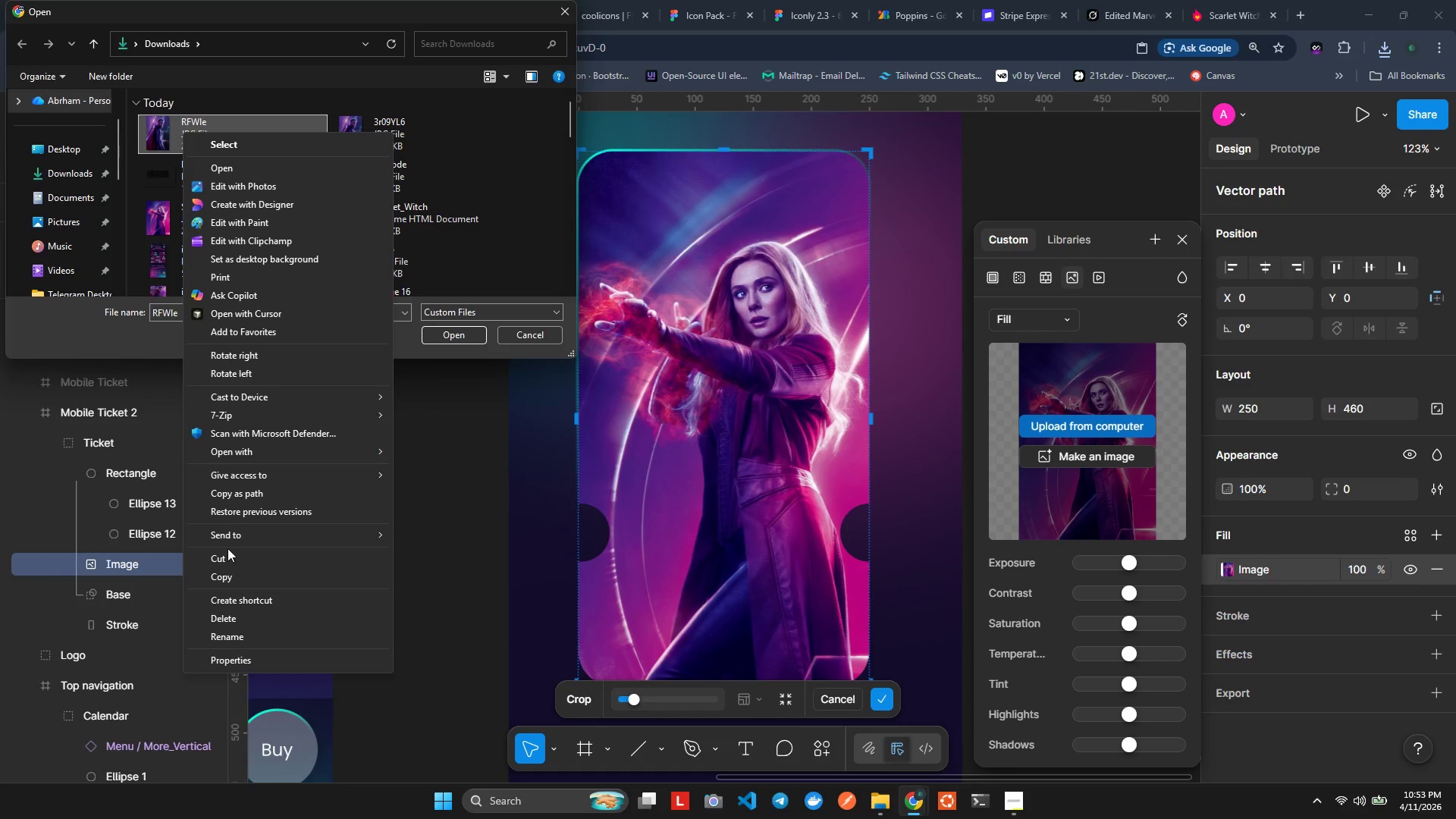 
left_click([243, 635])
 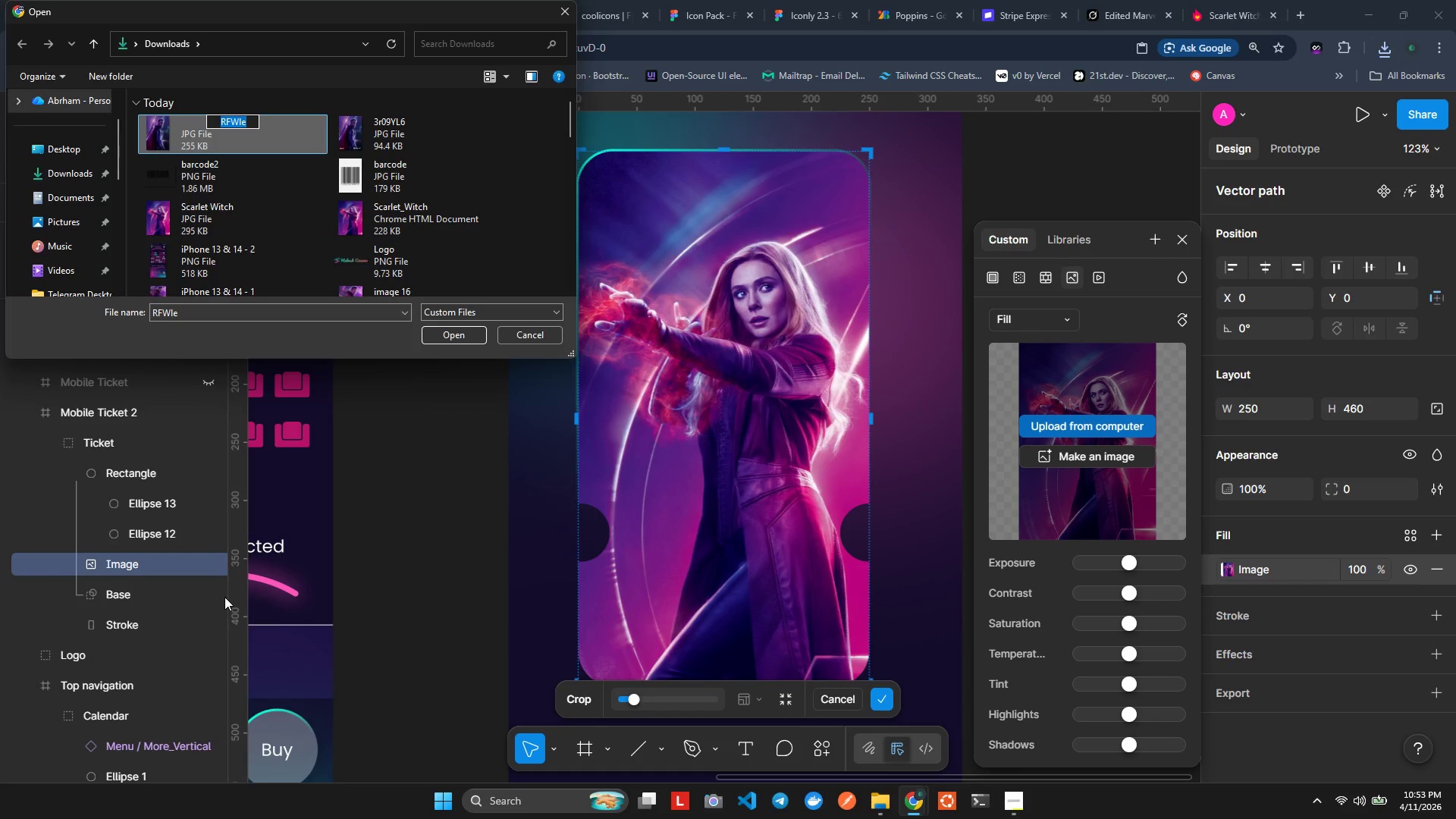 
type(thor)
 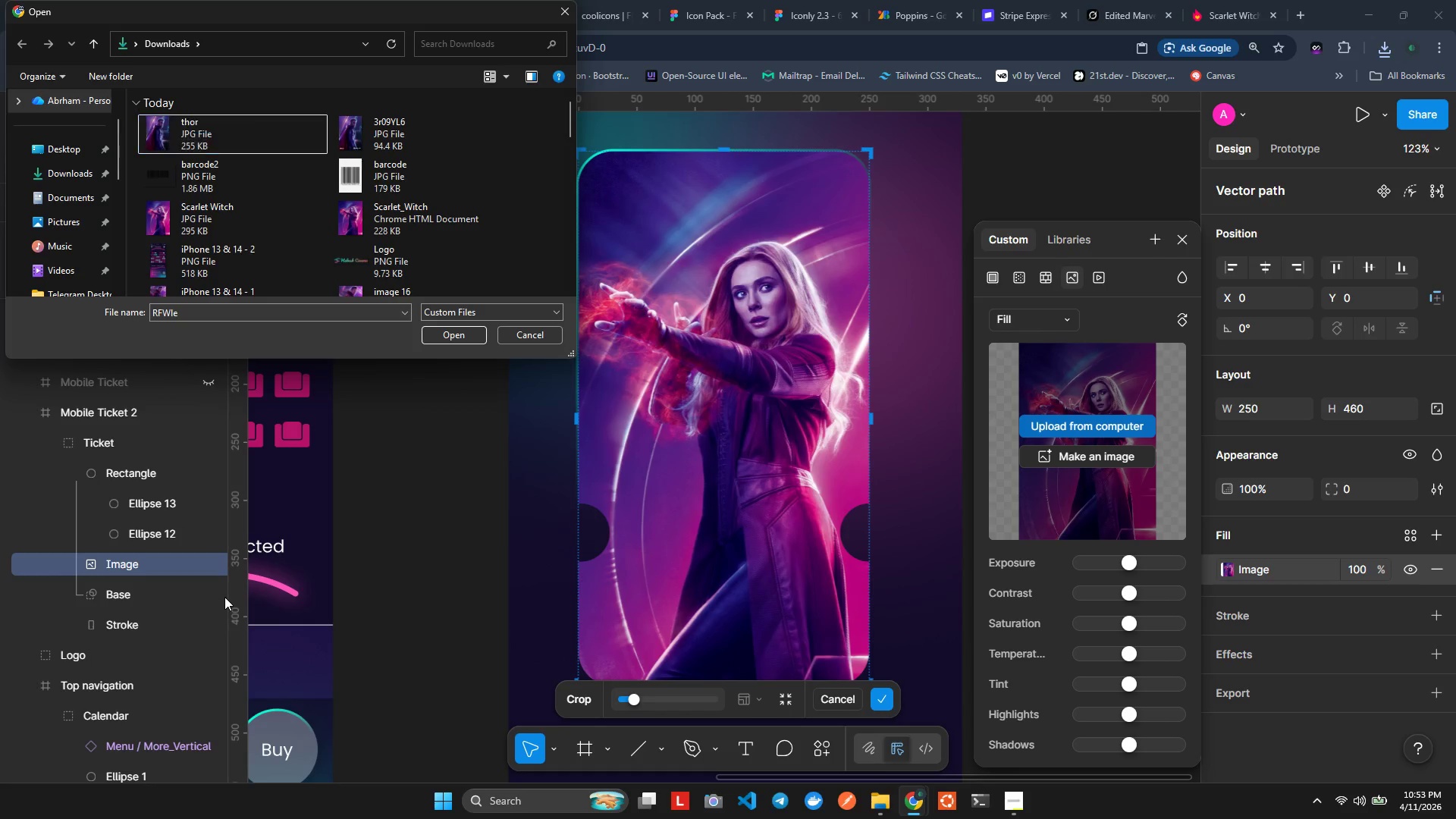 
key(Enter)
 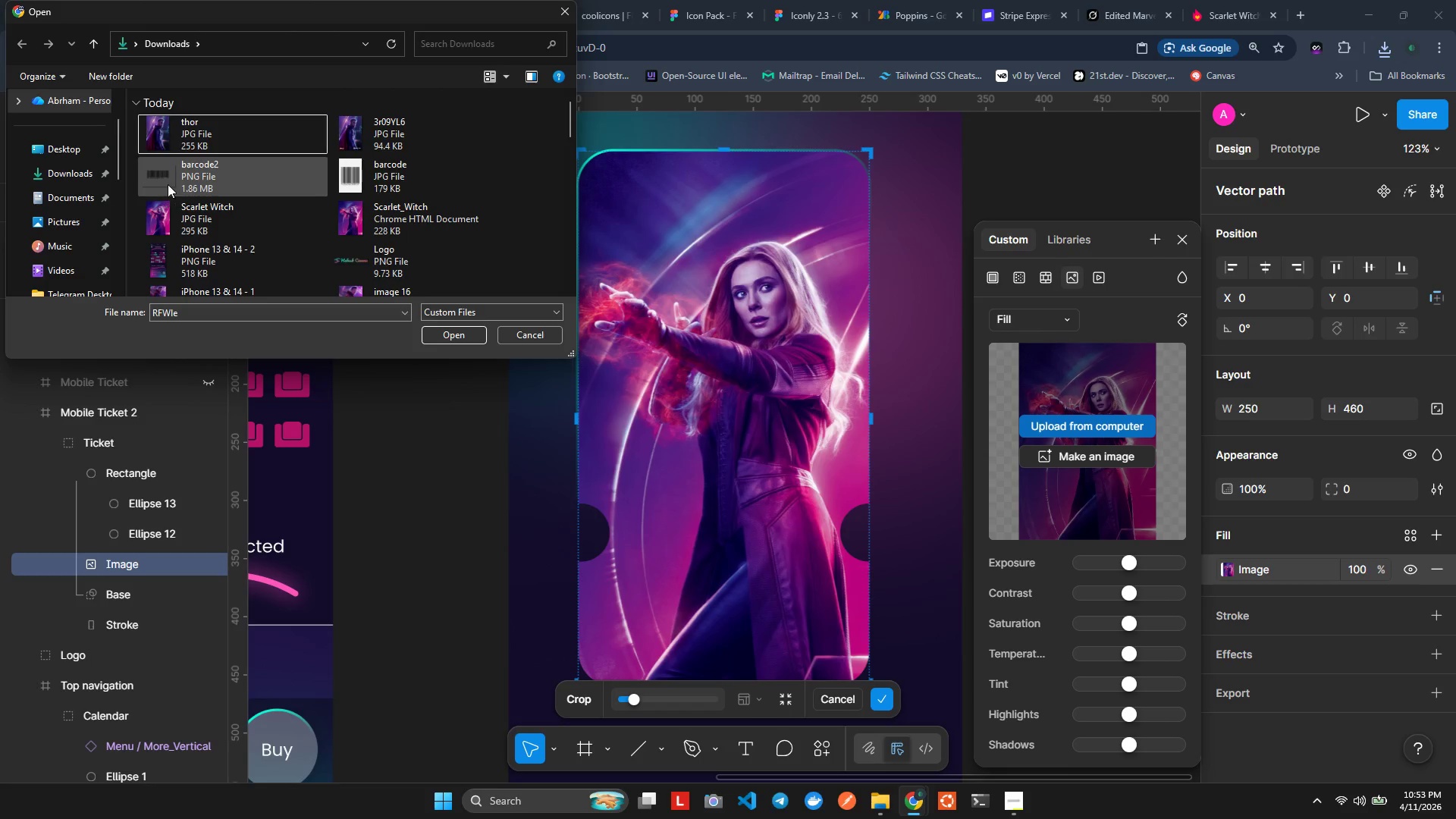 
double_click([184, 140])
 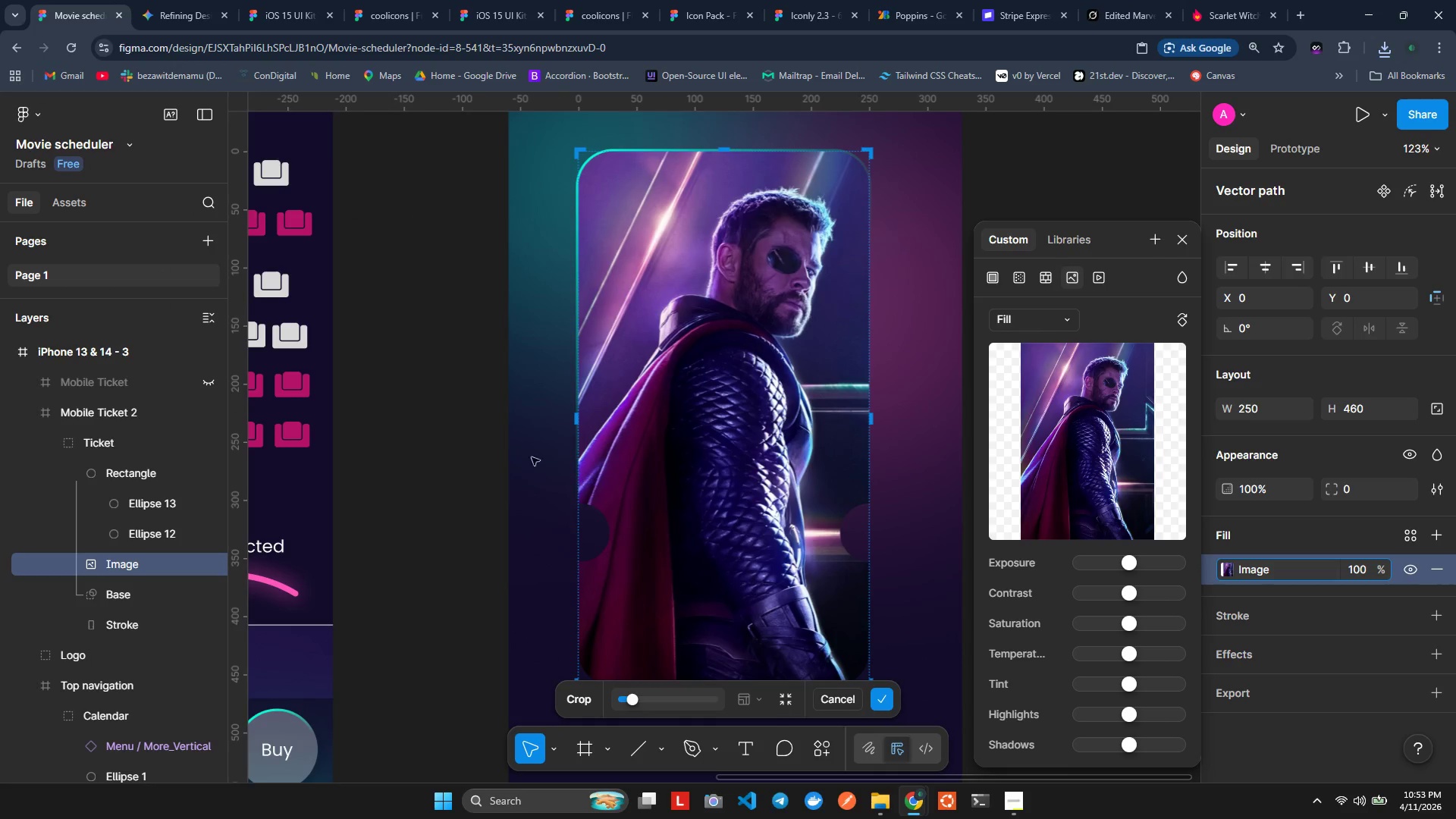 
left_click([410, 353])
 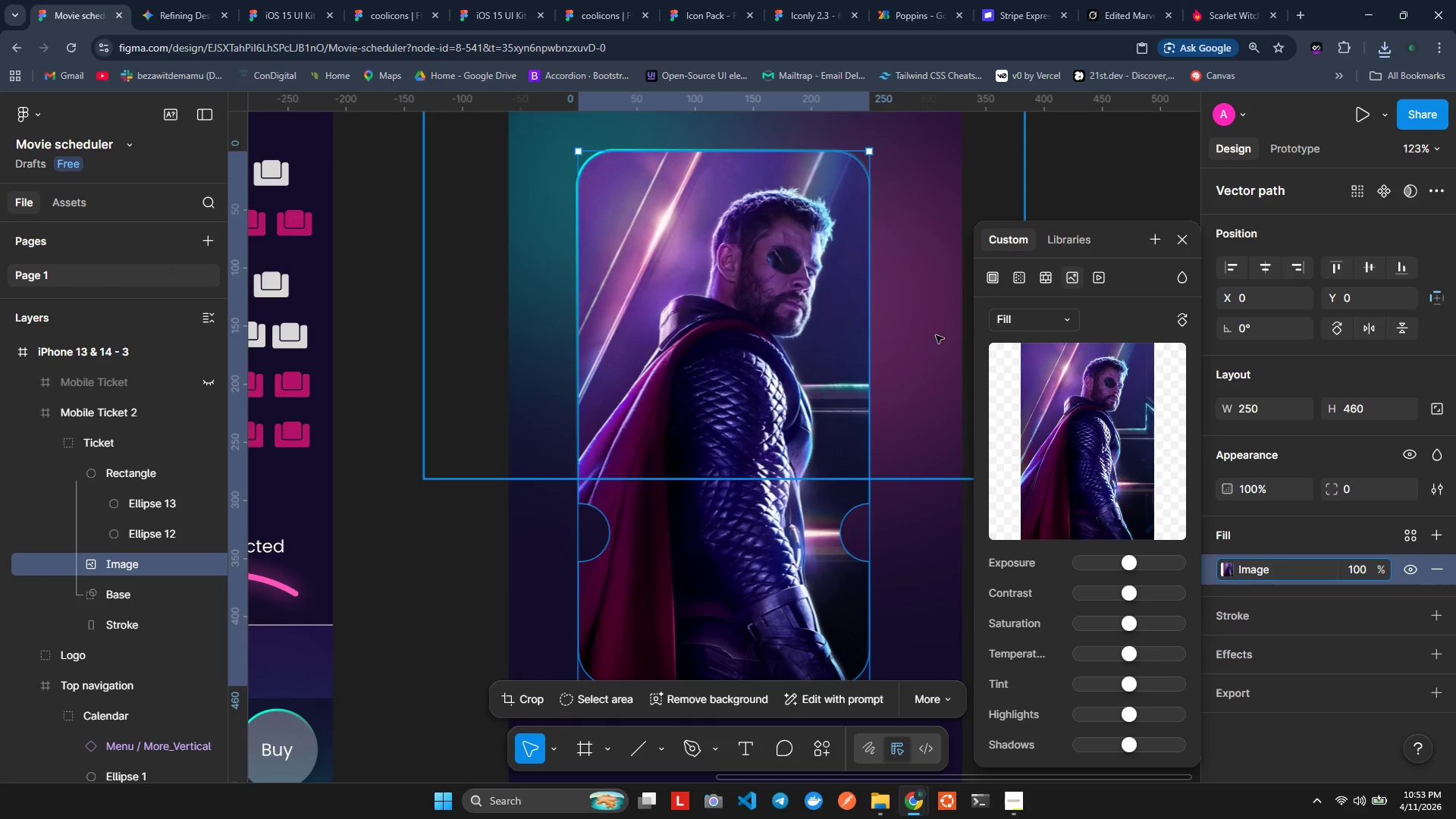 
key(Alt+Tab)
 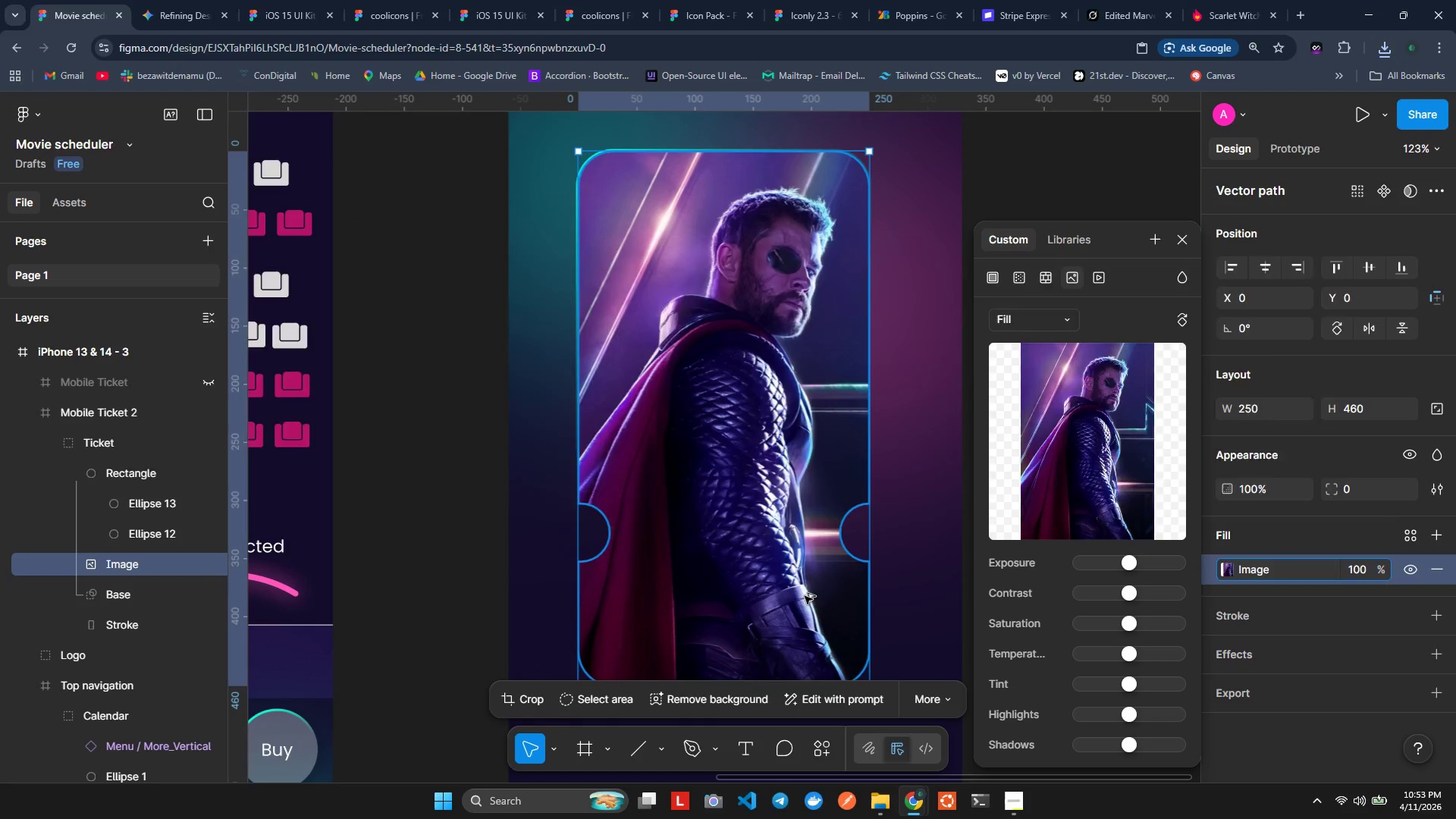 
left_click([366, 380])
 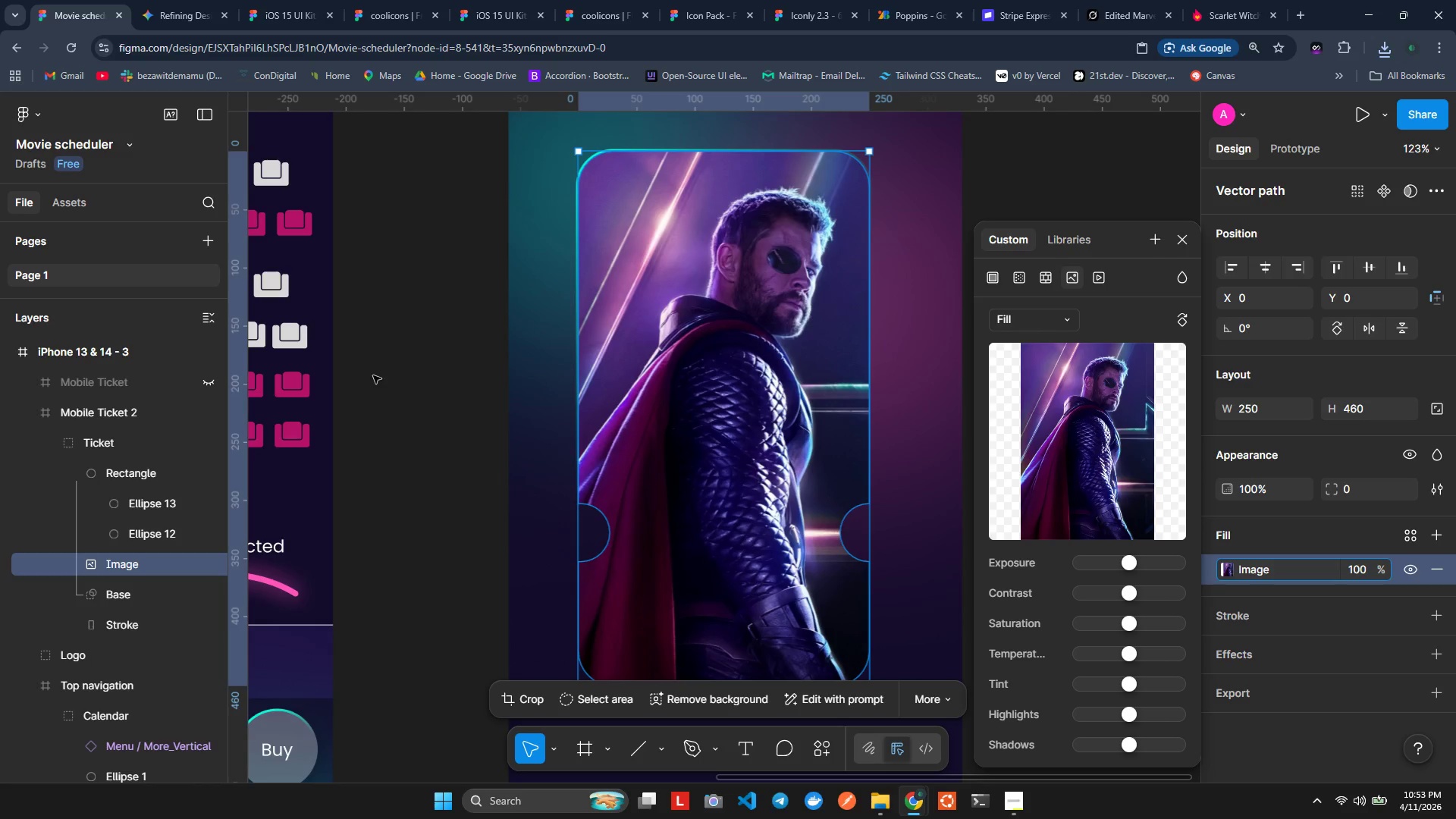 
wait(21.81)
 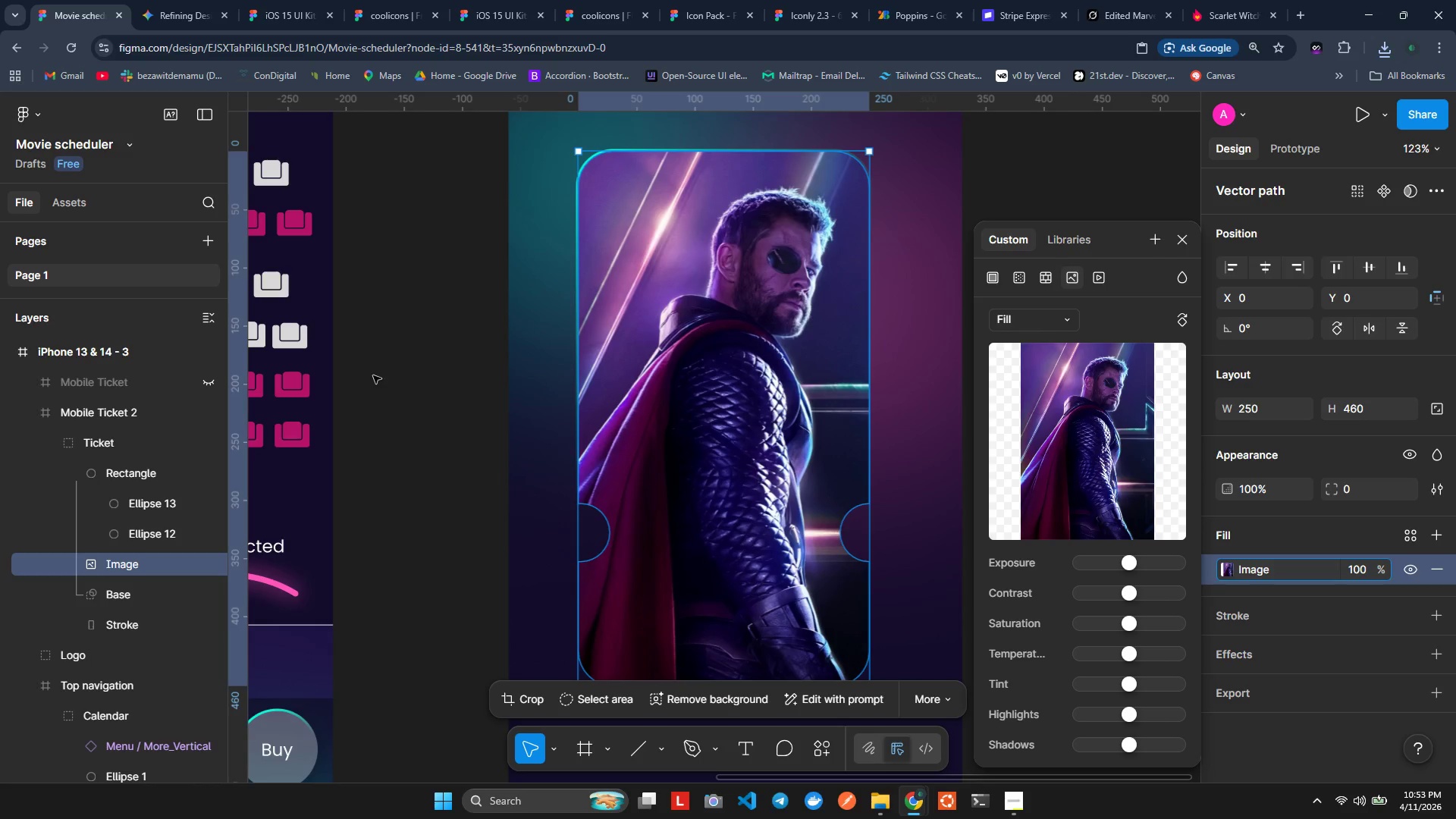 
left_click([896, 638])
 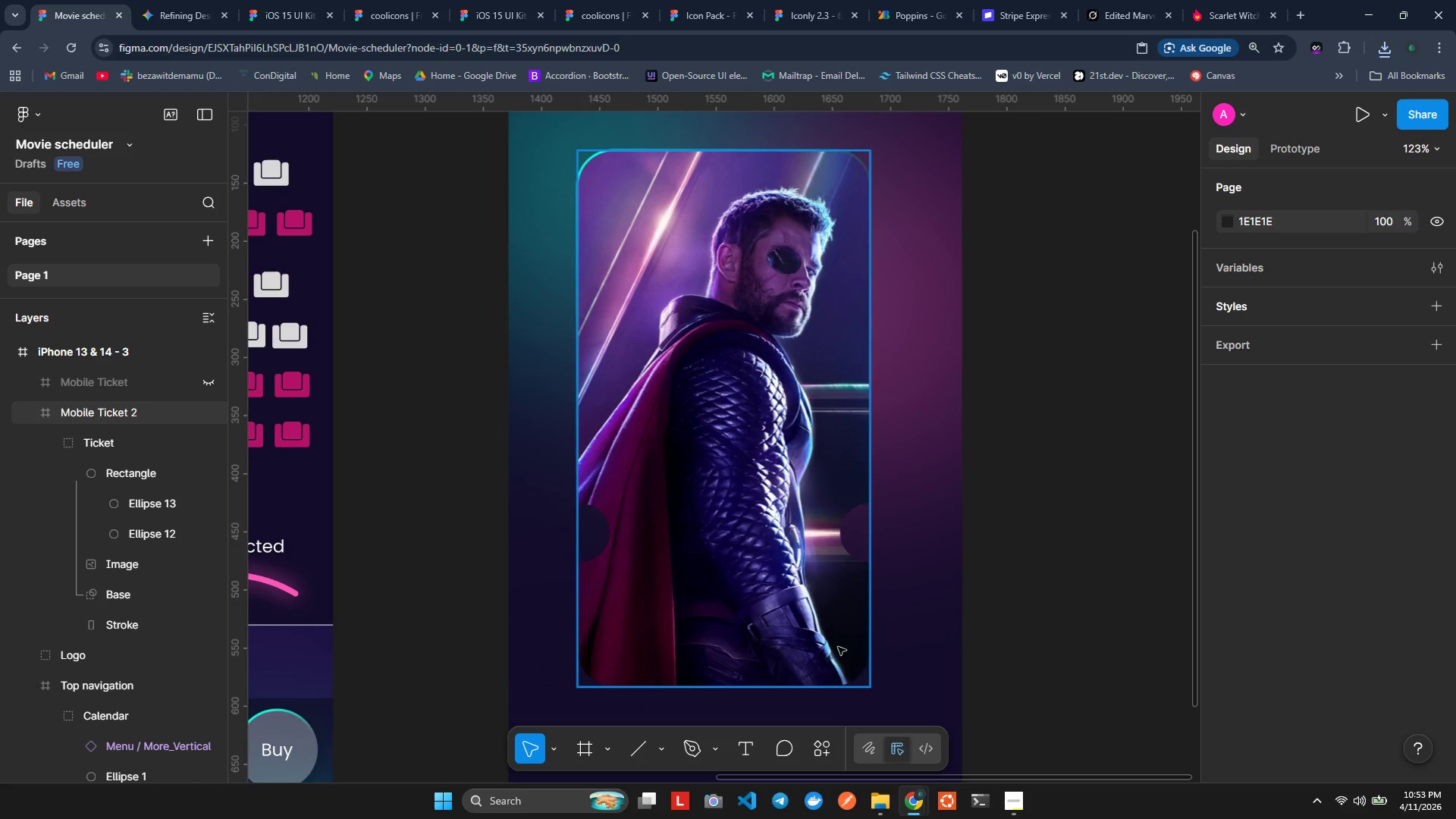 
left_click([838, 647])
 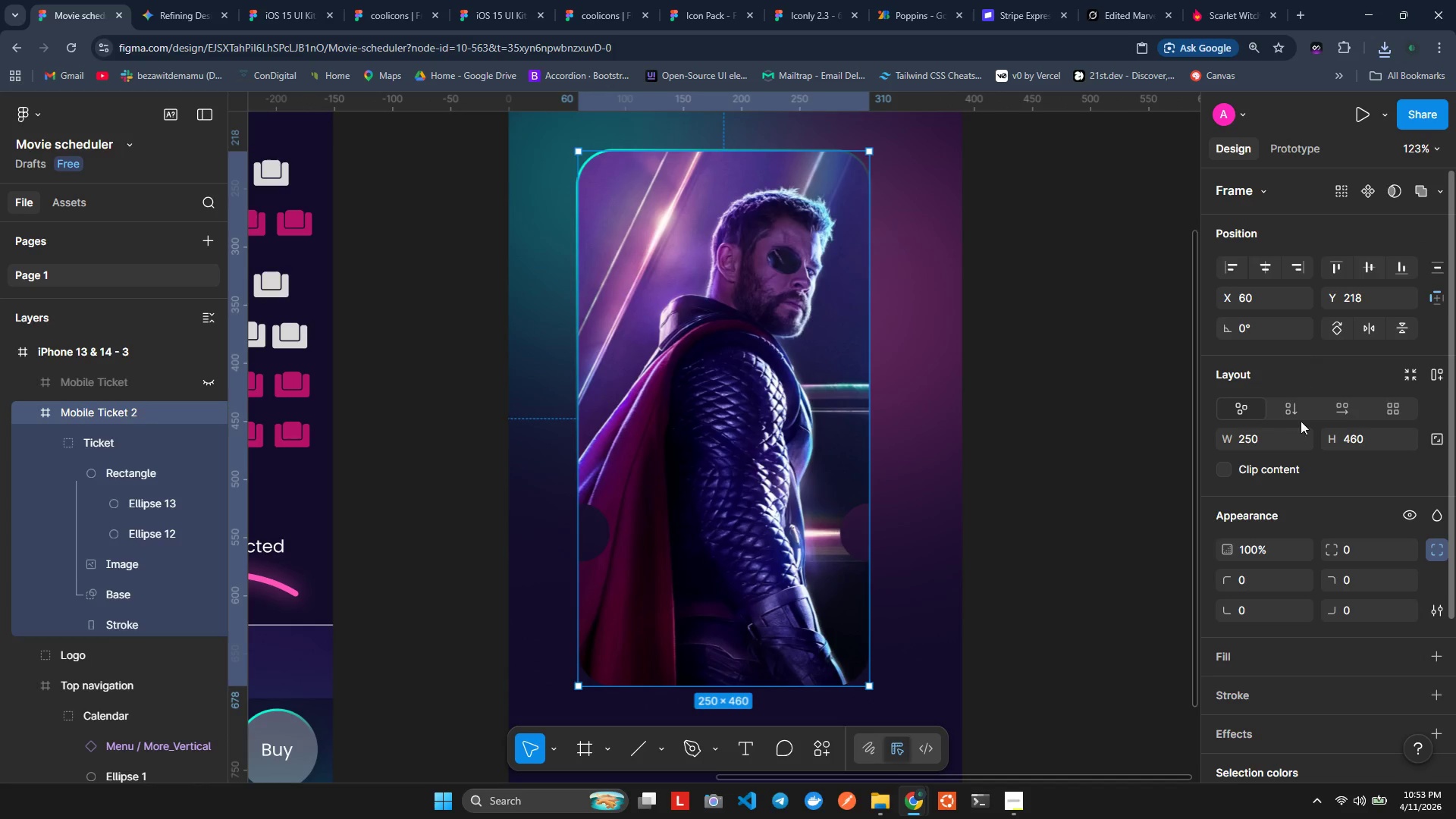 
left_click([1269, 441])
 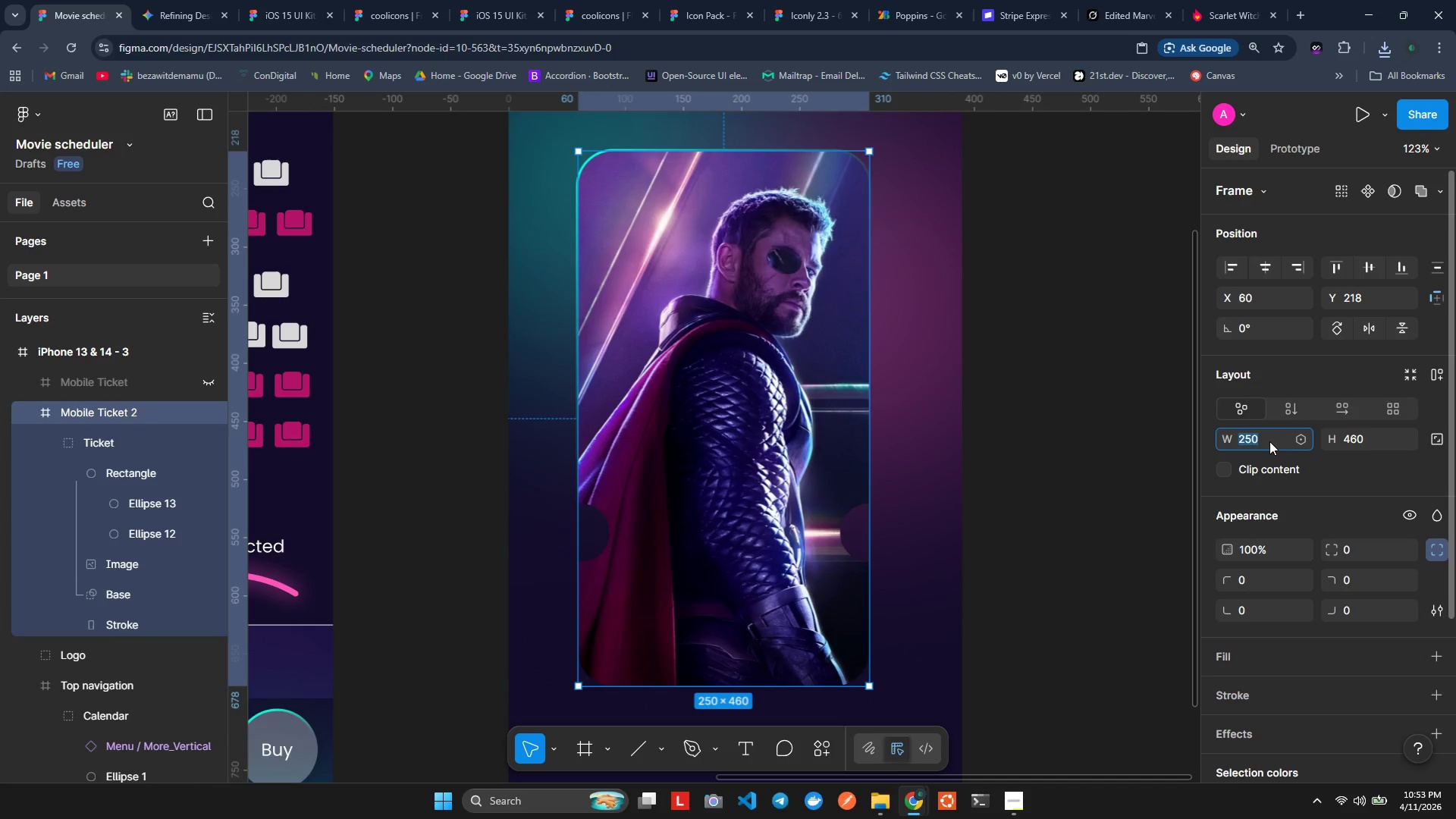 
type(245)
 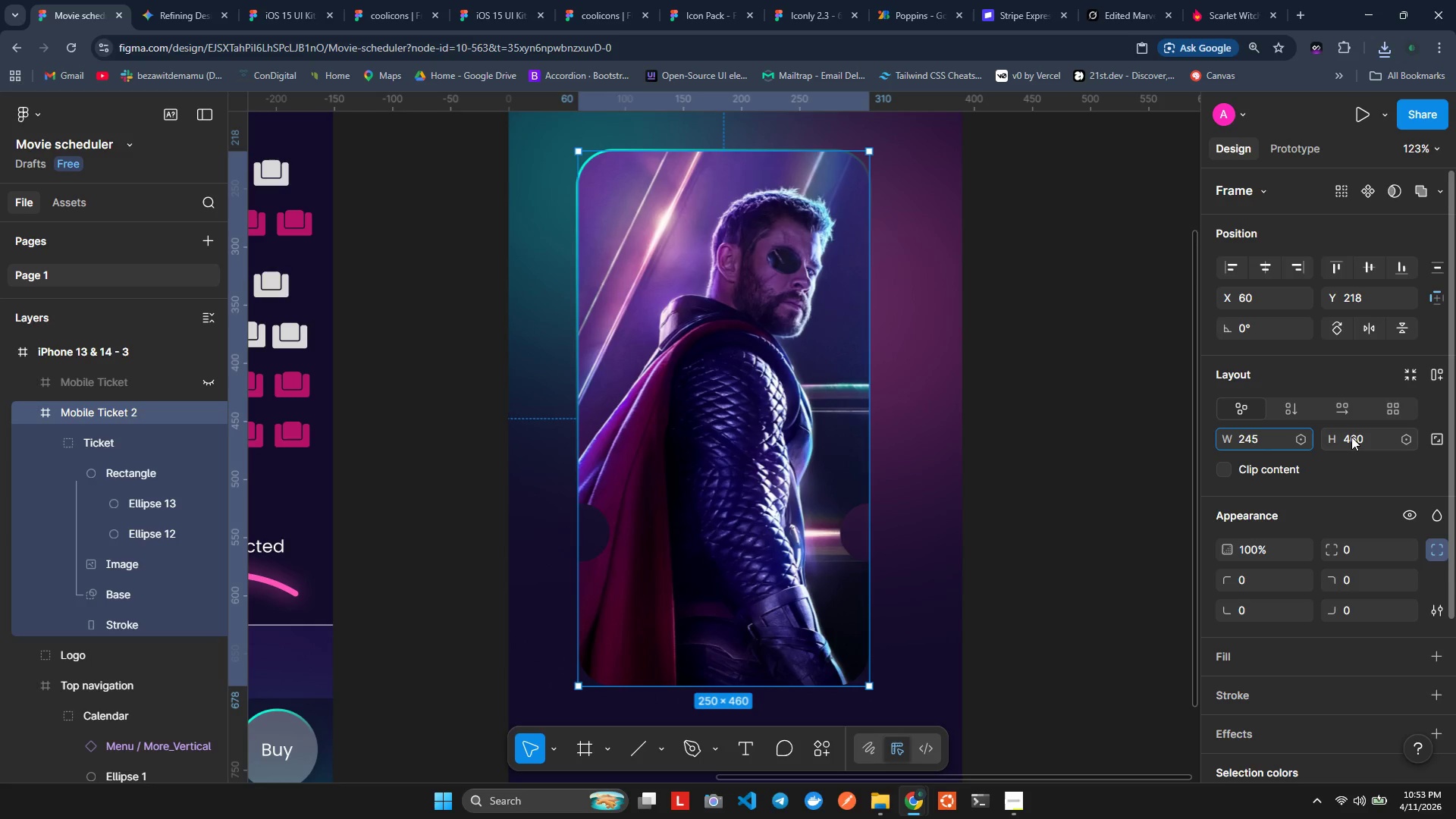 
left_click([1356, 439])
 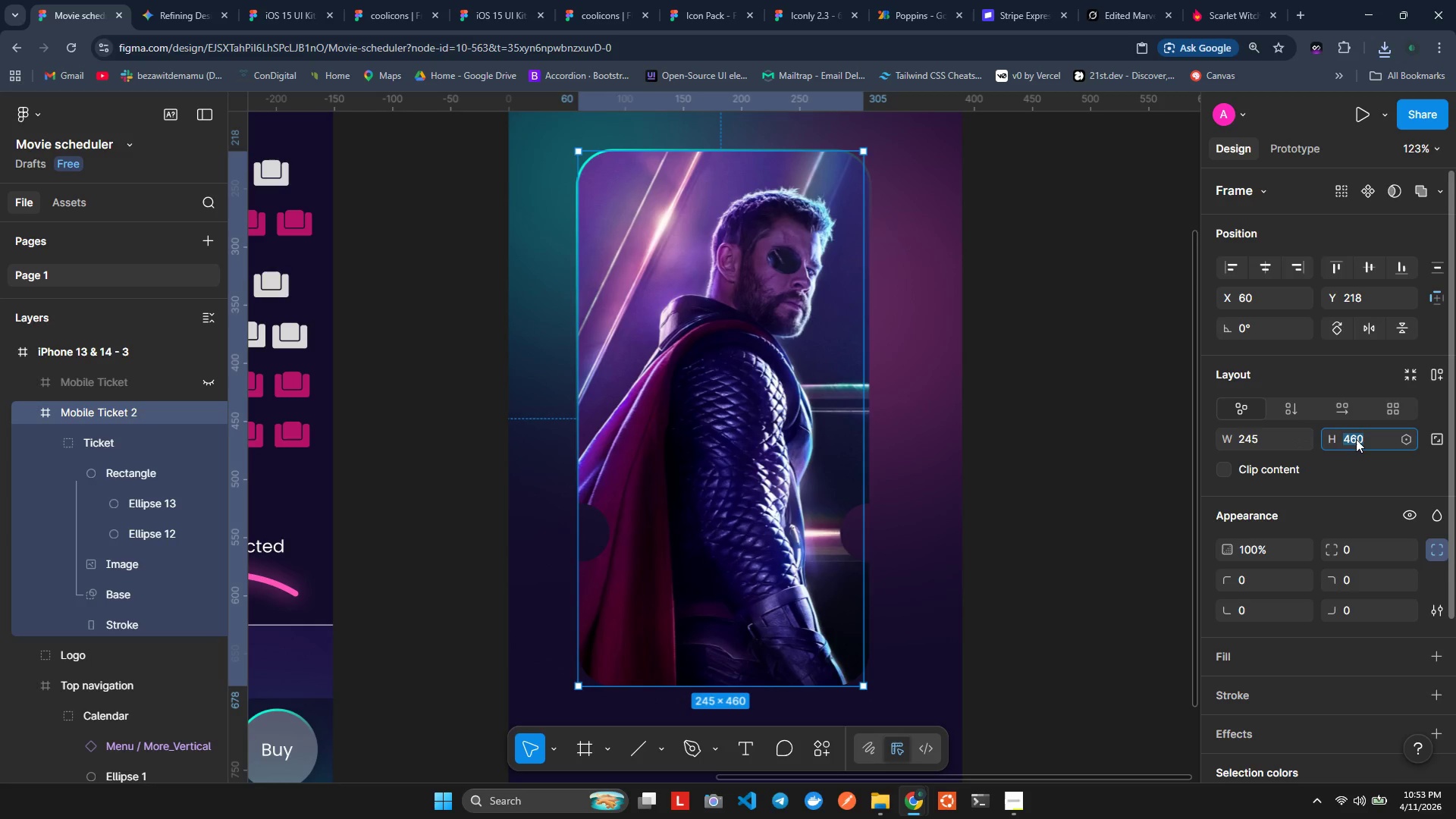 
wait(5.19)
 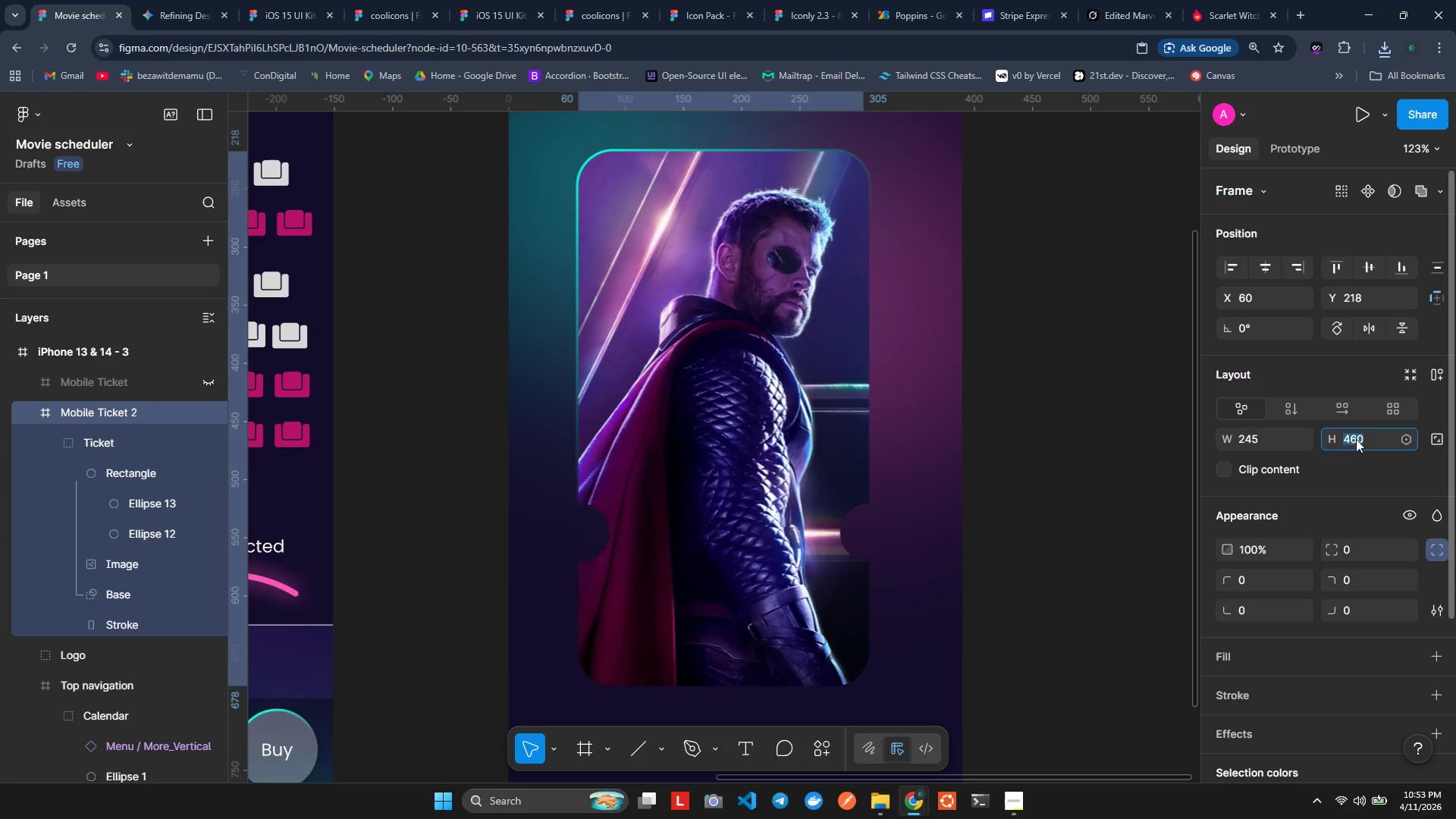 
type(44)
key(Backspace)
type(14)
 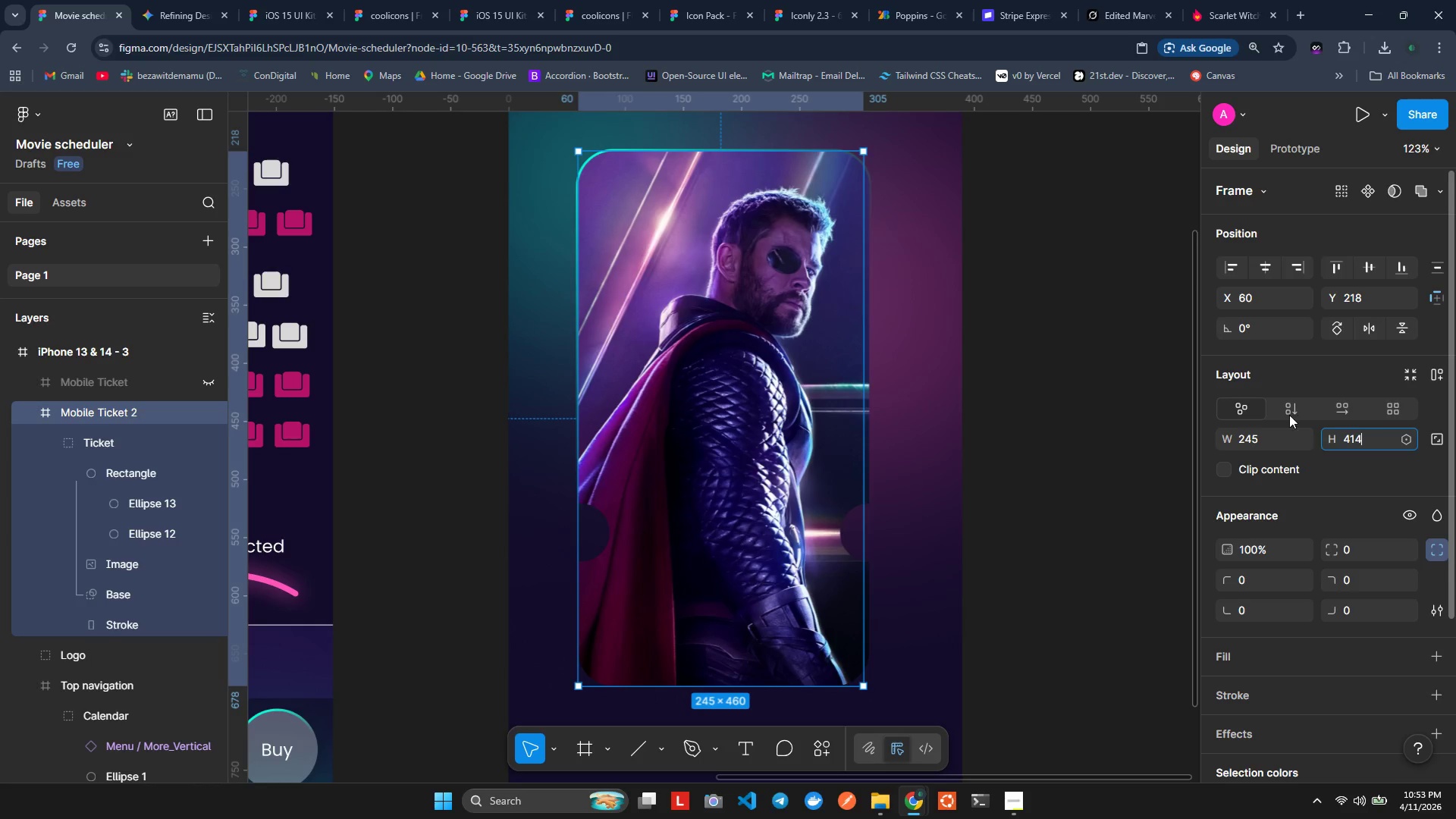 
left_click([1262, 441])
 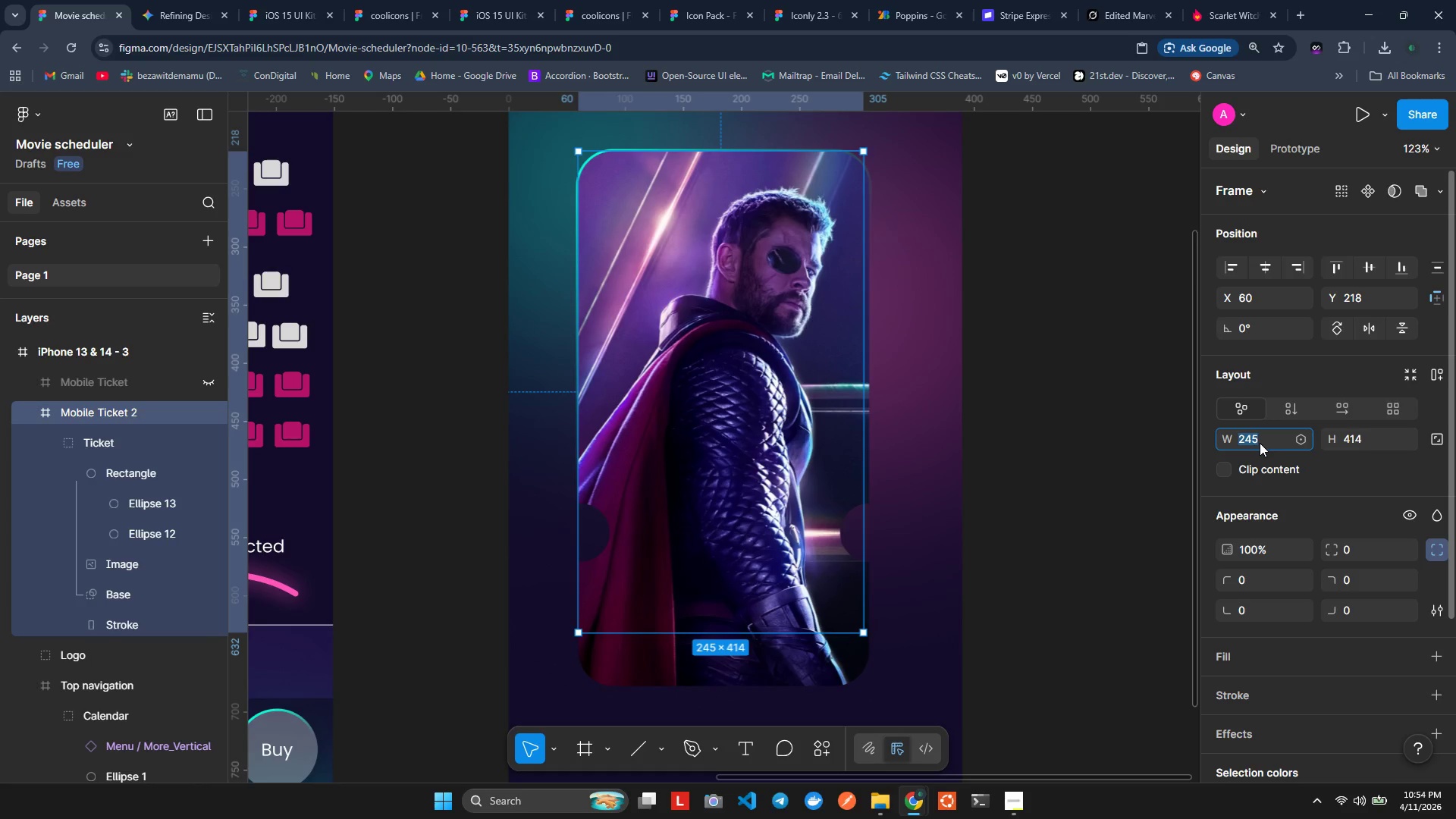 
wait(9.31)
 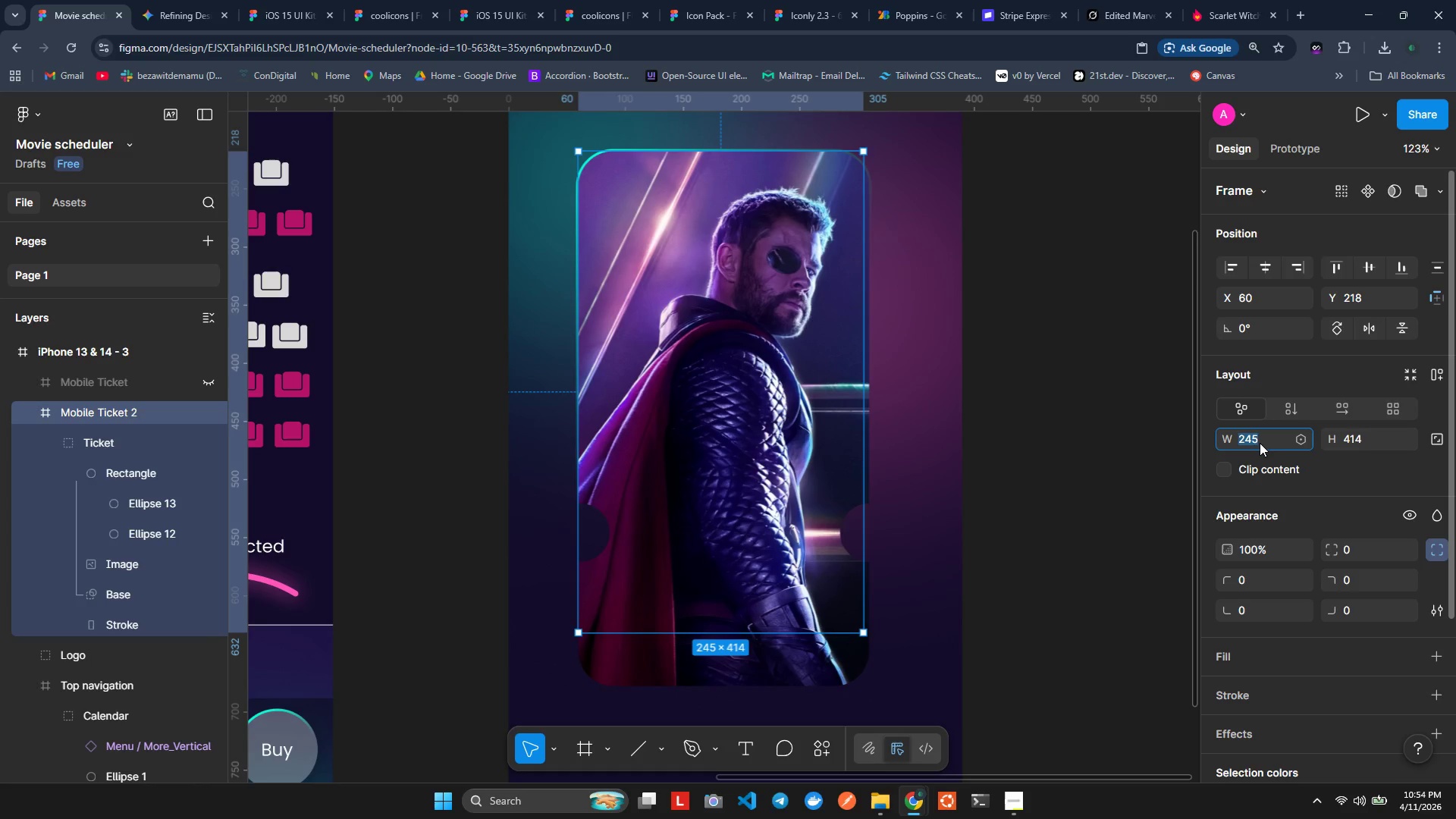 
key(Control+Z)
 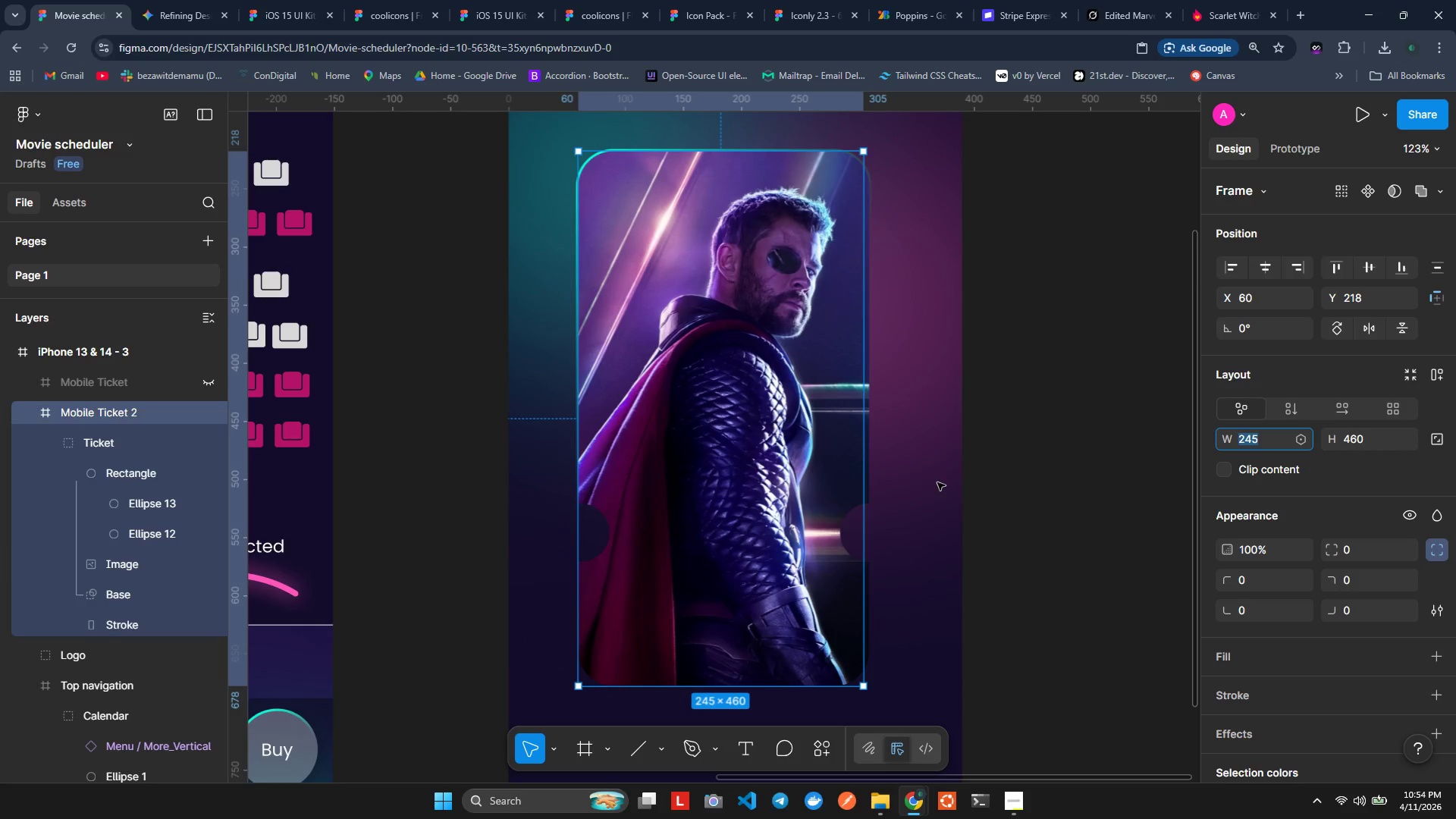 
left_click([938, 481])
 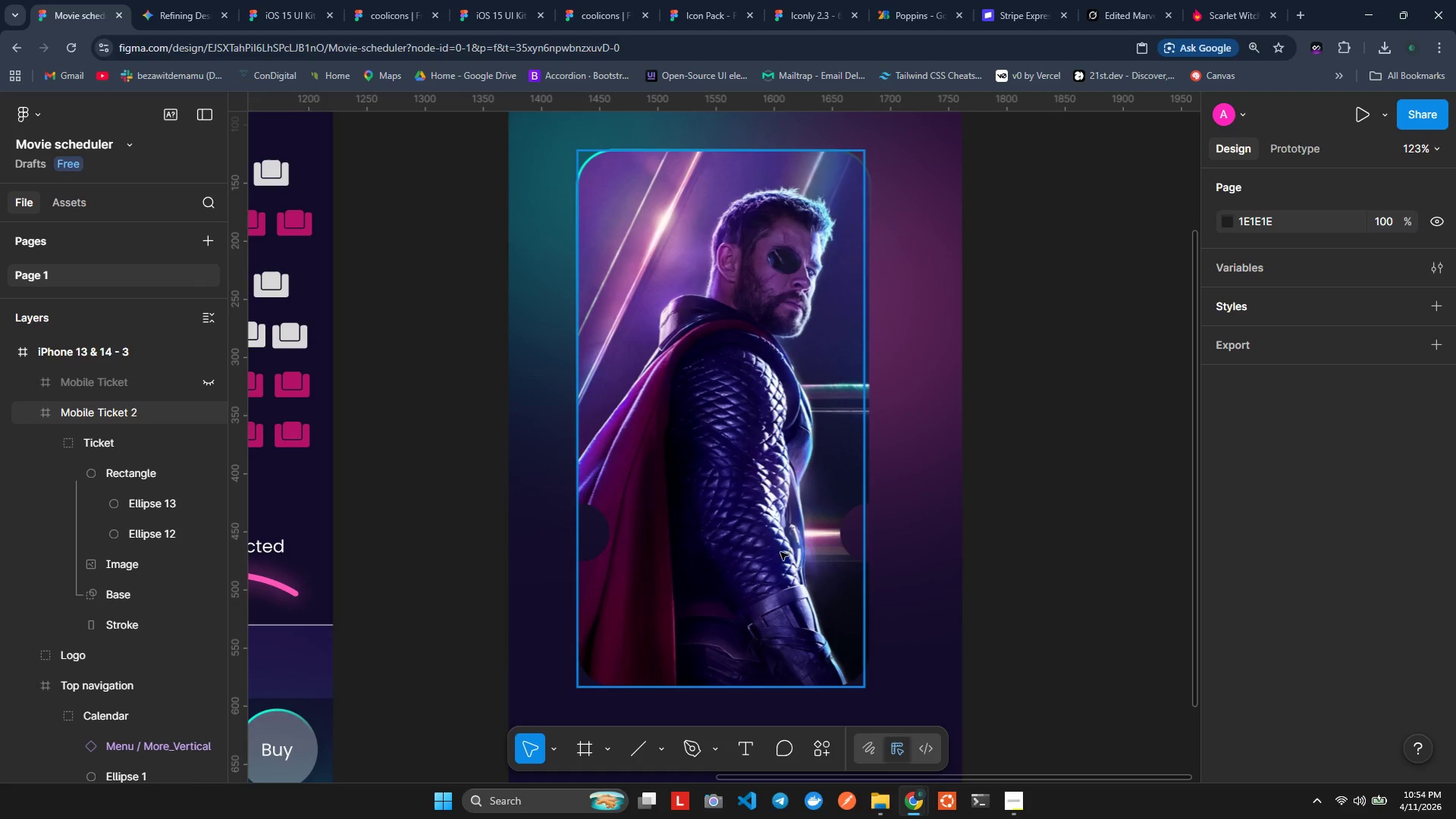 
left_click([780, 552])
 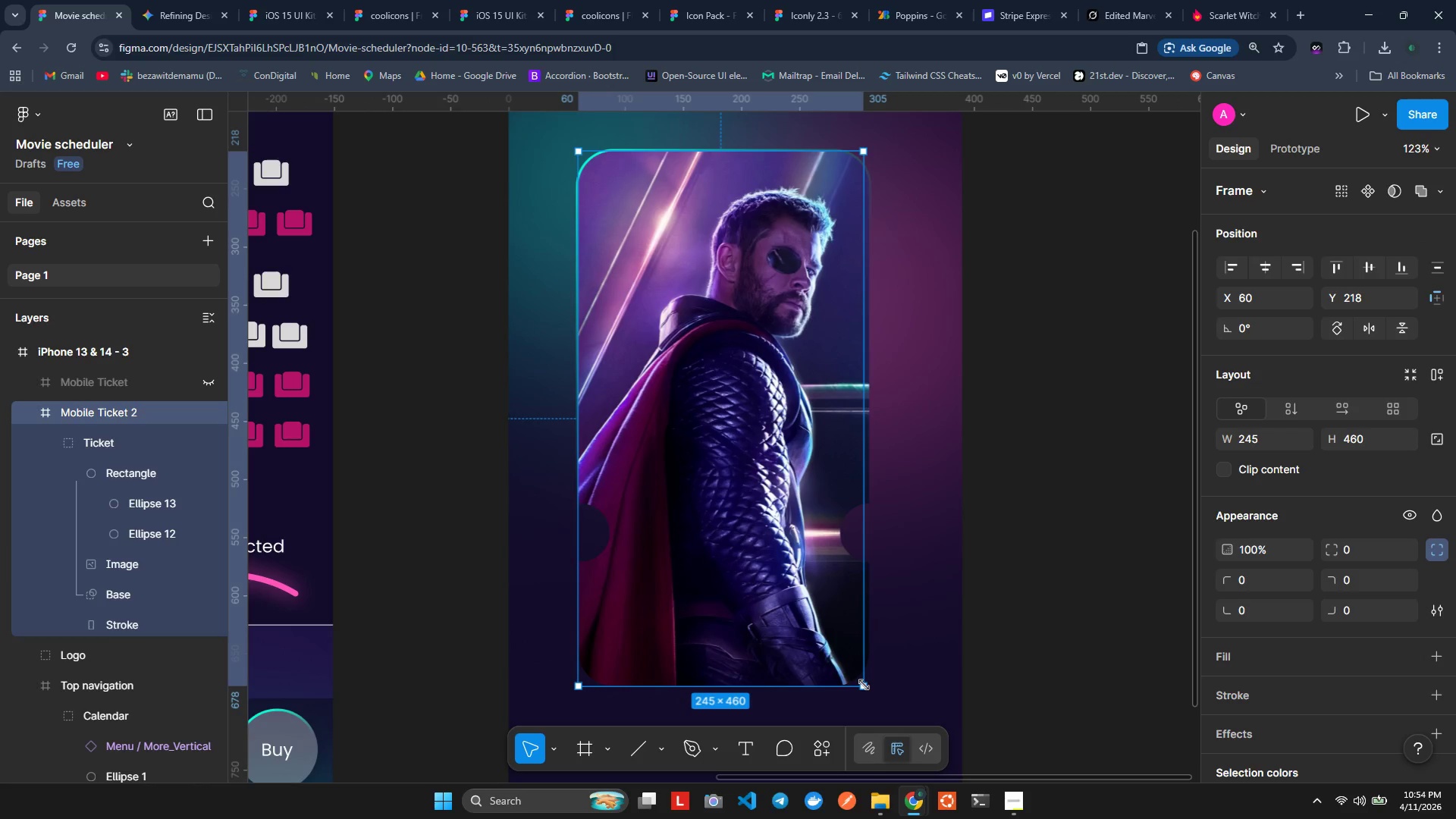 
left_click([864, 685])
 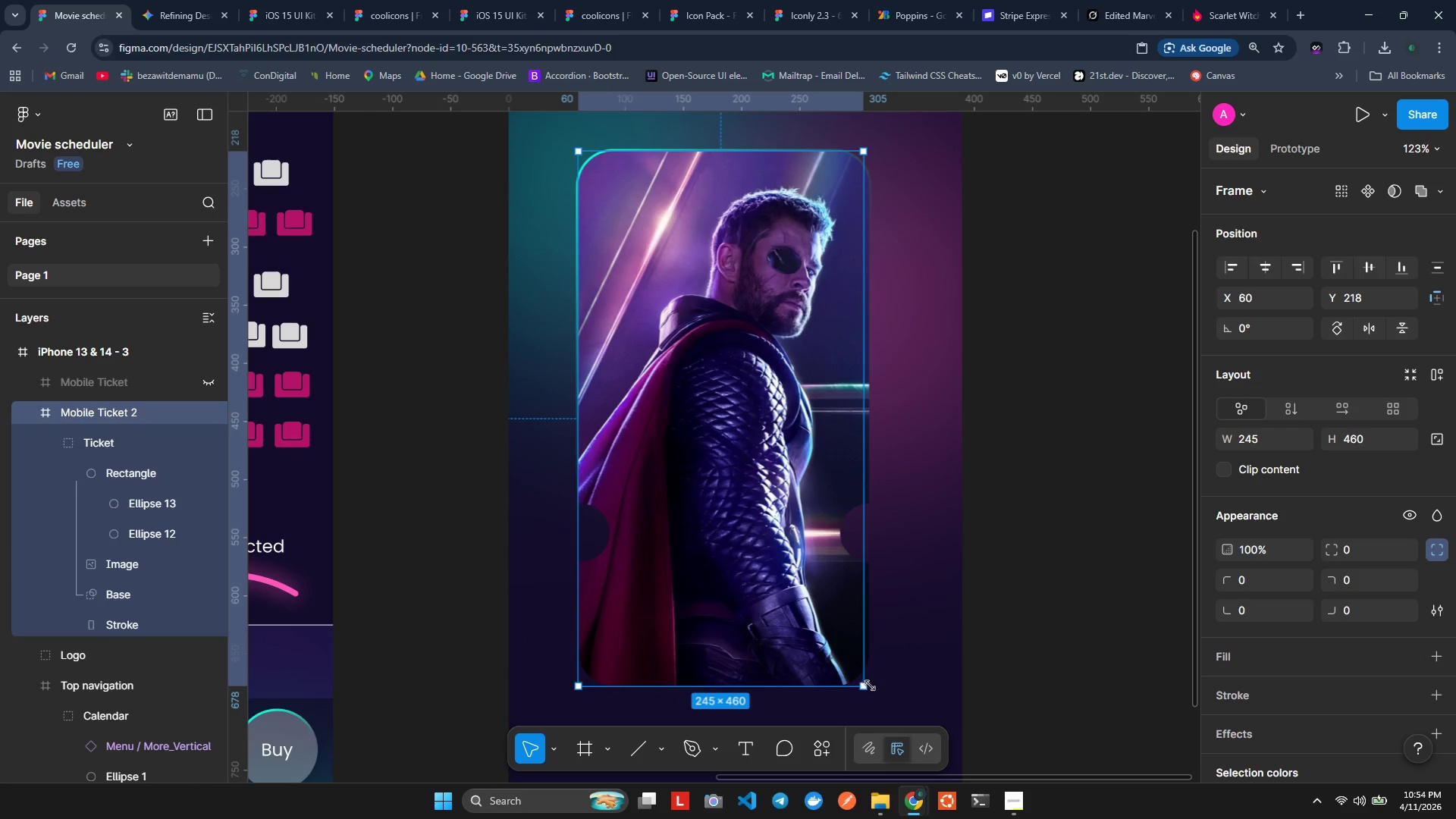 
left_click([899, 678])
 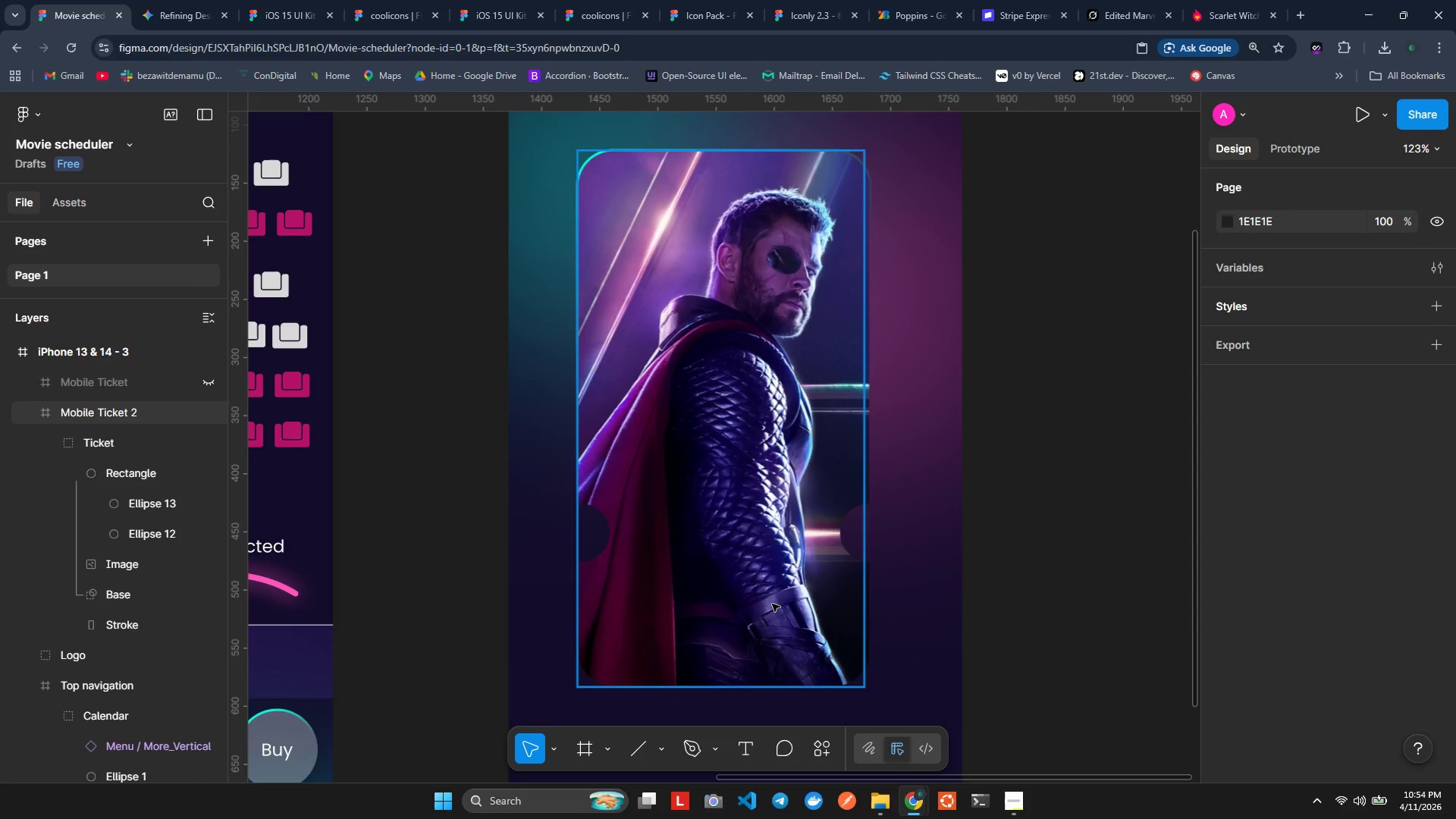 
left_click([772, 604])
 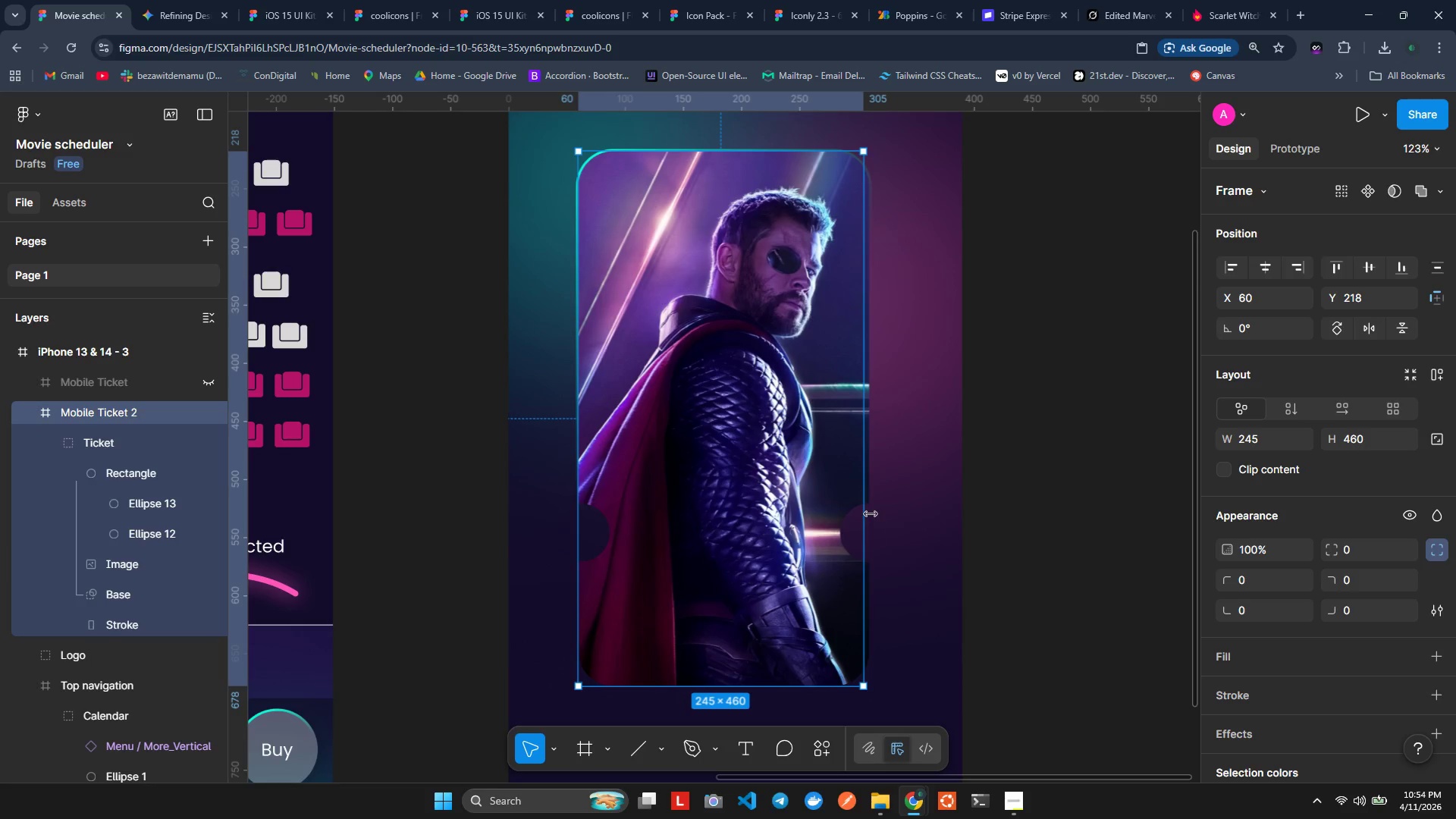 
left_click([868, 514])
 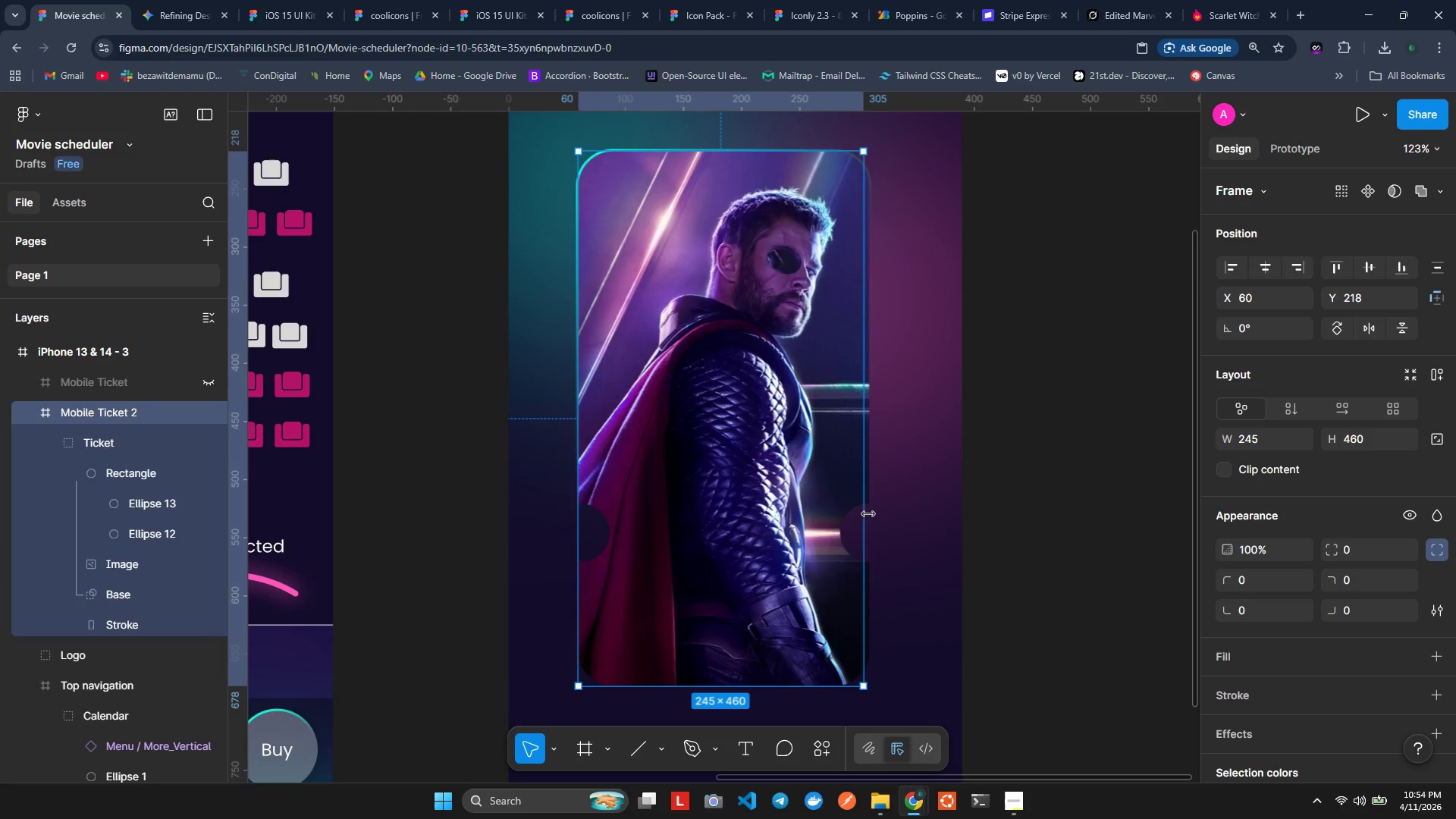 
double_click([868, 514])
 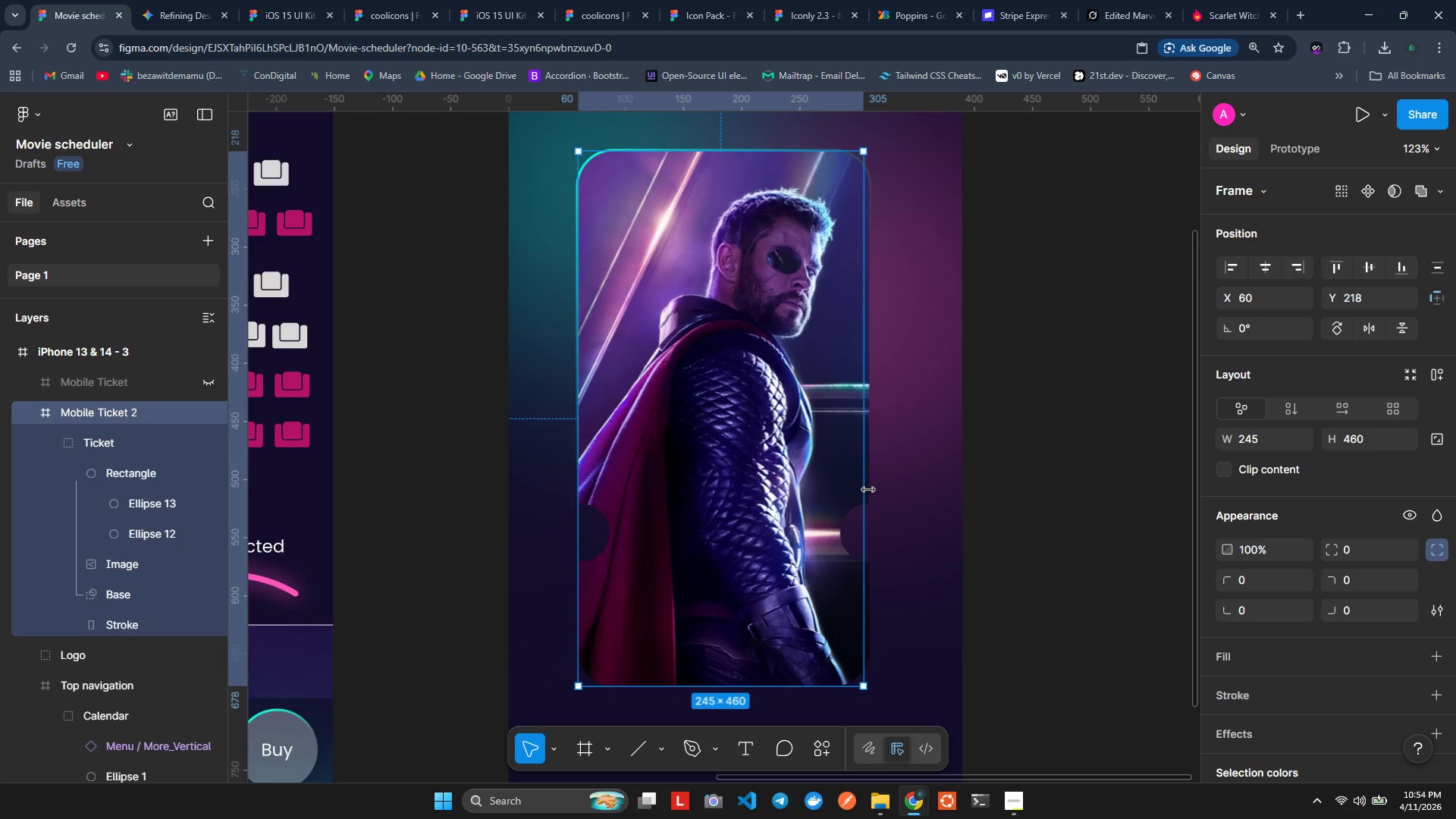 
double_click([868, 490])
 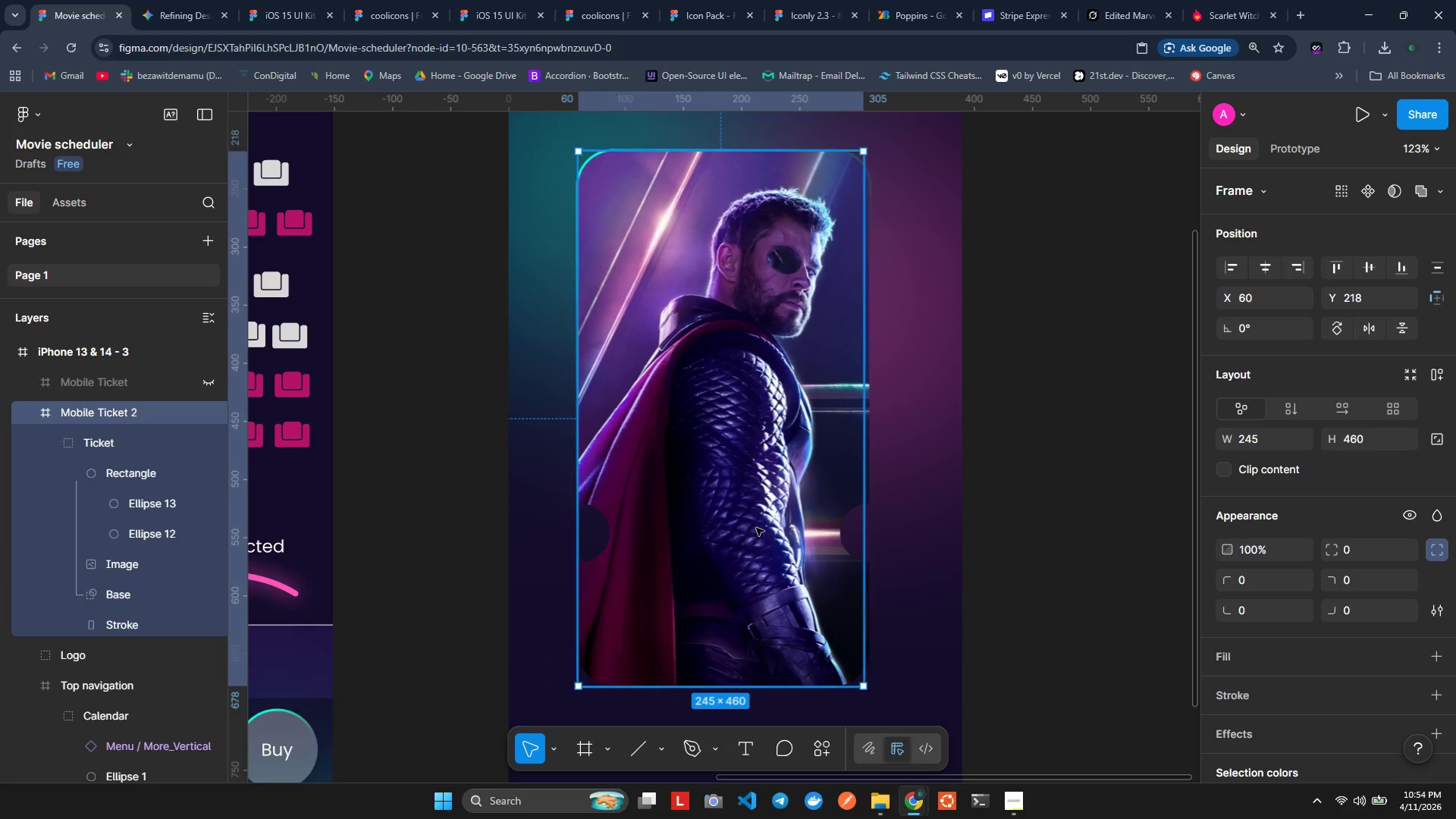 
key(Control+Z)
 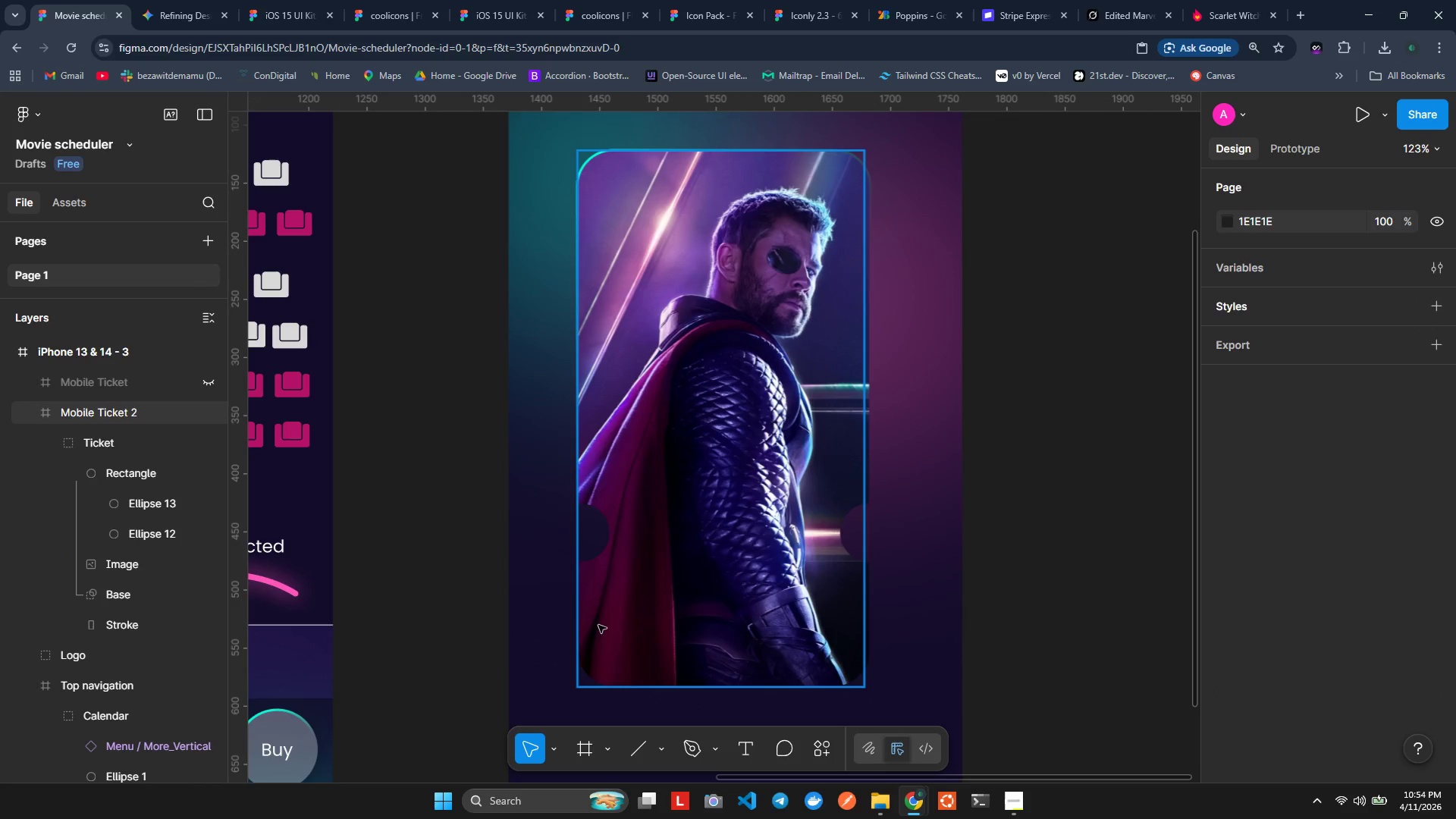 
hold_key(key=ControlLeft, duration=0.61)
 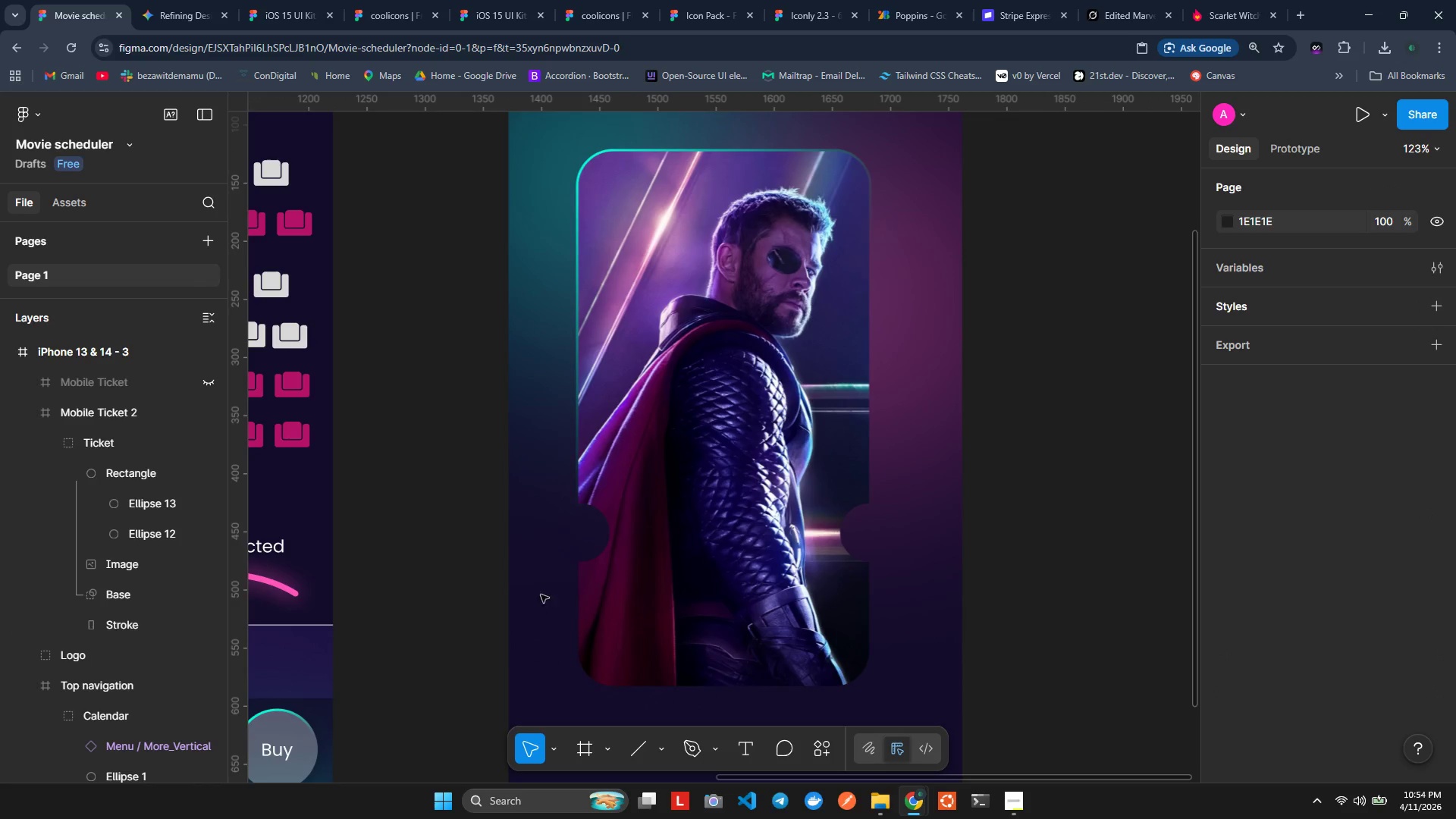 
key(Control+Z)
 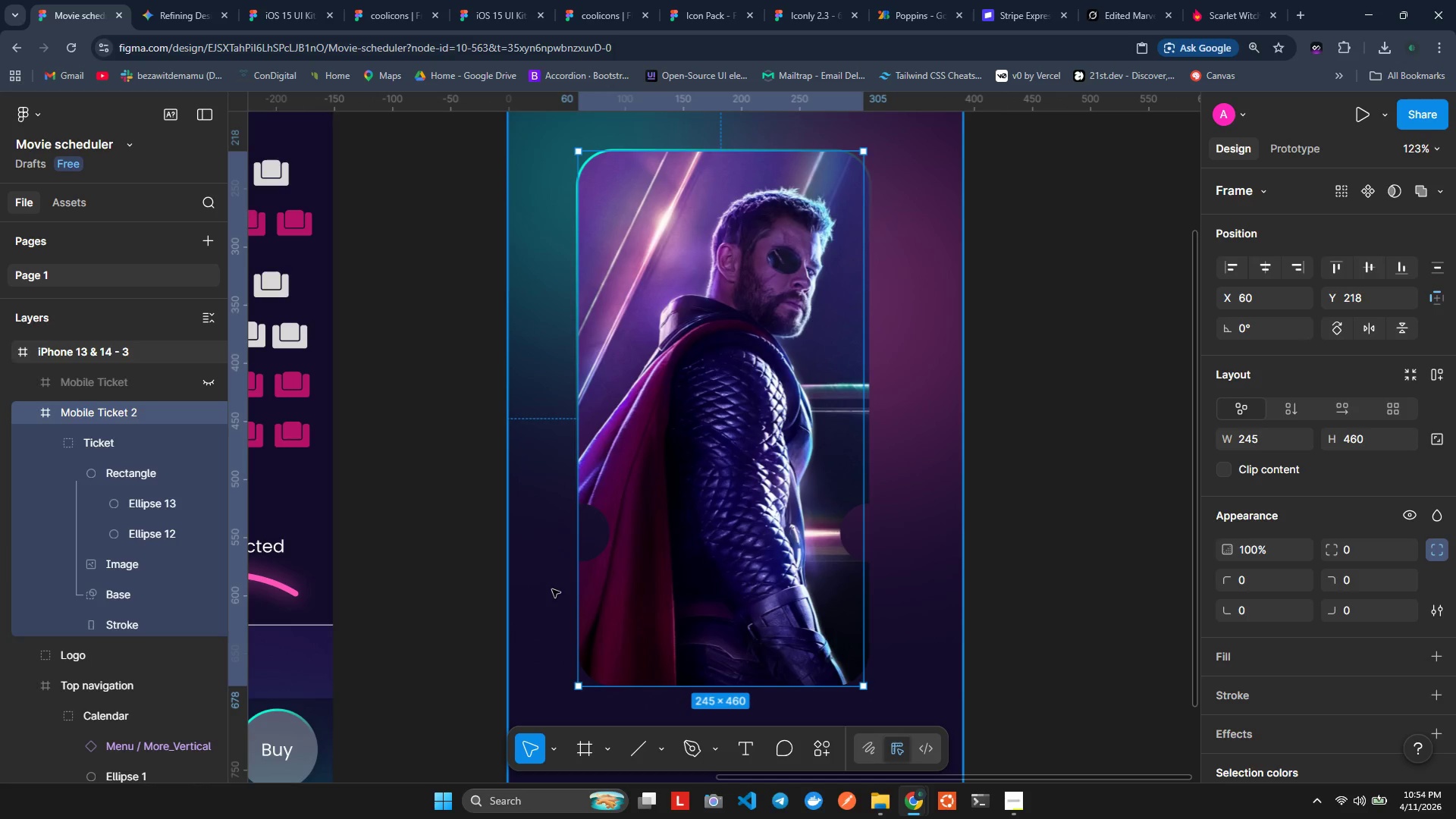 
key(Control+Z)
 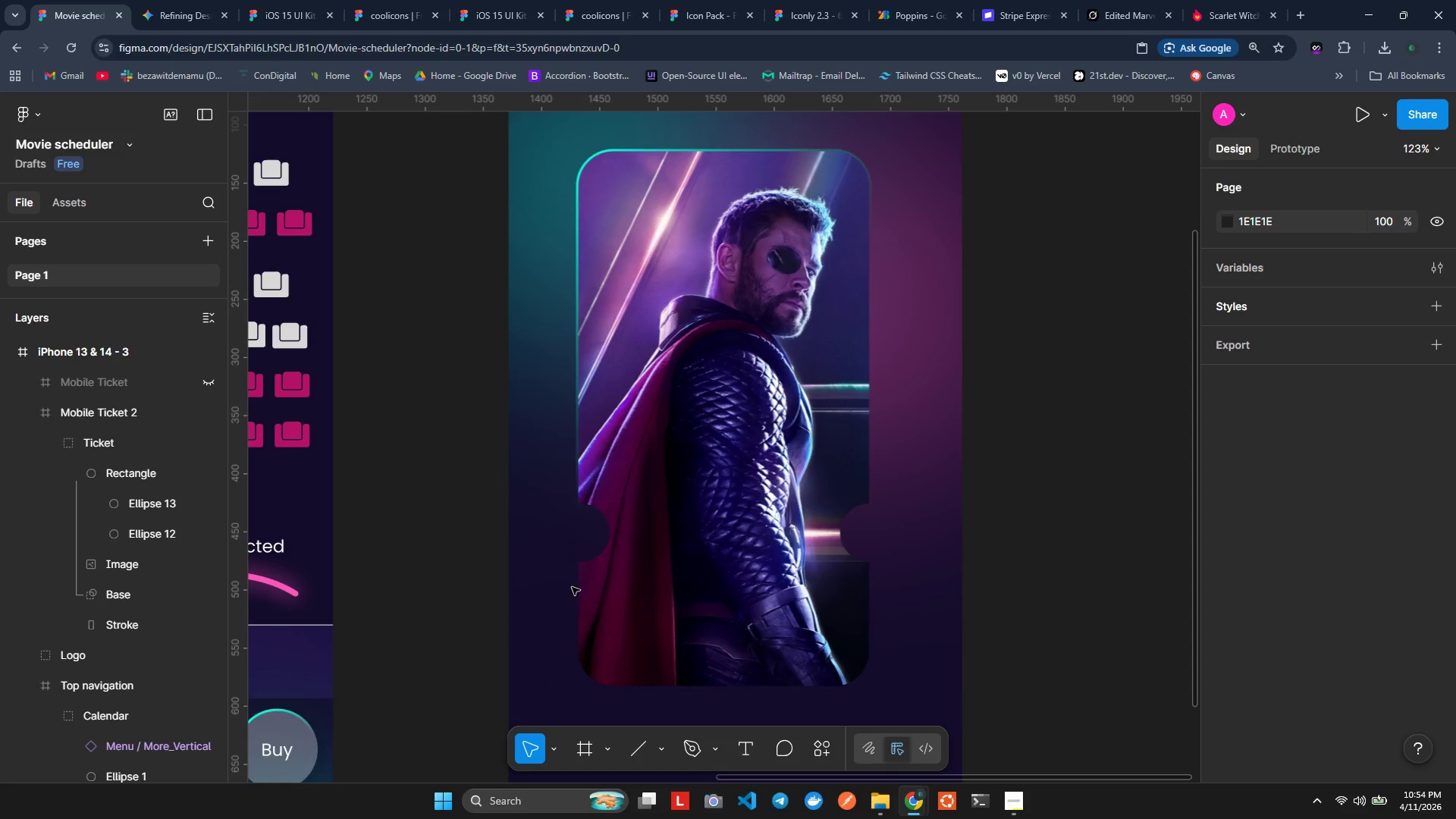 
left_click([682, 592])
 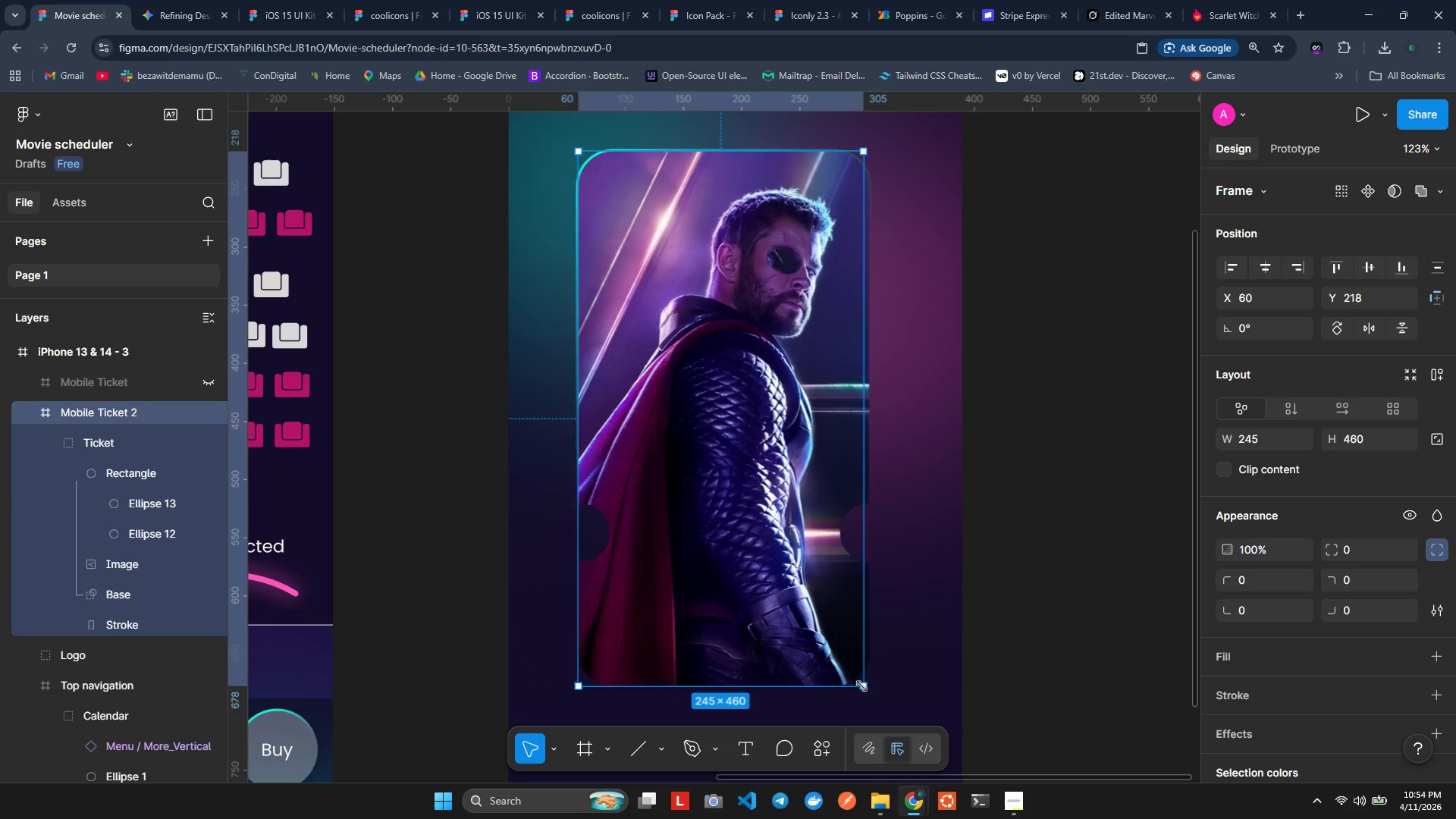 
left_click_drag(start_coordinate=[866, 692], to_coordinate=[832, 654])
 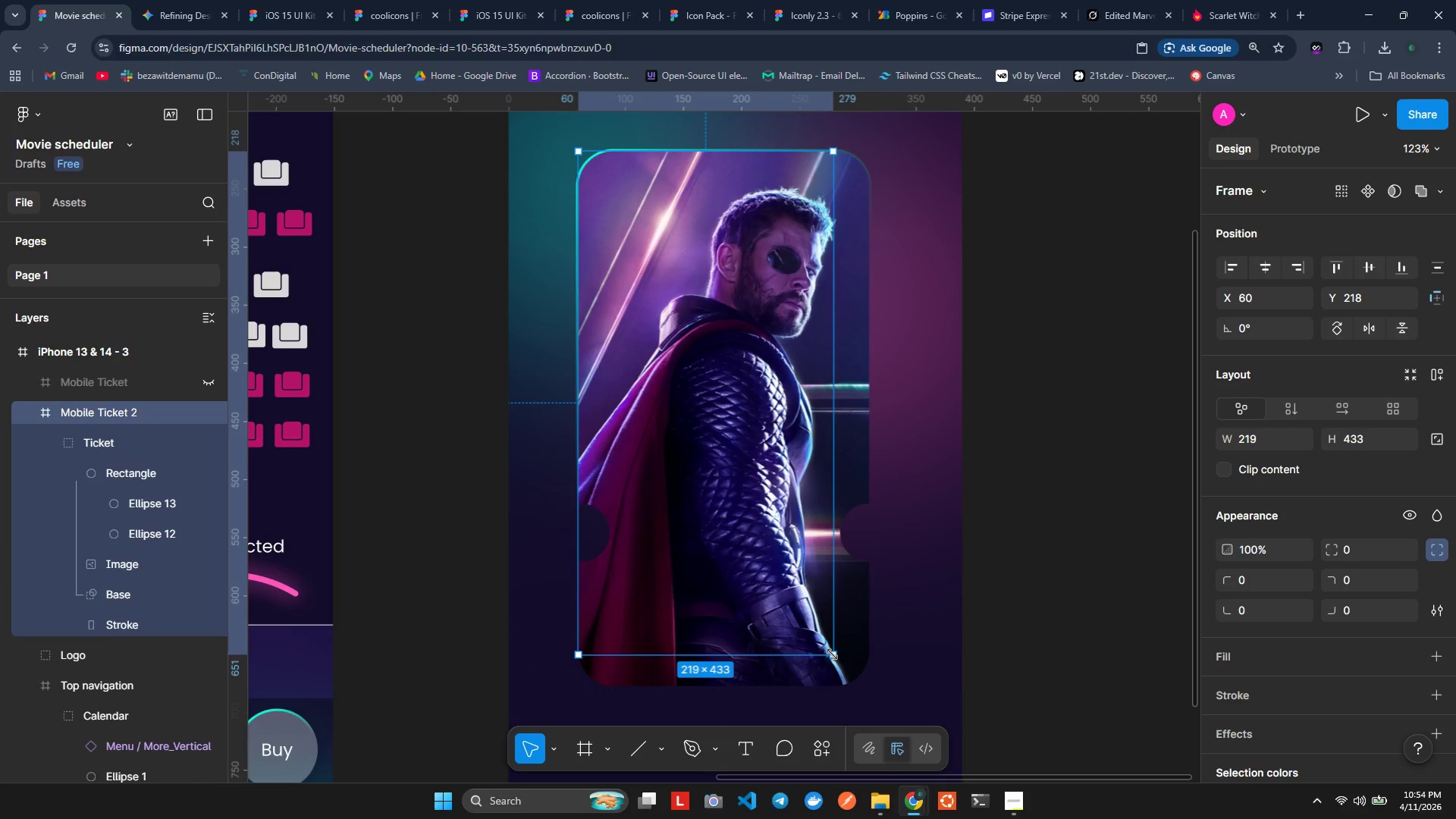 
wait(20.73)
 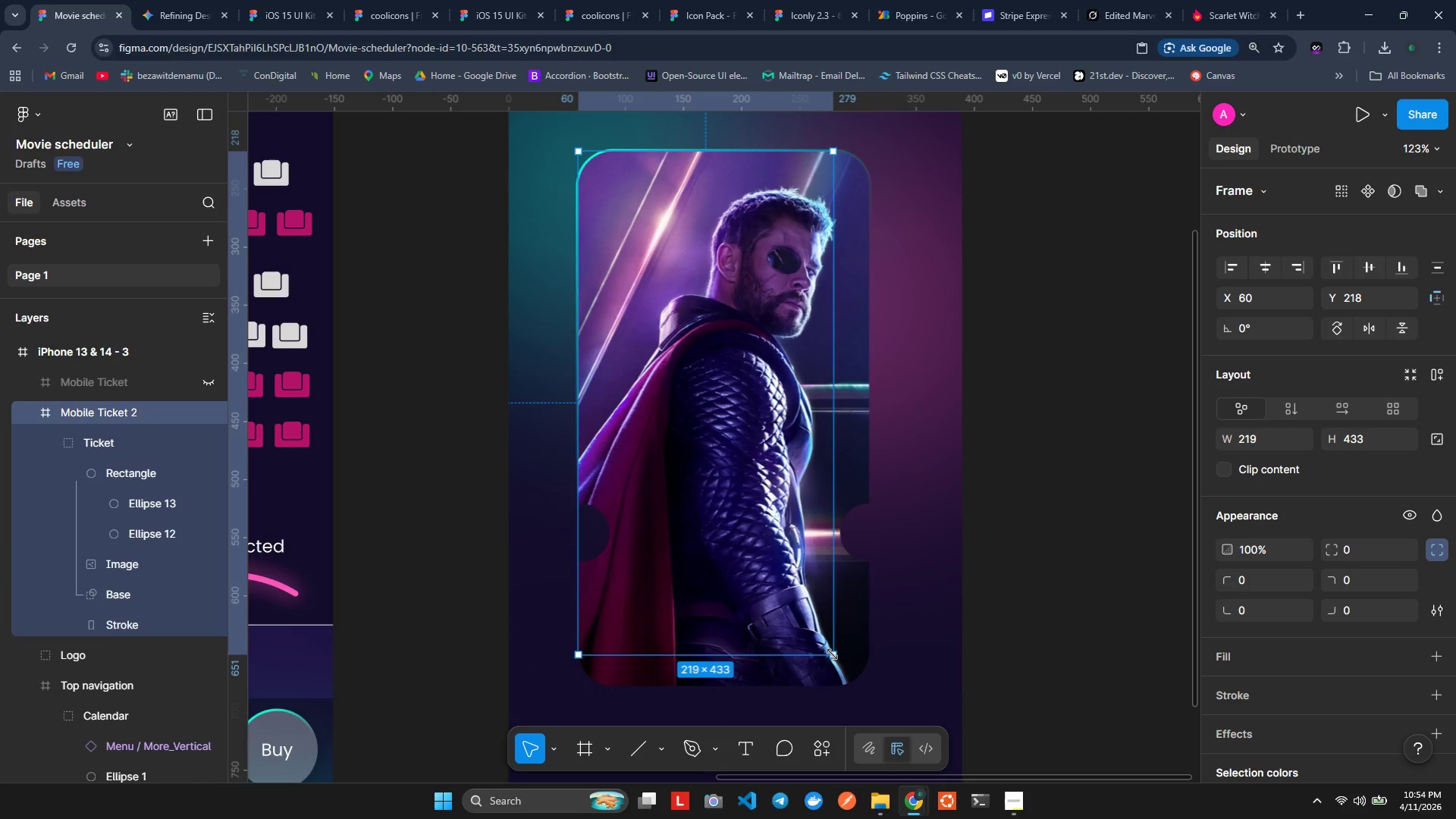 
key(Control+Z)
 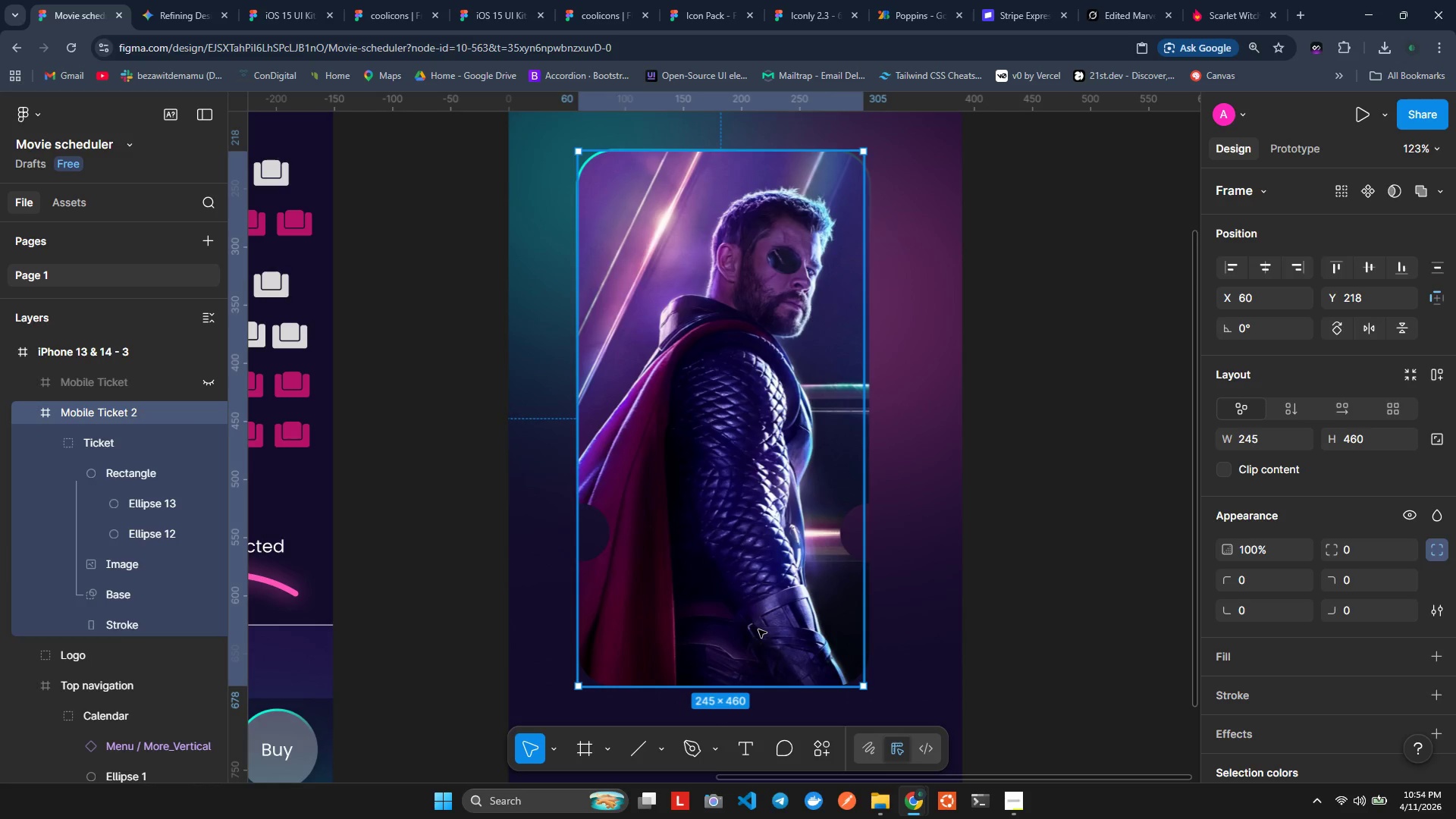 
double_click([758, 629])
 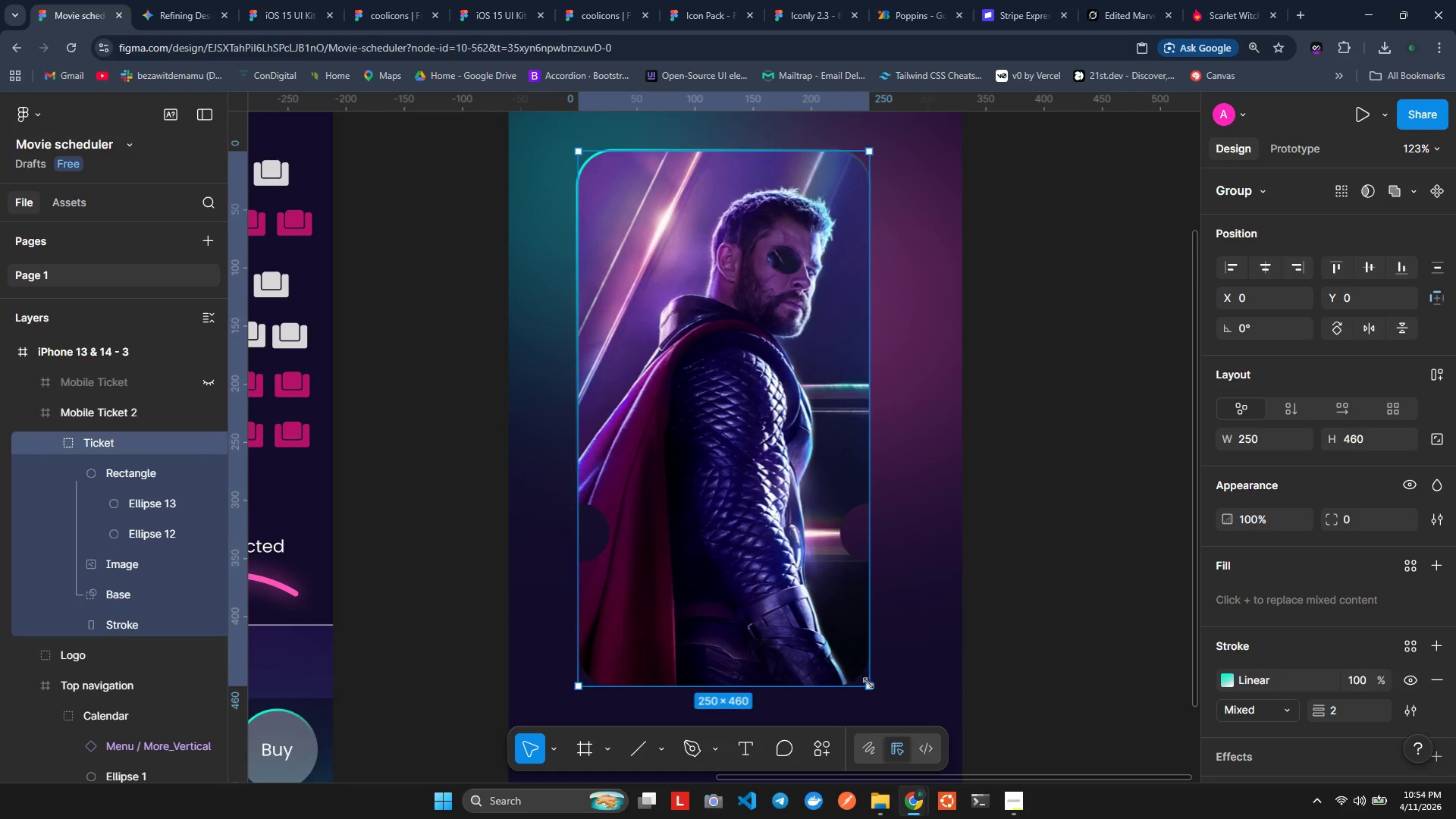 
left_click_drag(start_coordinate=[869, 687], to_coordinate=[811, 644])
 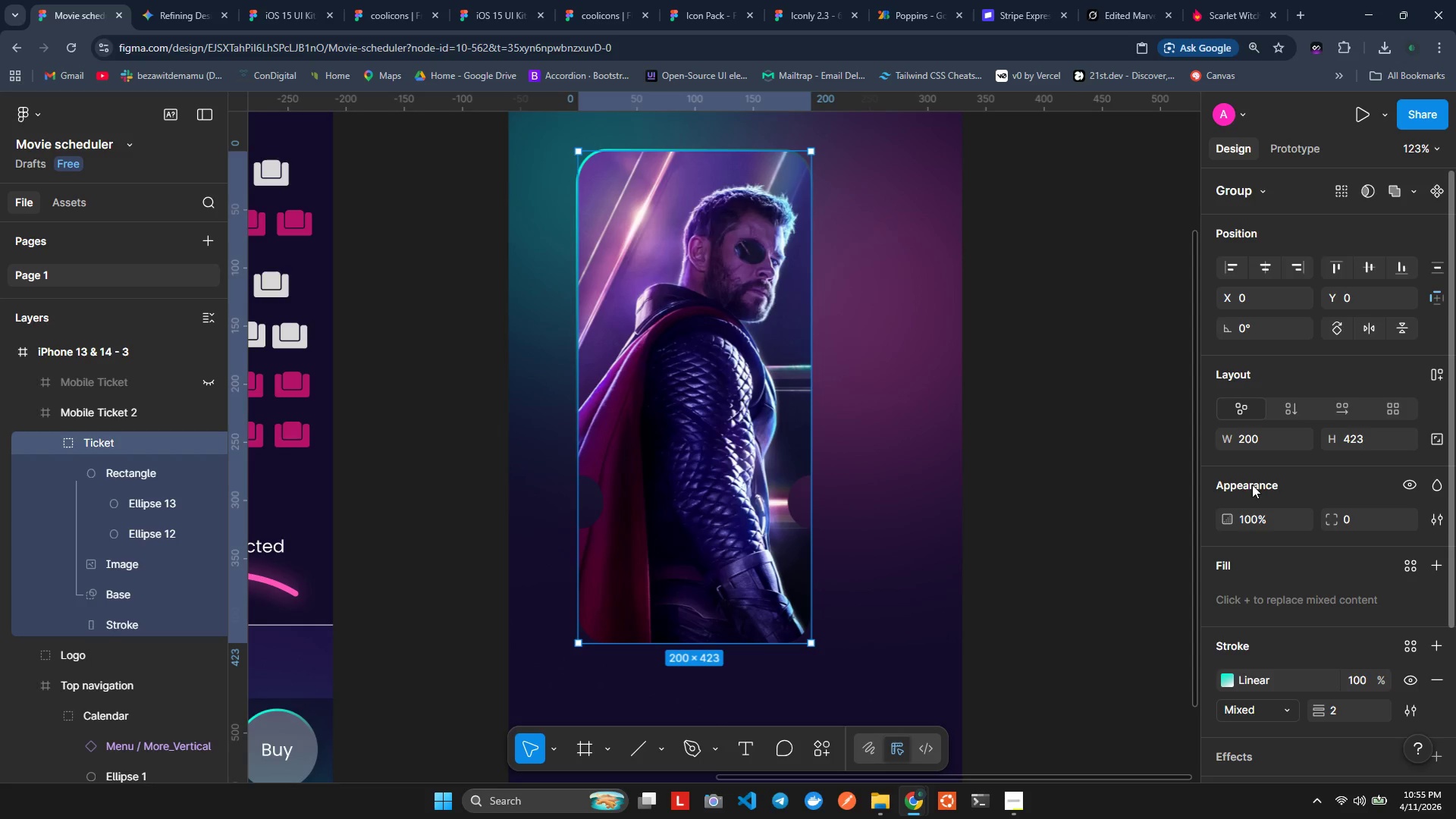 
left_click([1262, 429])
 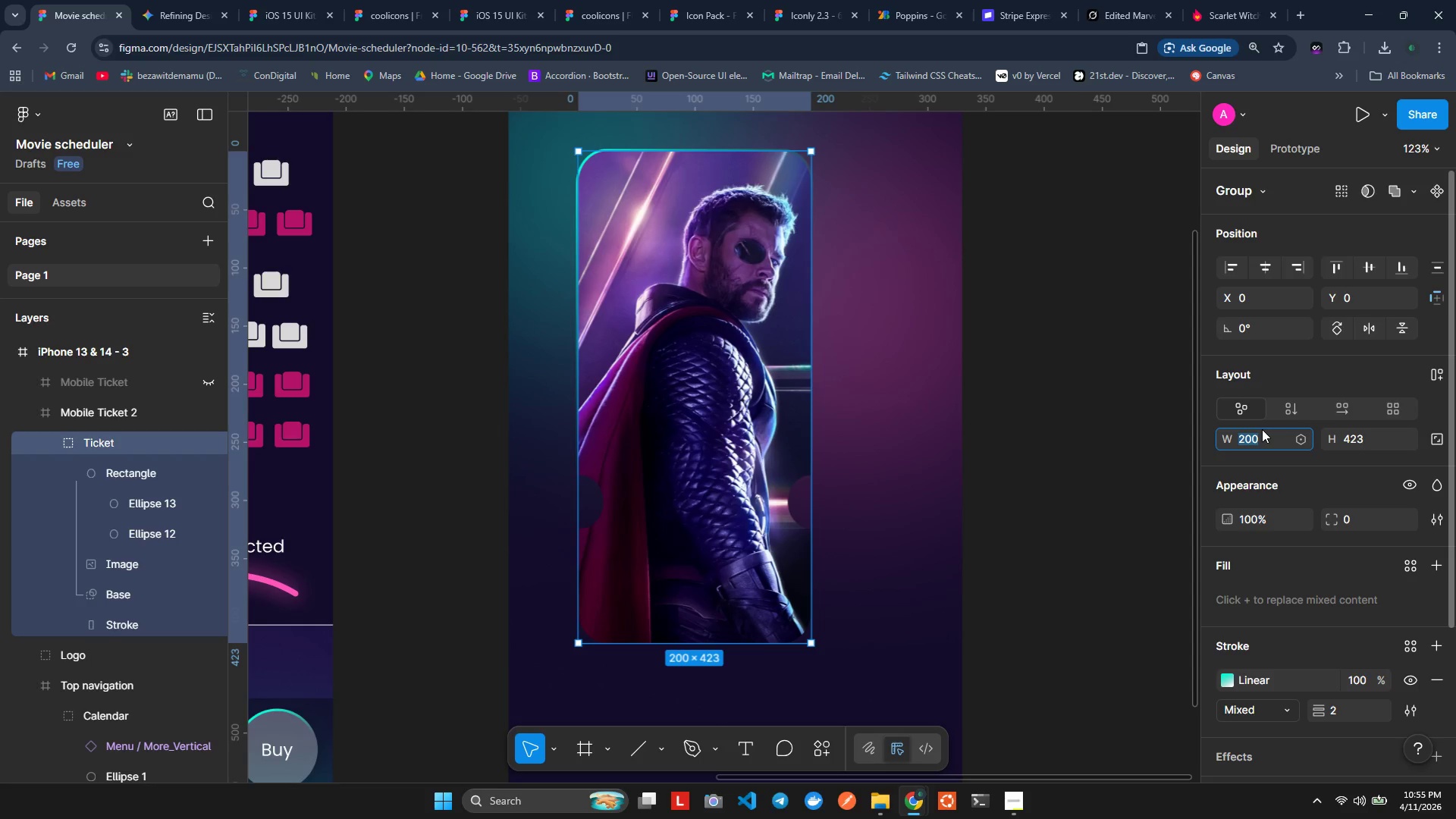 
key(2)
 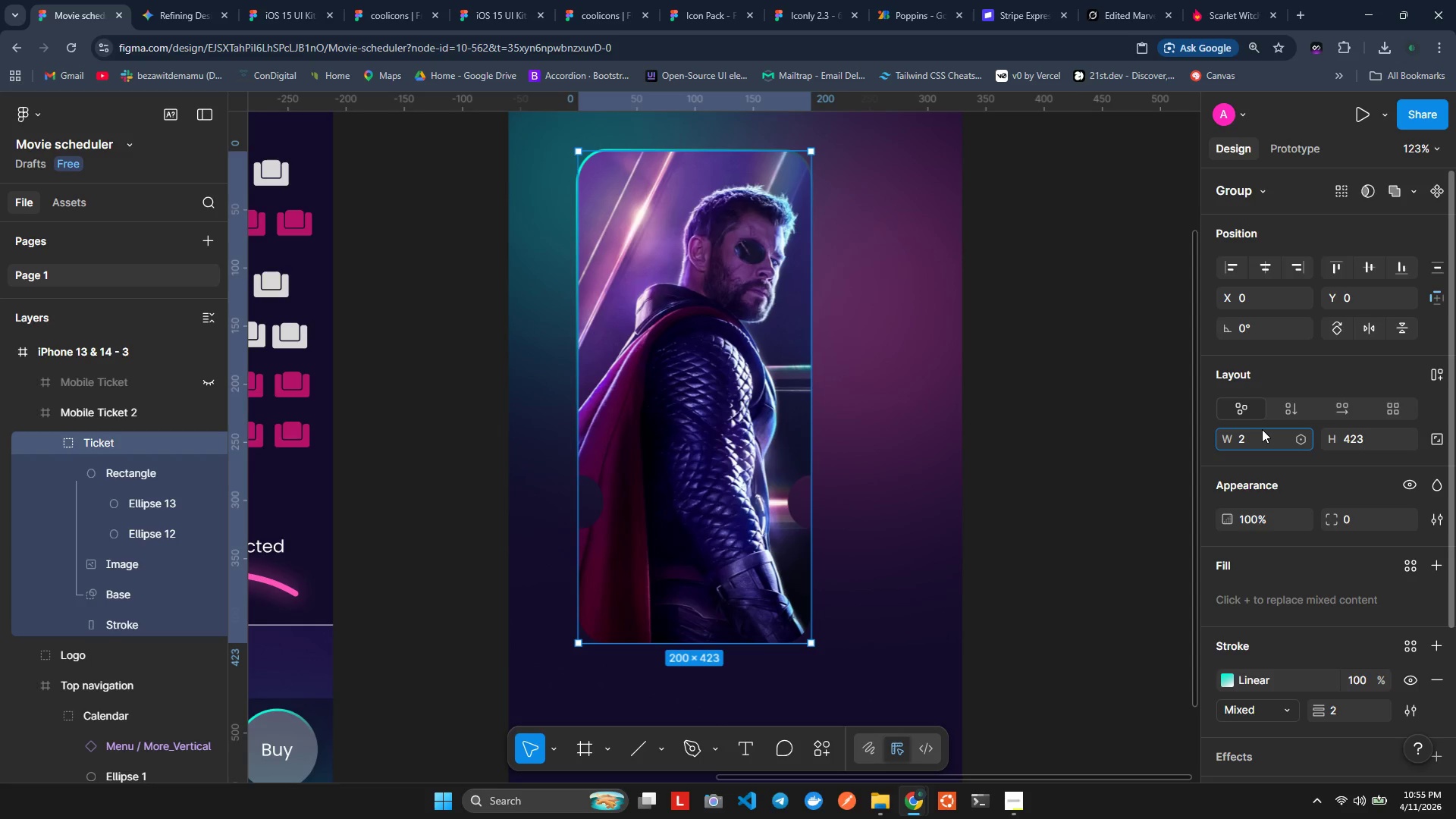 
wait(5.27)
 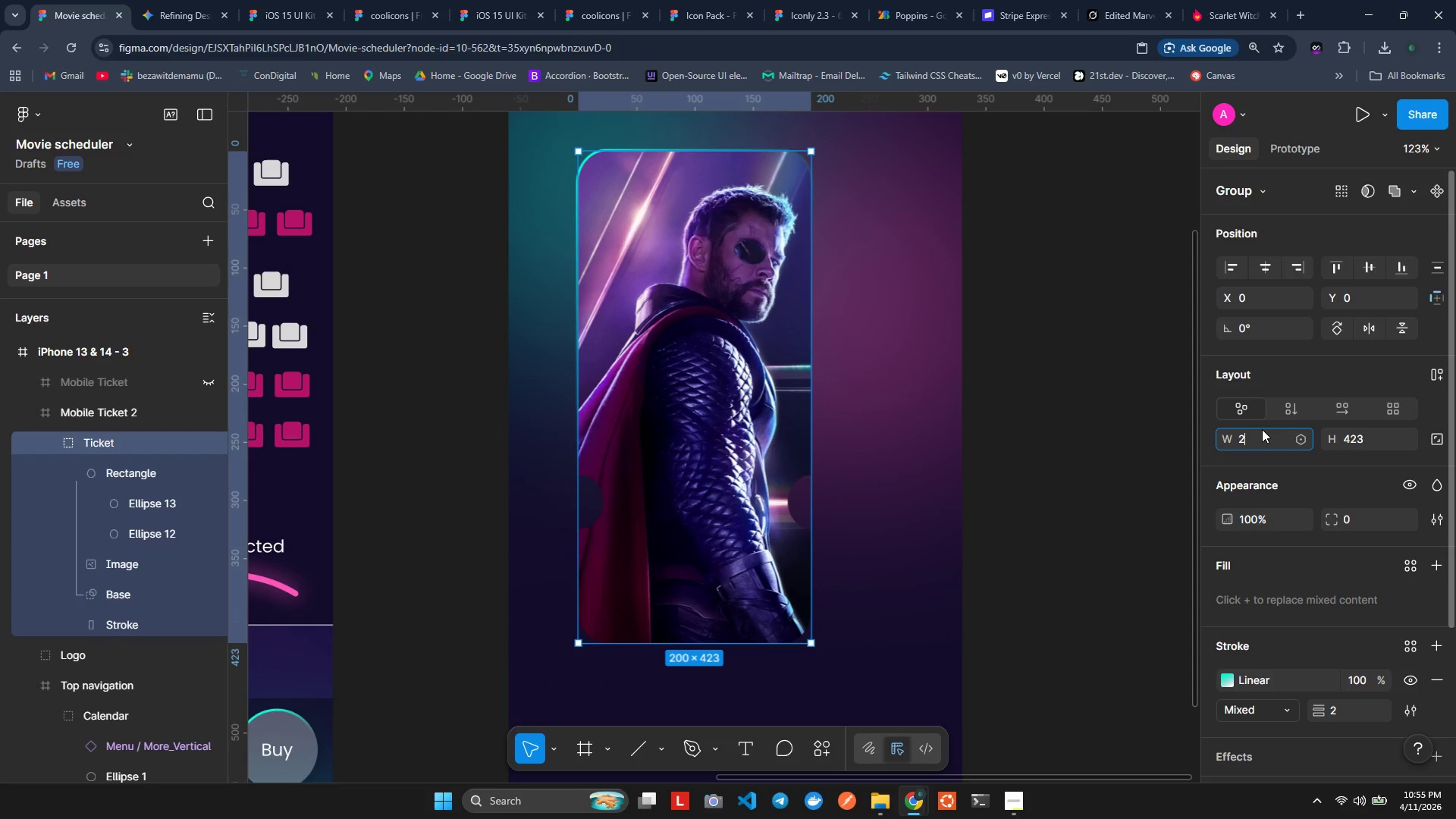 
type(25)
 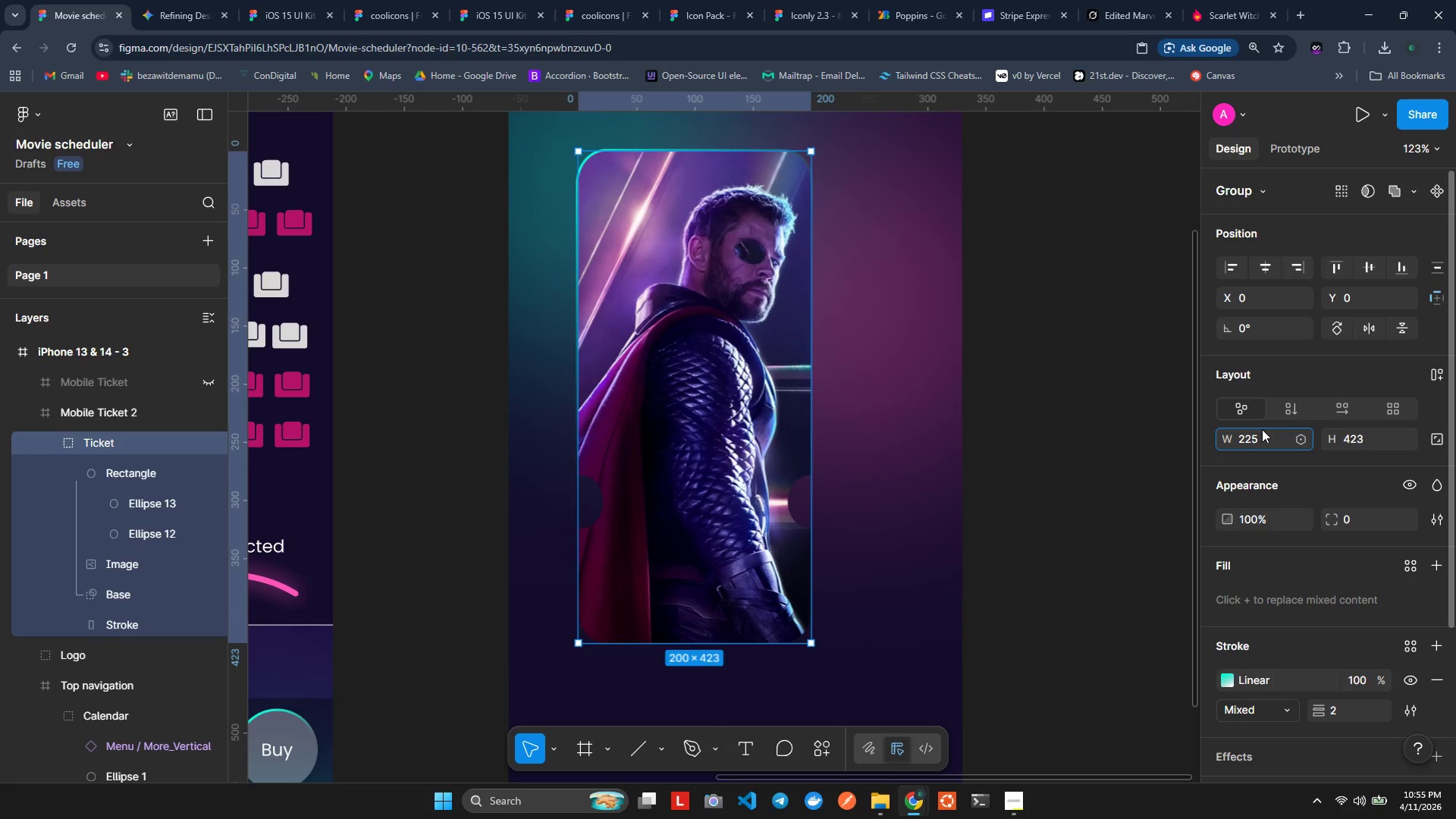 
key(Enter)
 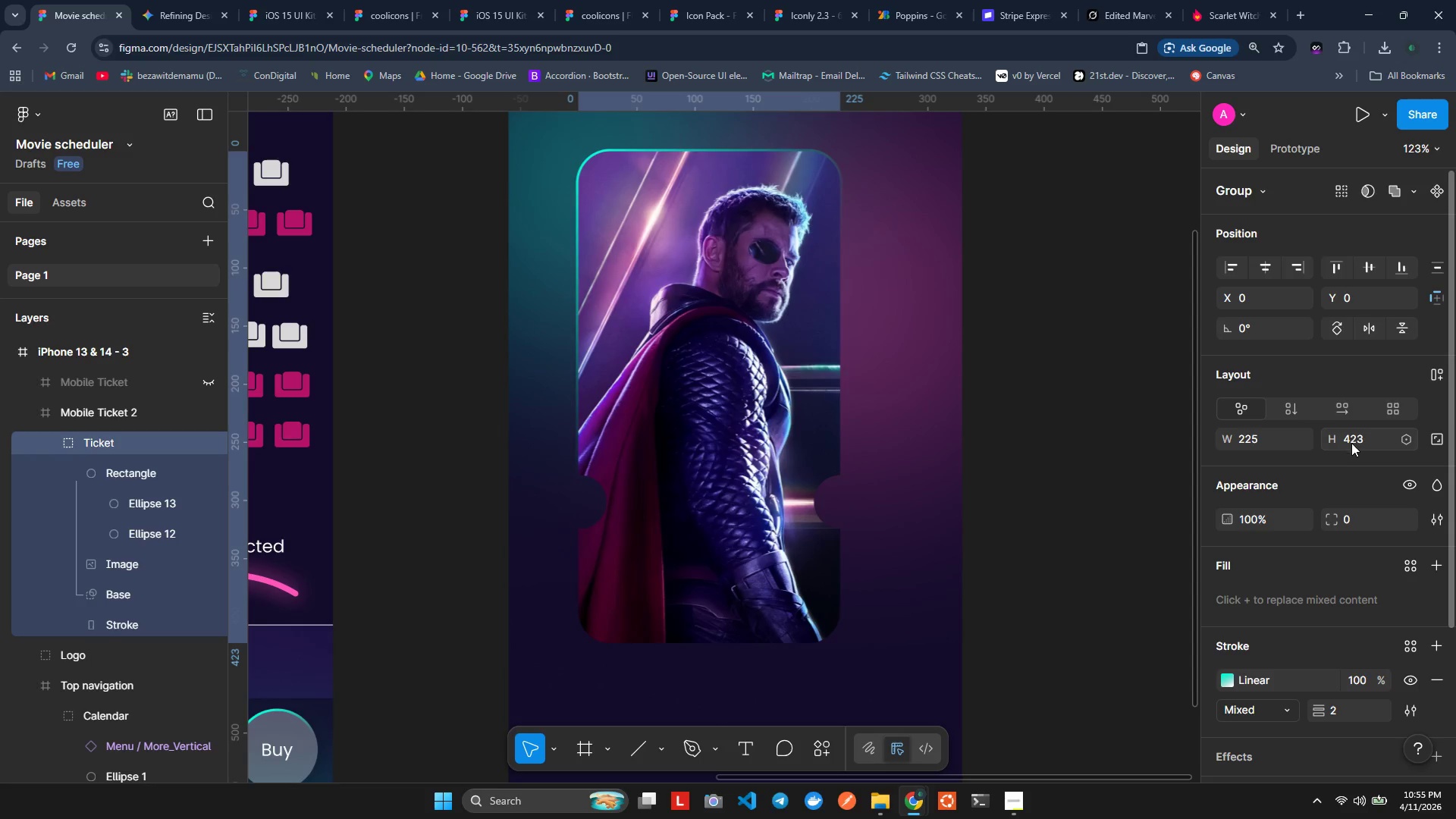 
left_click([1351, 438])
 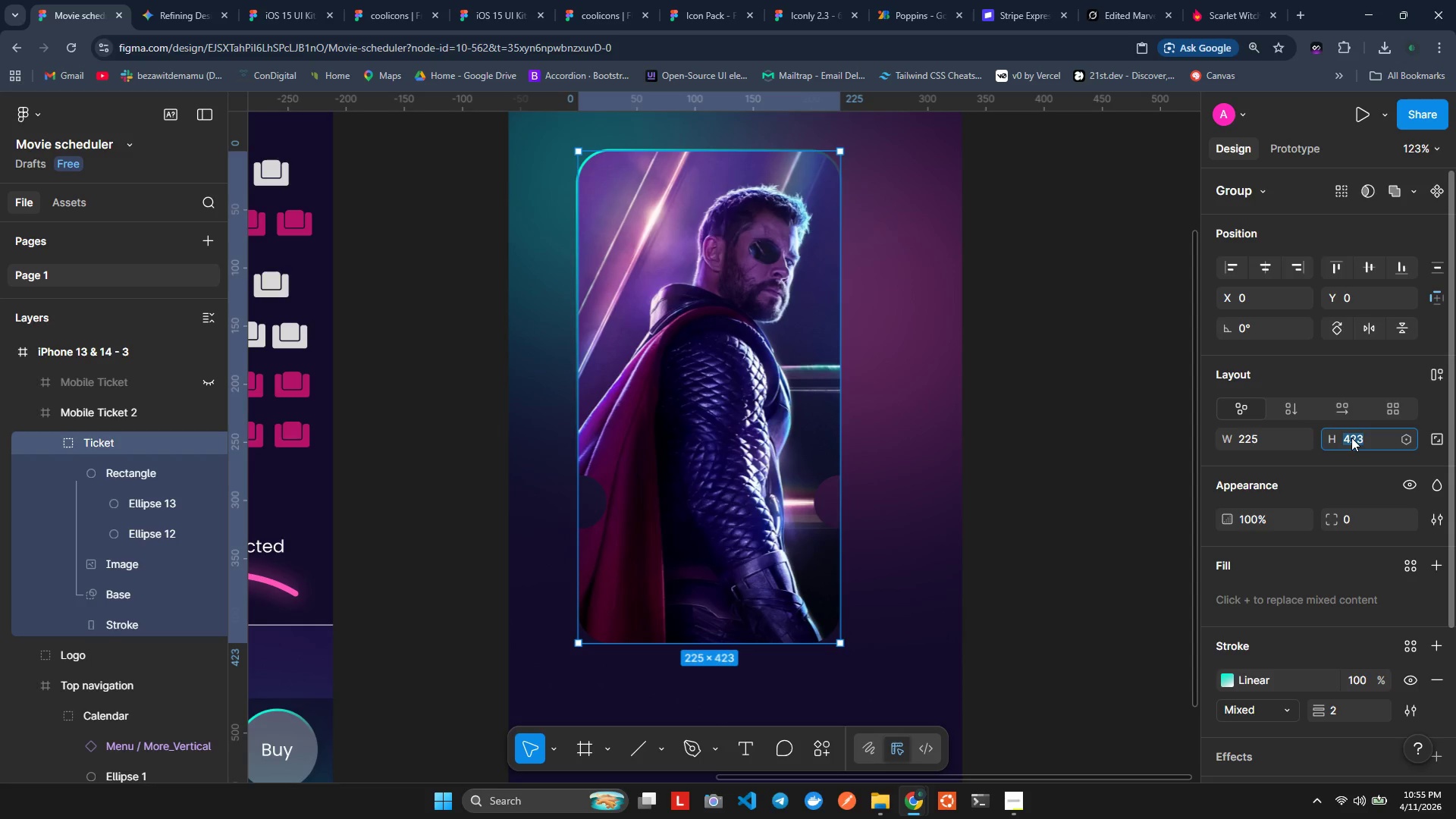 
type(414)
 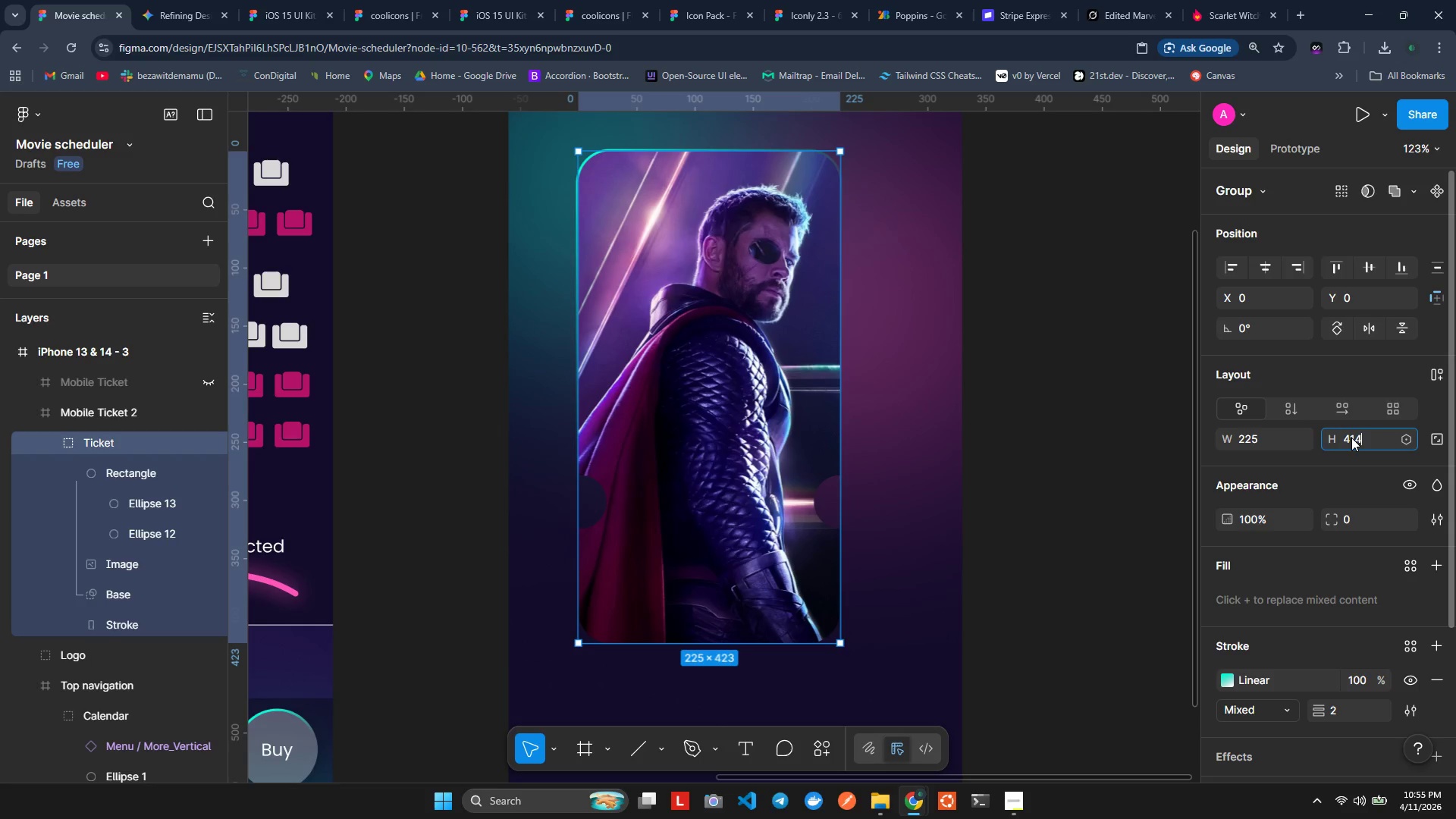 
key(Enter)
 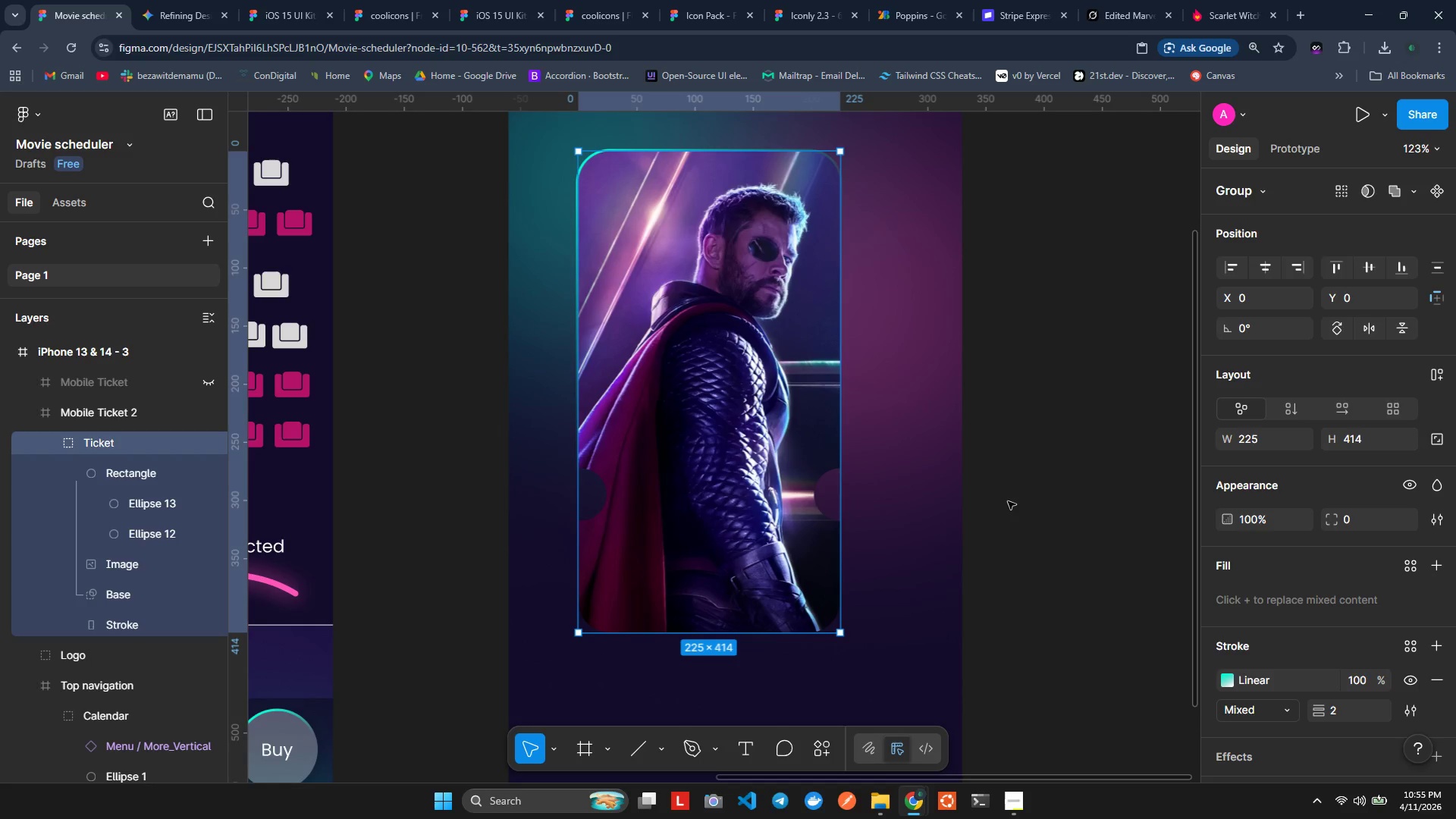 
wait(20.3)
 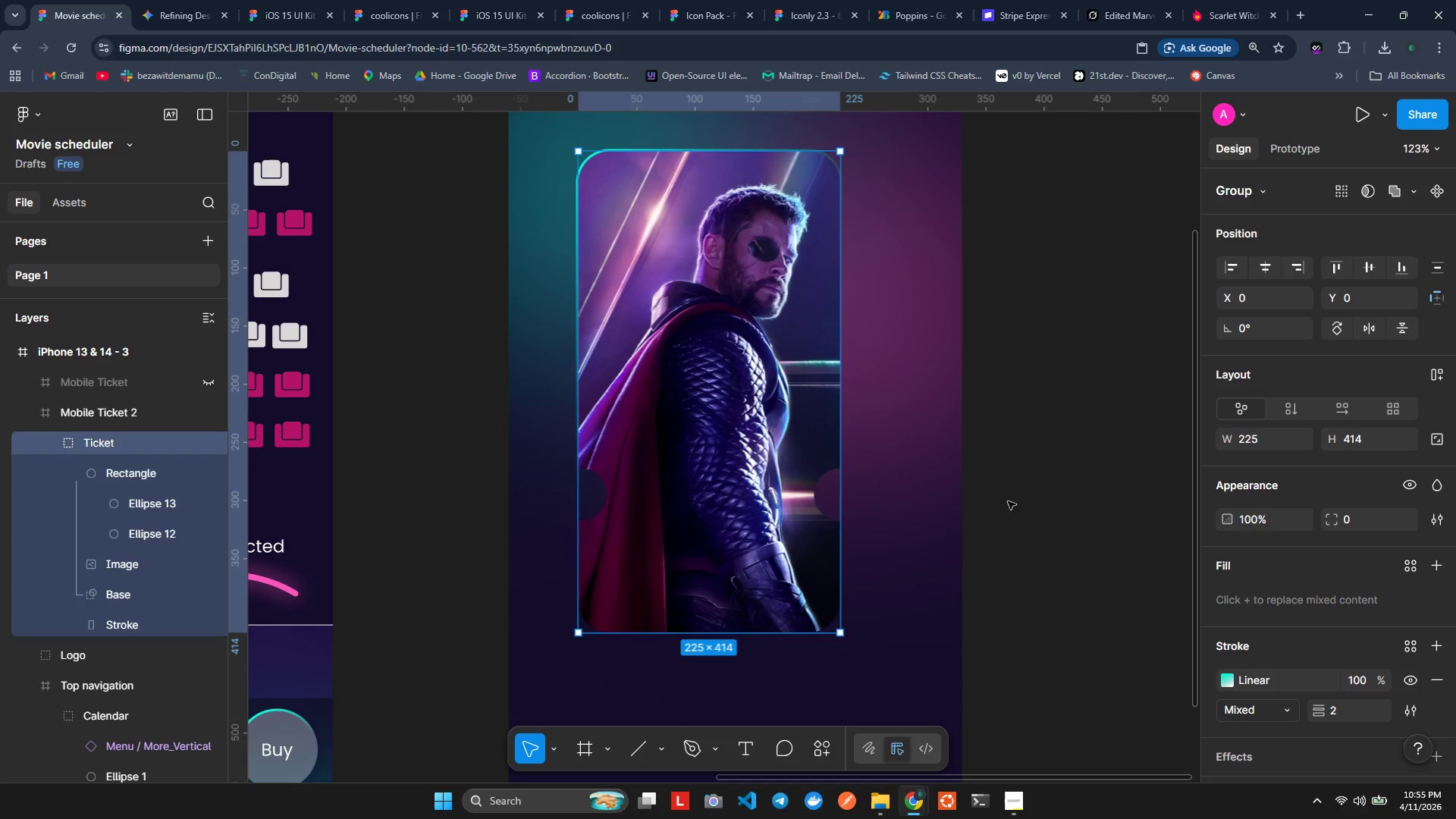 
left_click([212, 376])
 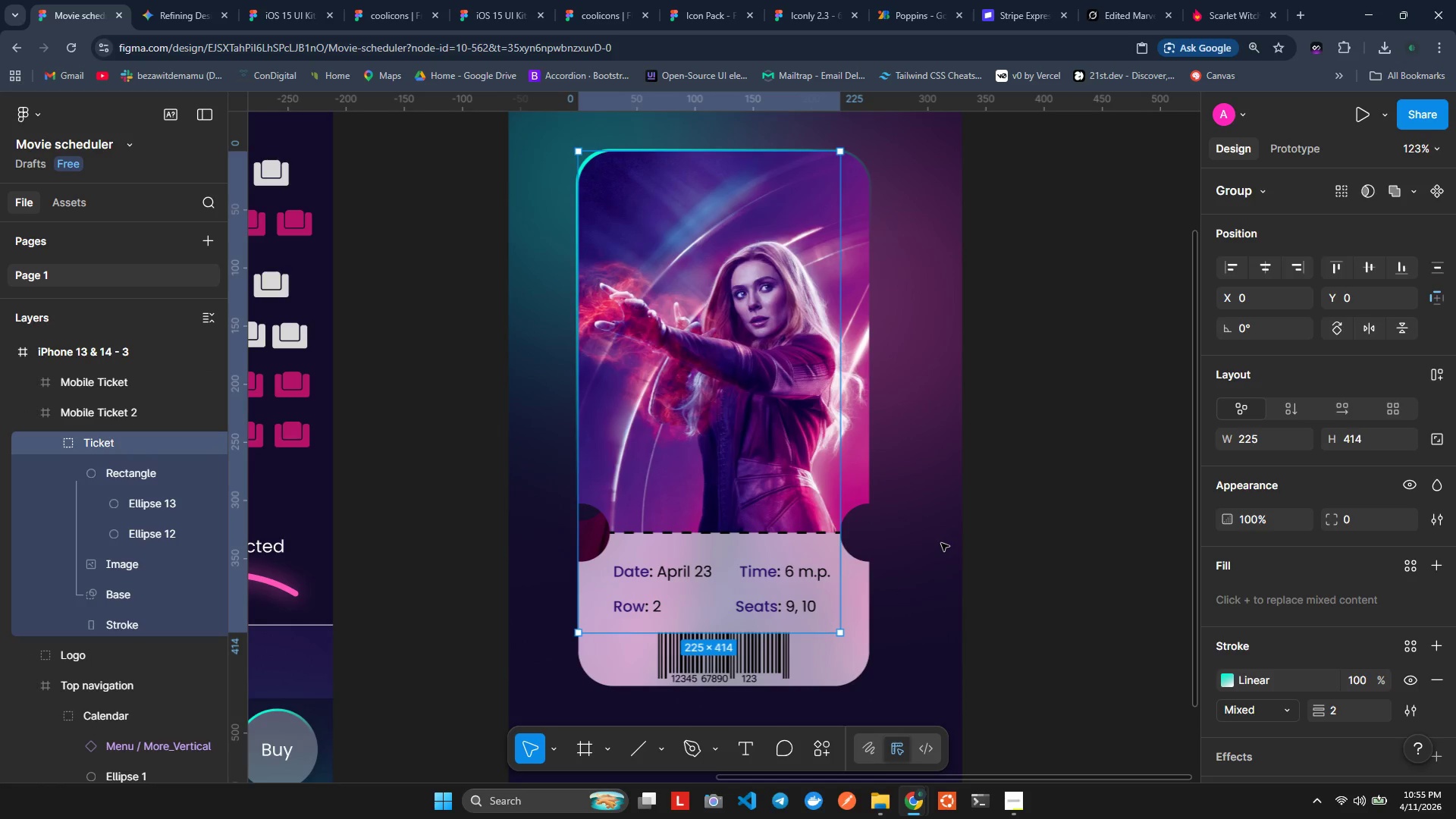 
key(Control+Z)
 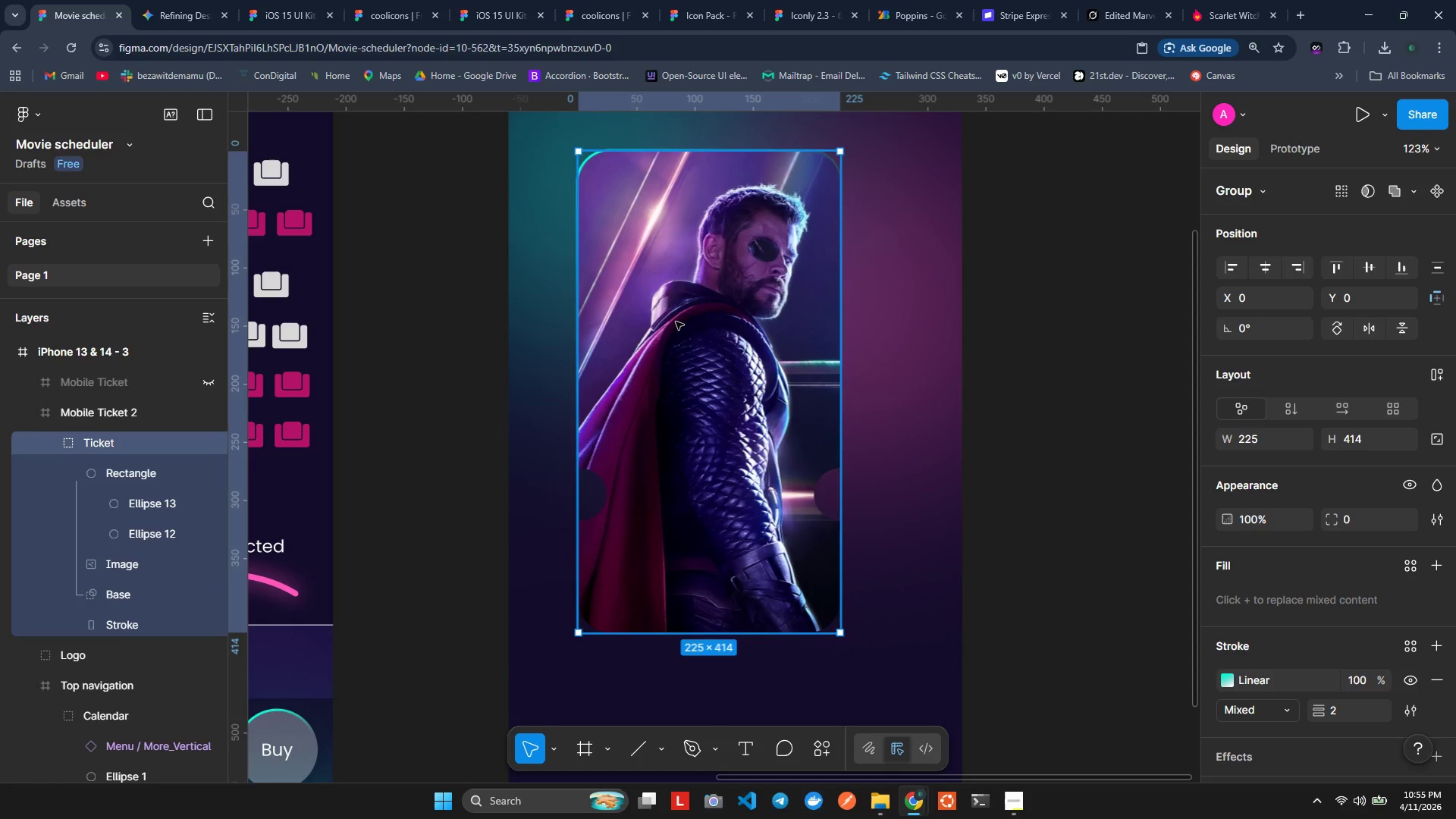 
left_click_drag(start_coordinate=[670, 318], to_coordinate=[644, 302])
 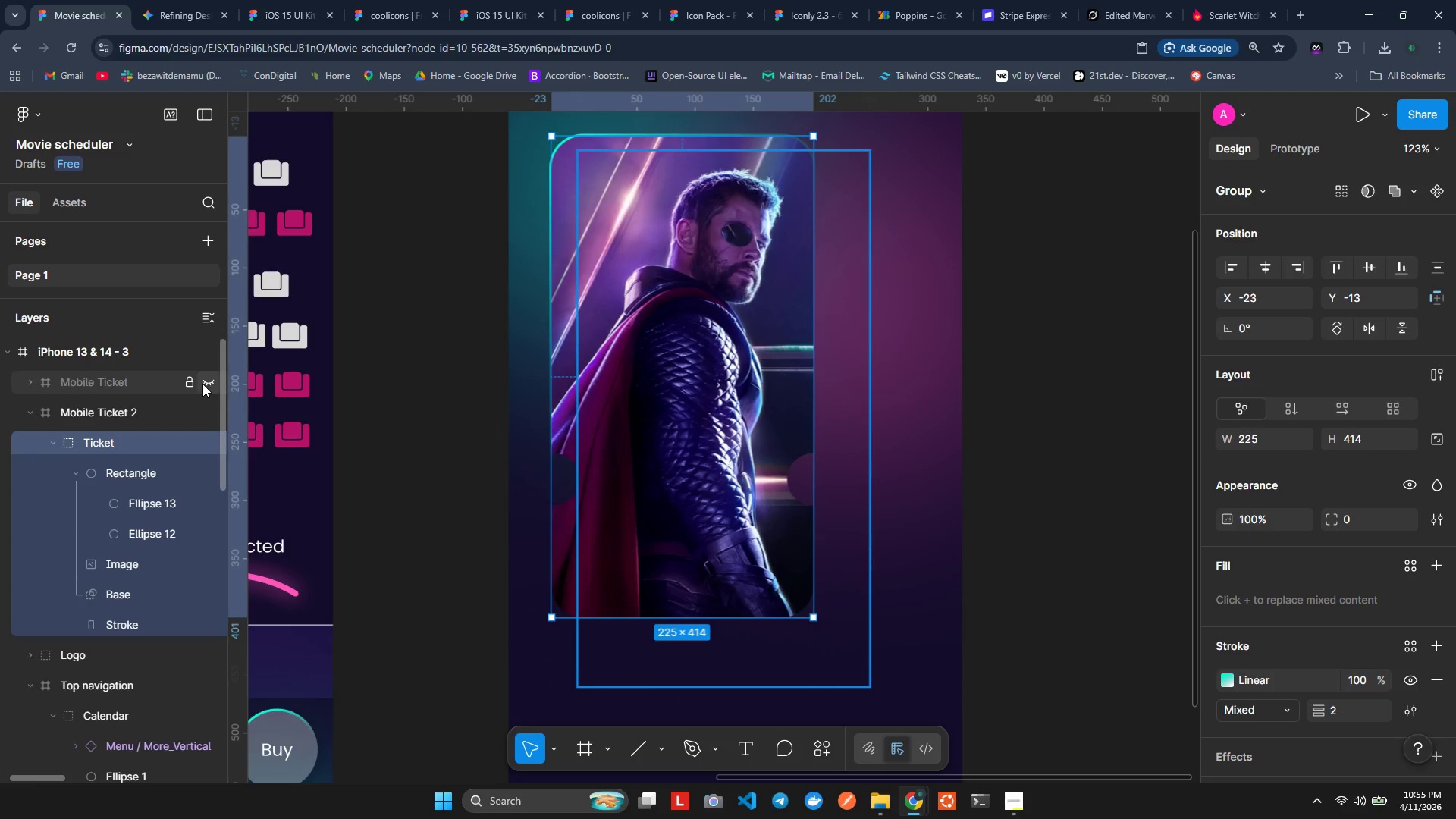 
left_click([204, 384])
 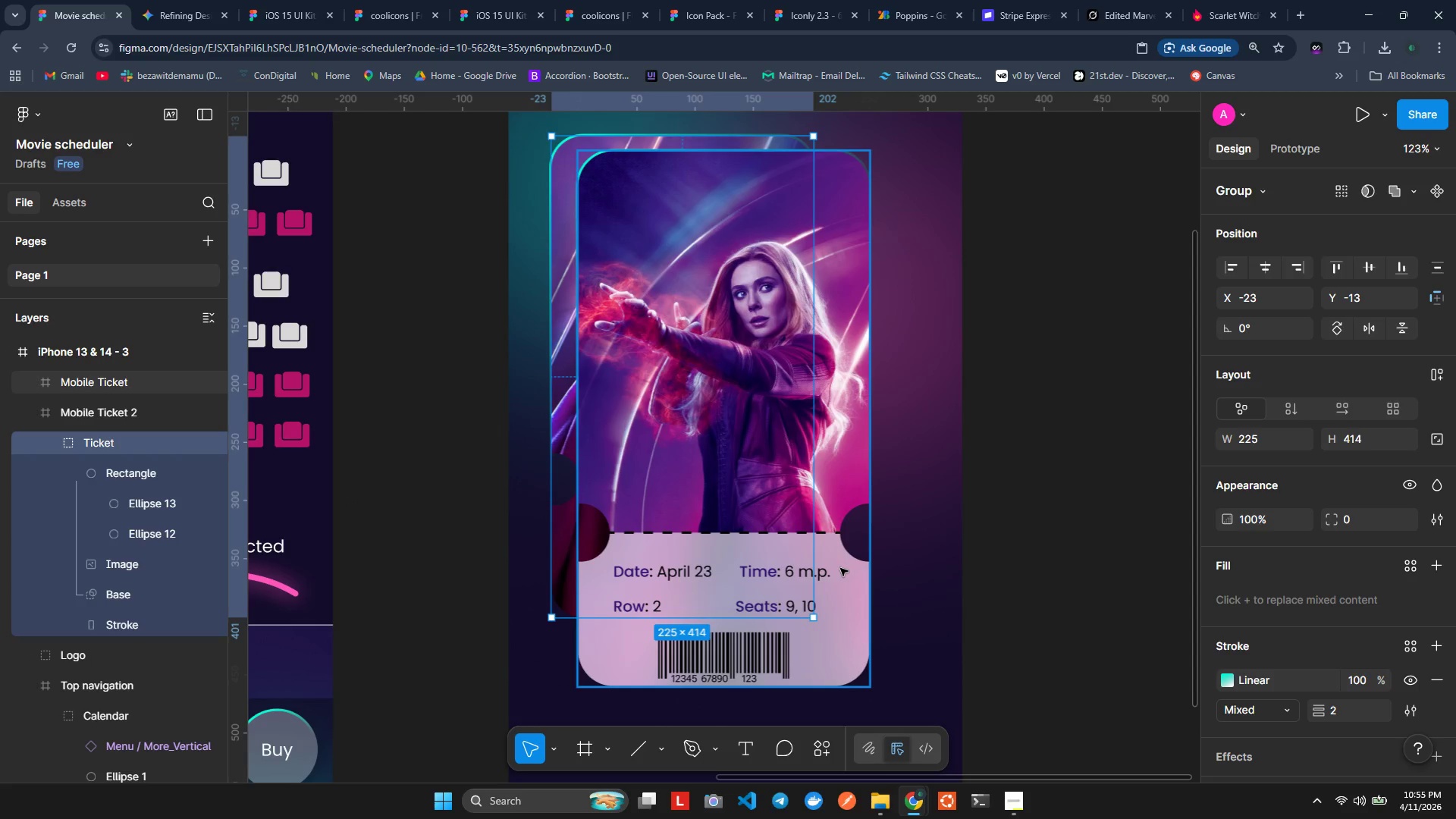 
wait(12.27)
 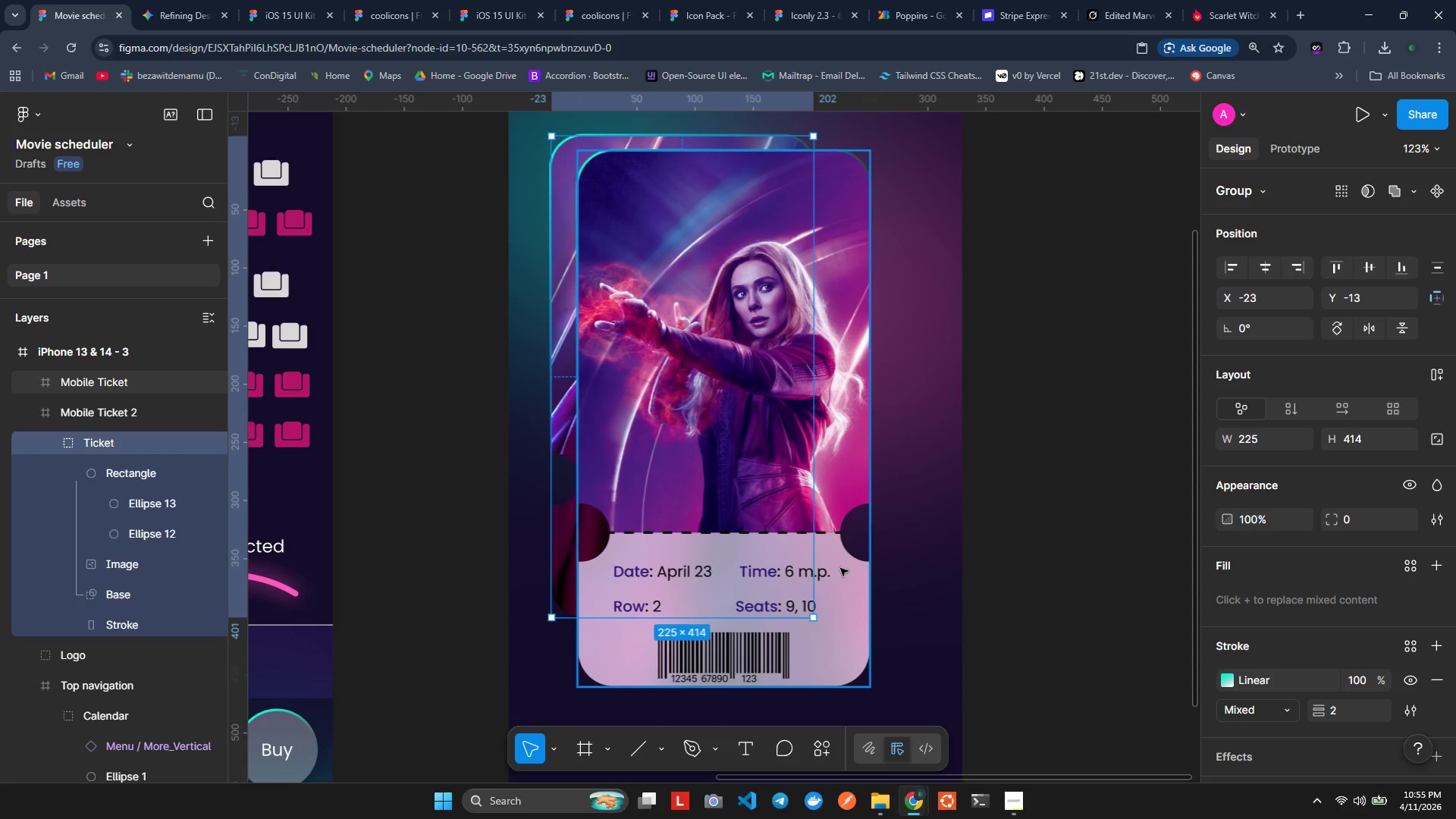 
left_click_drag(start_coordinate=[566, 349], to_coordinate=[560, 385])
 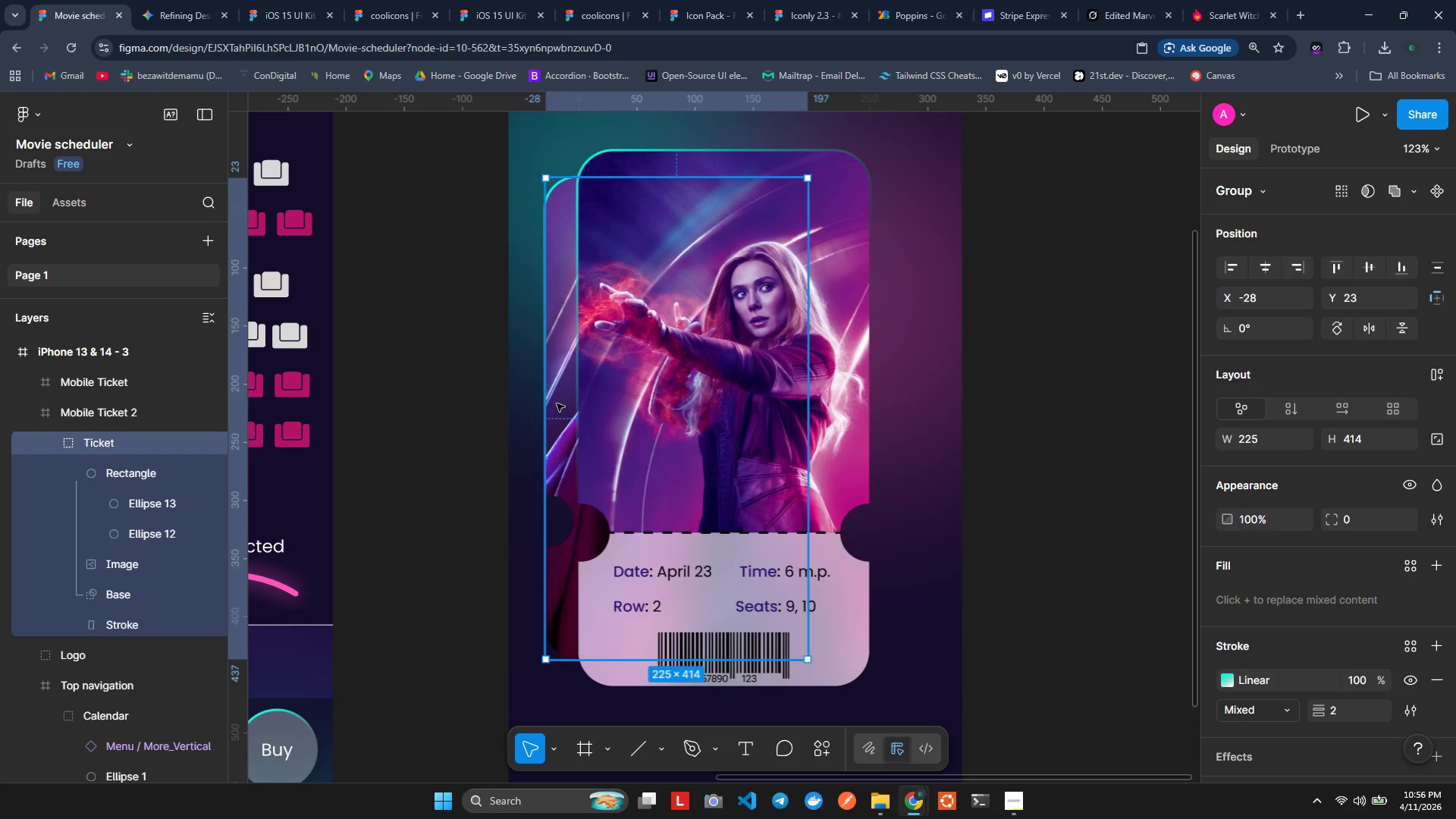 
hold_key(key=AltLeft, duration=1.5)
left_click_drag(start_coordinate=[557, 403], to_coordinate=[666, 400])
 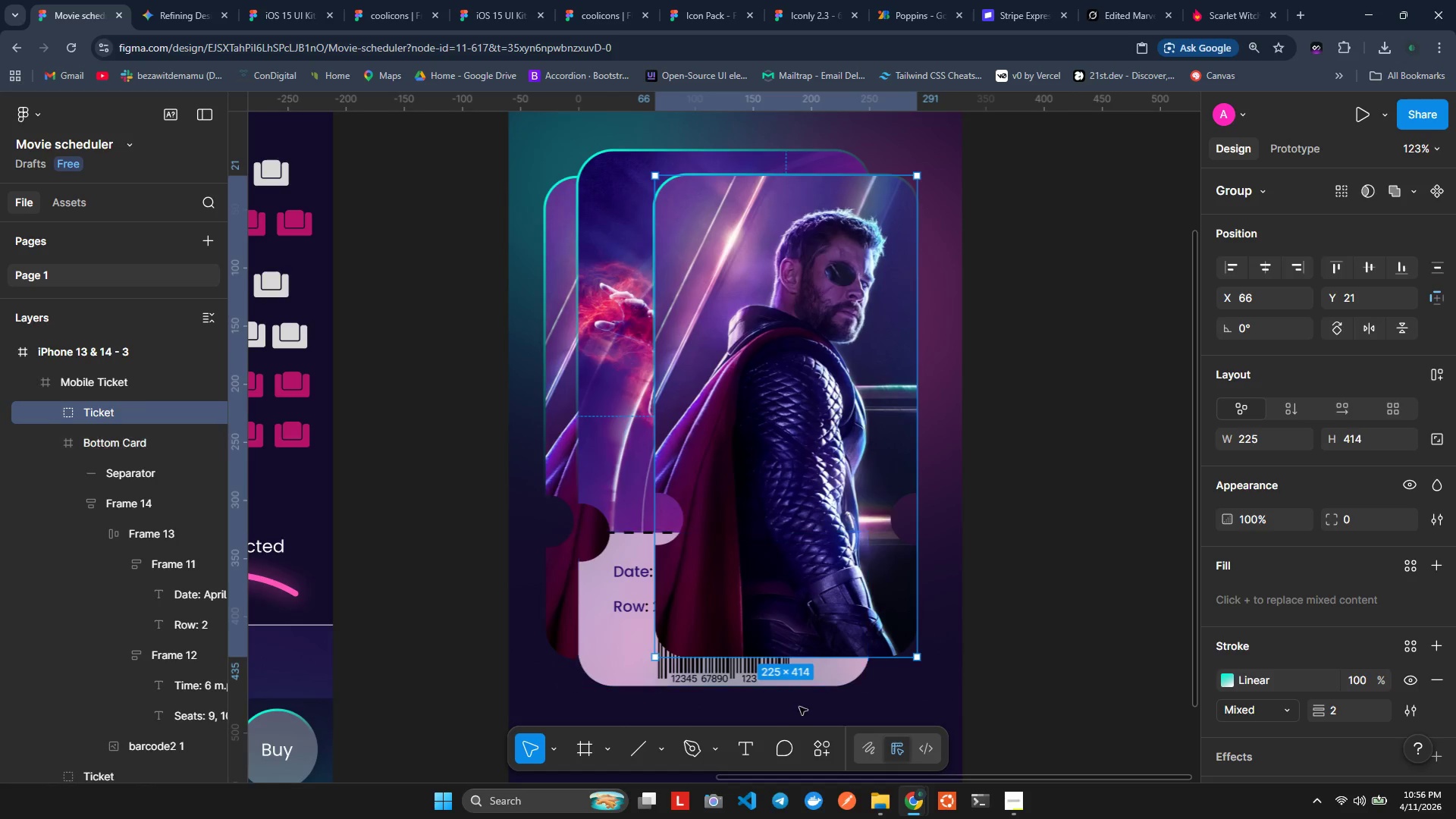 
hold_key(key=AltLeft, duration=1.52)
 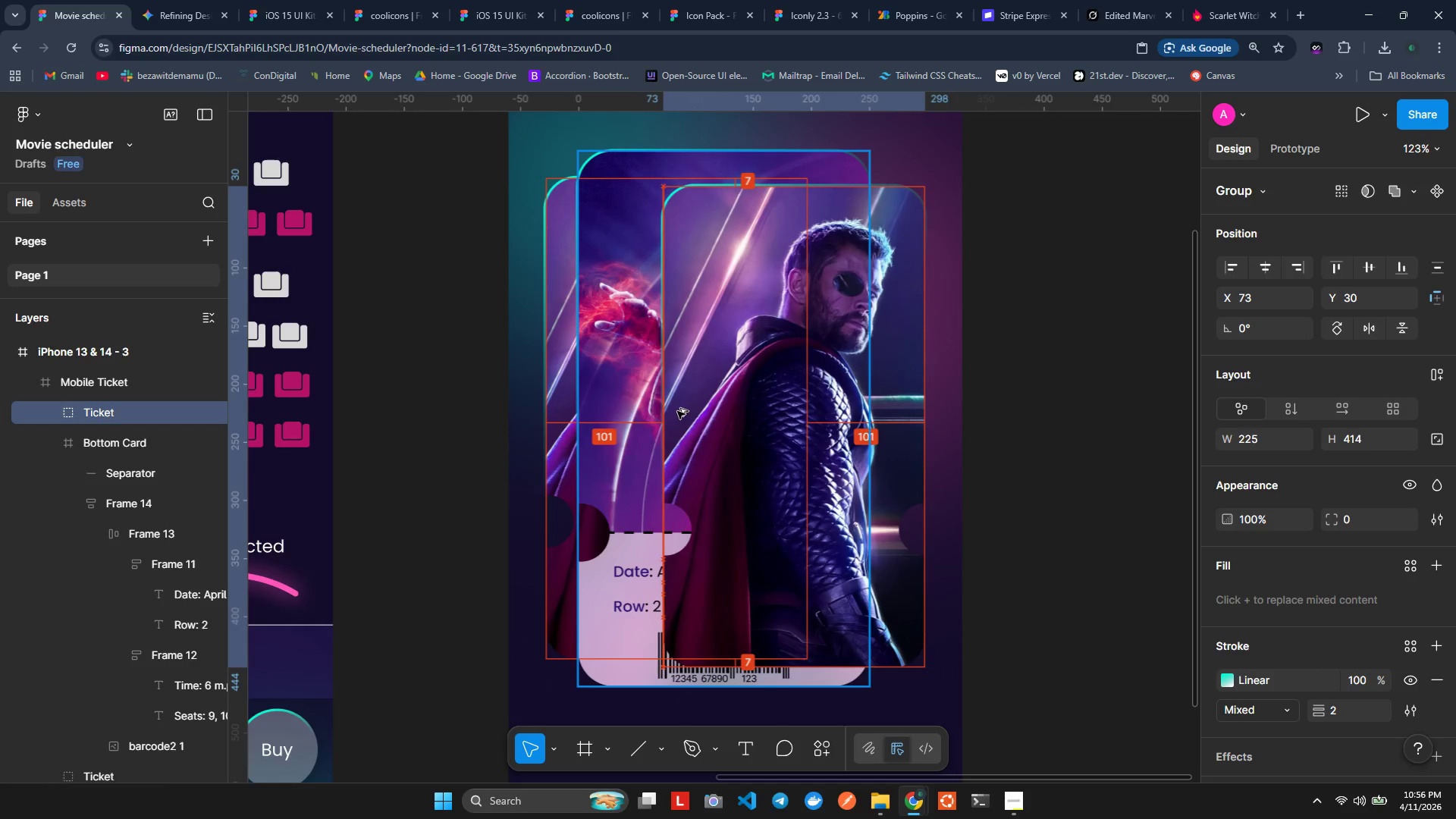 
hold_key(key=AltLeft, duration=1.5)
 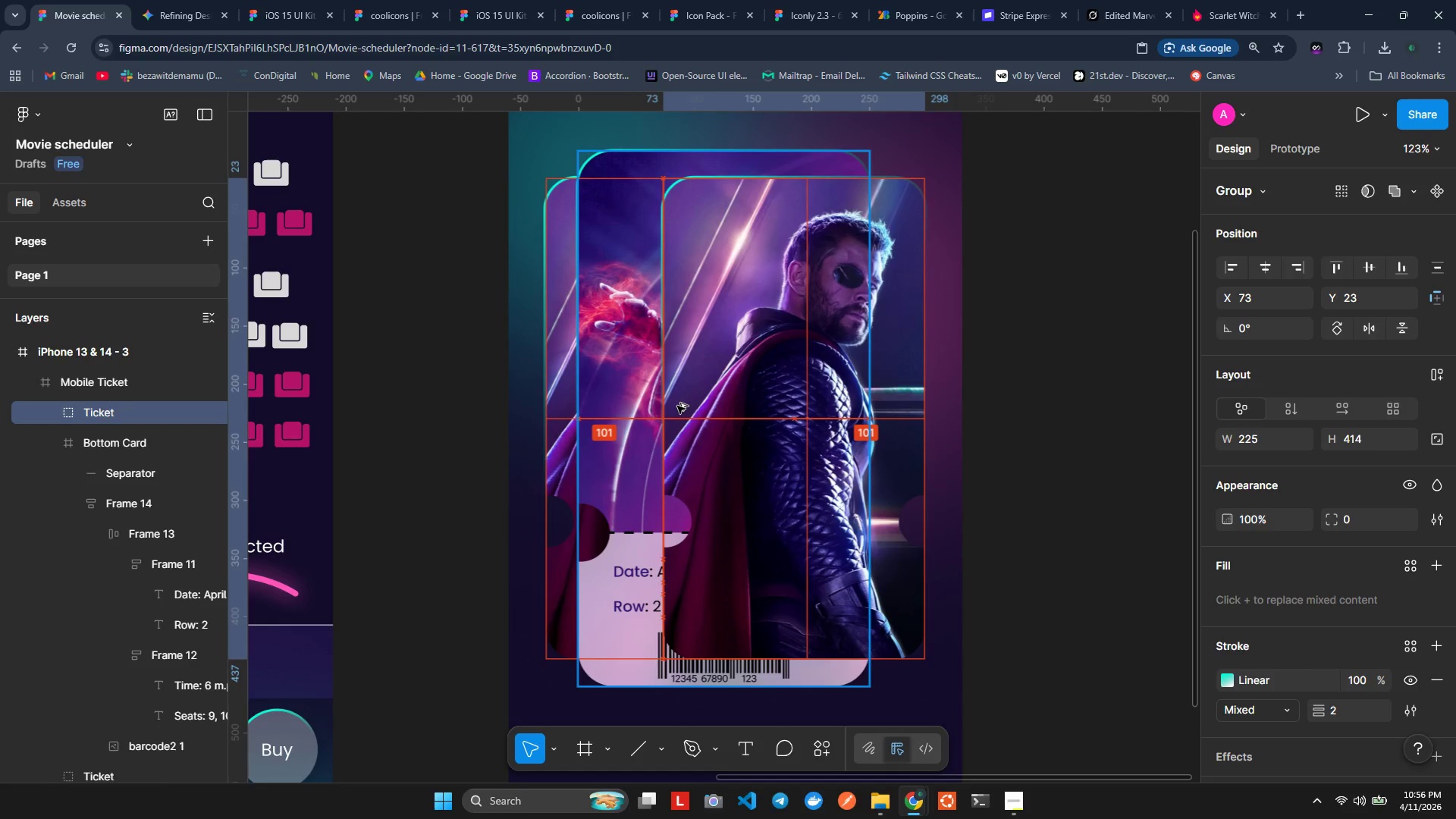 
hold_key(key=AltLeft, duration=1.55)
 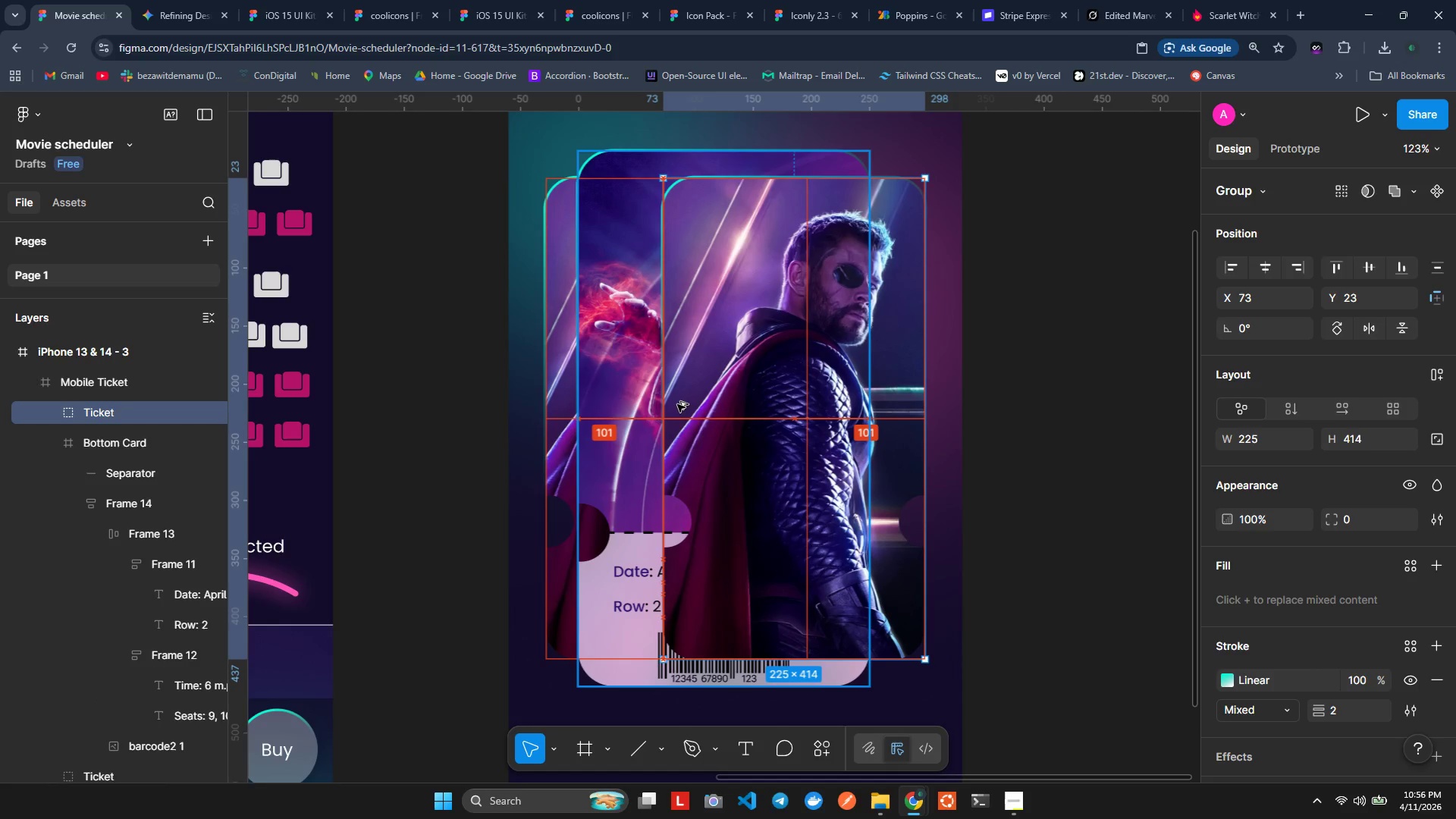 
hold_key(key=AltLeft, duration=1.5)
 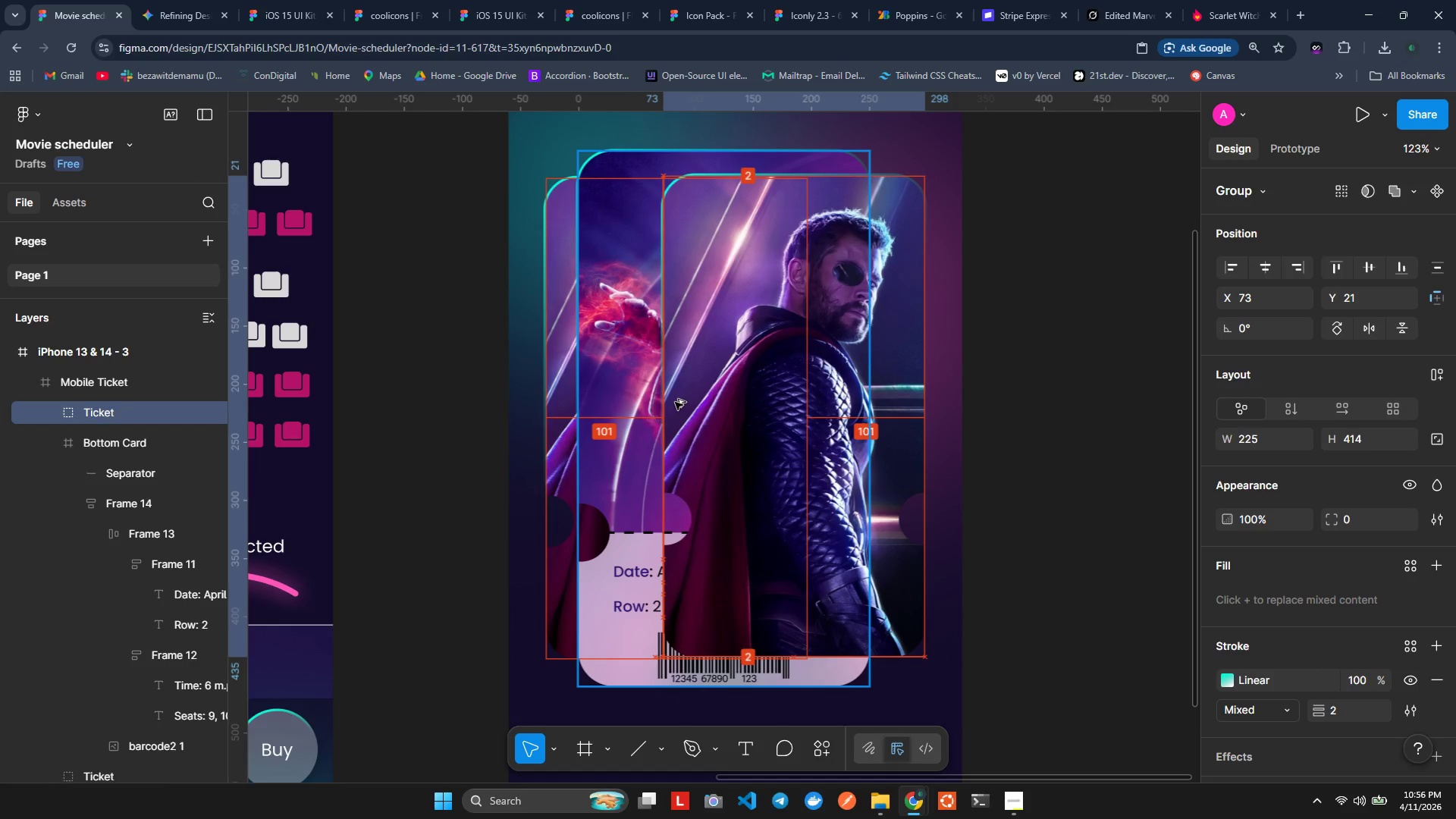 
hold_key(key=AltLeft, duration=1.51)
 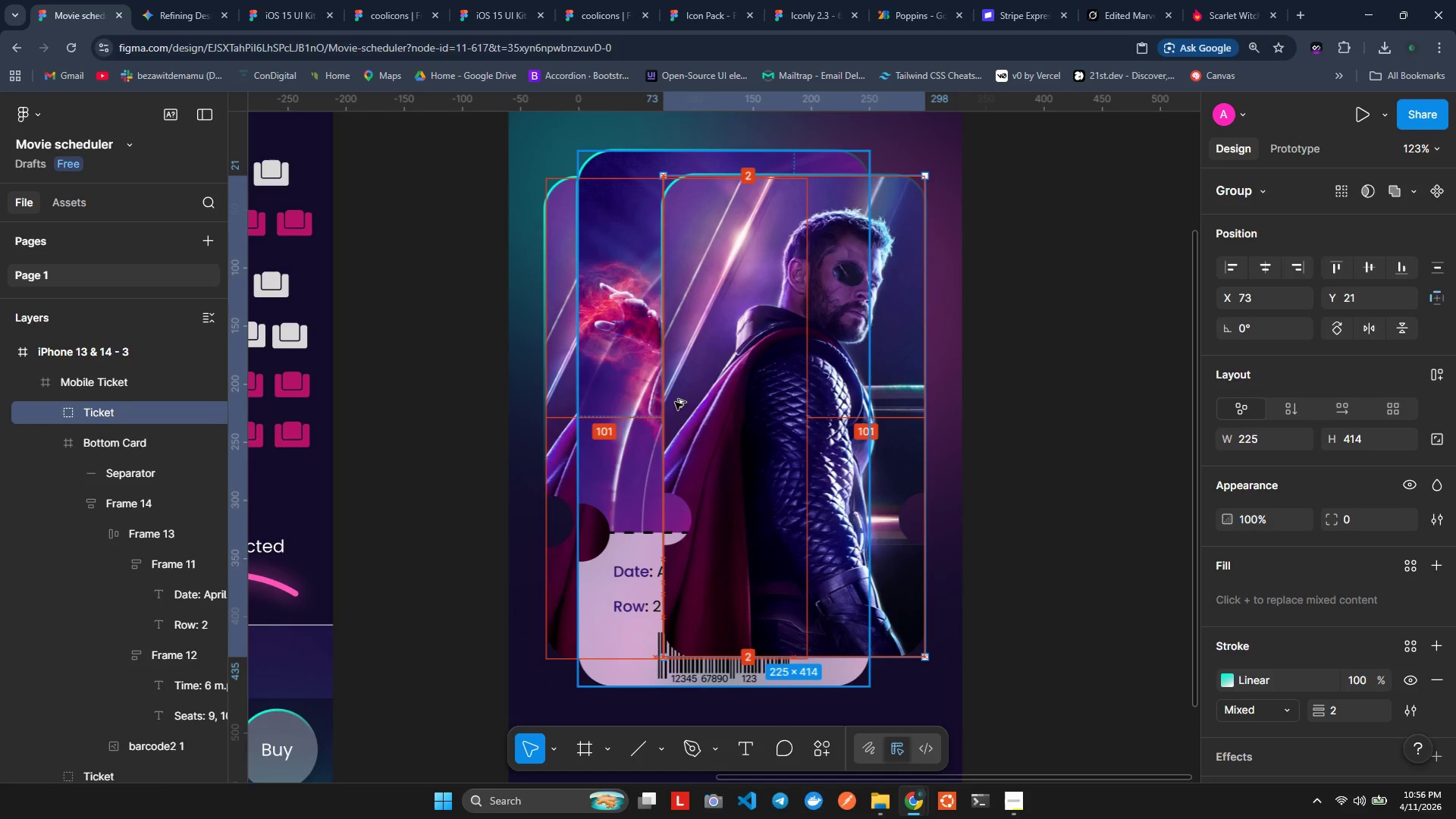 
hold_key(key=AltLeft, duration=1.53)
 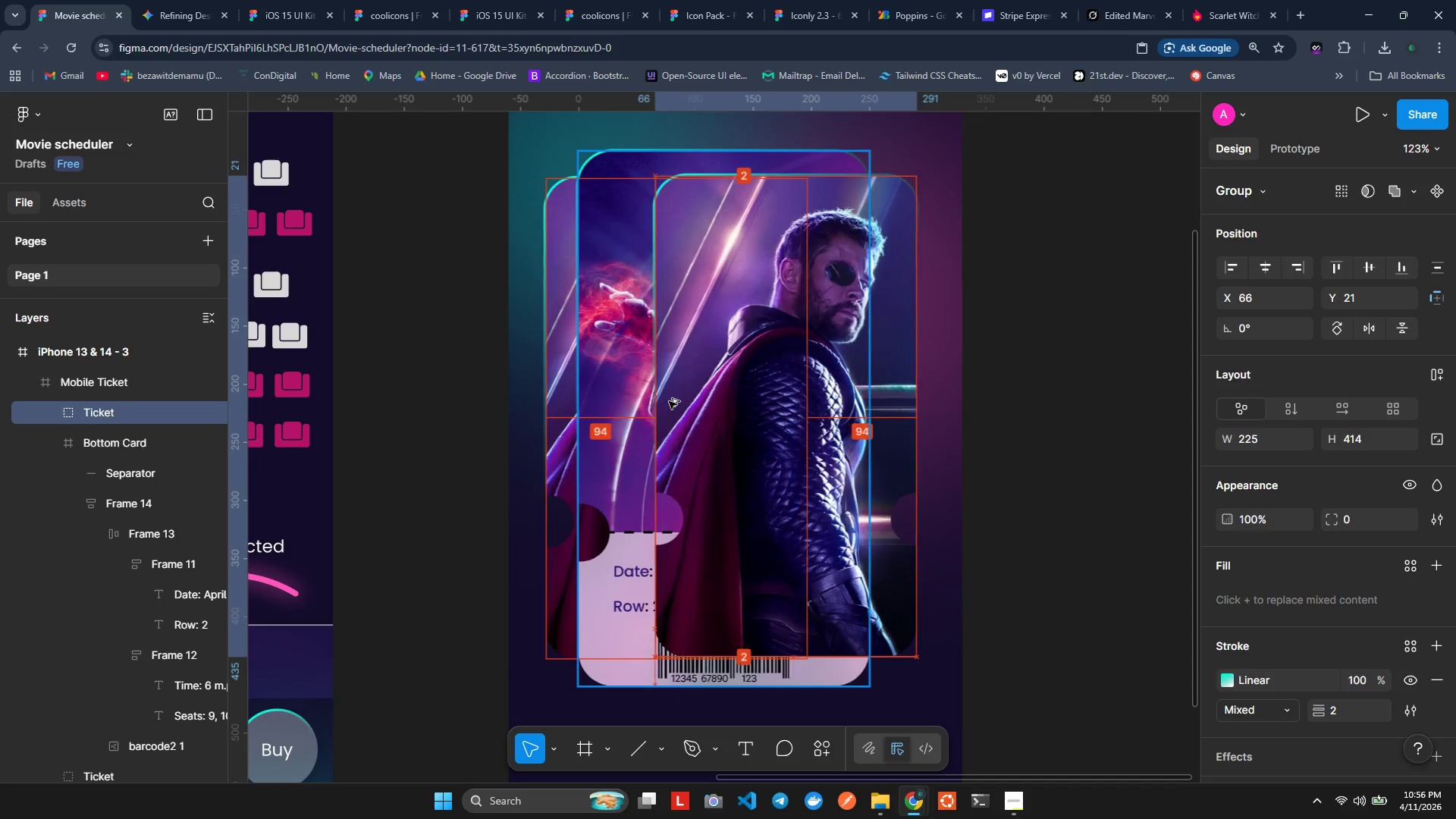 
hold_key(key=AltLeft, duration=1.5)
 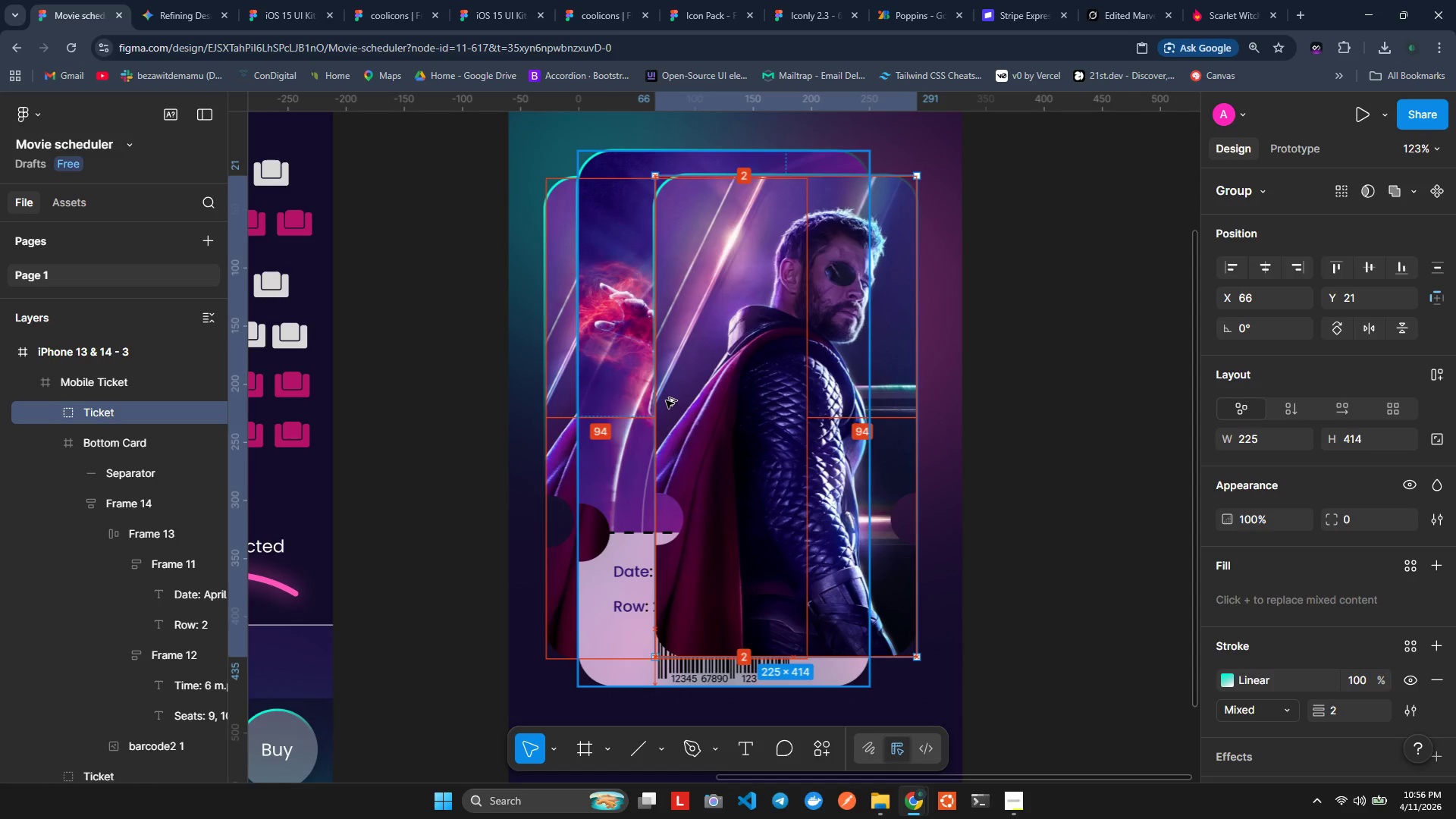 
hold_key(key=AltLeft, duration=1.23)
 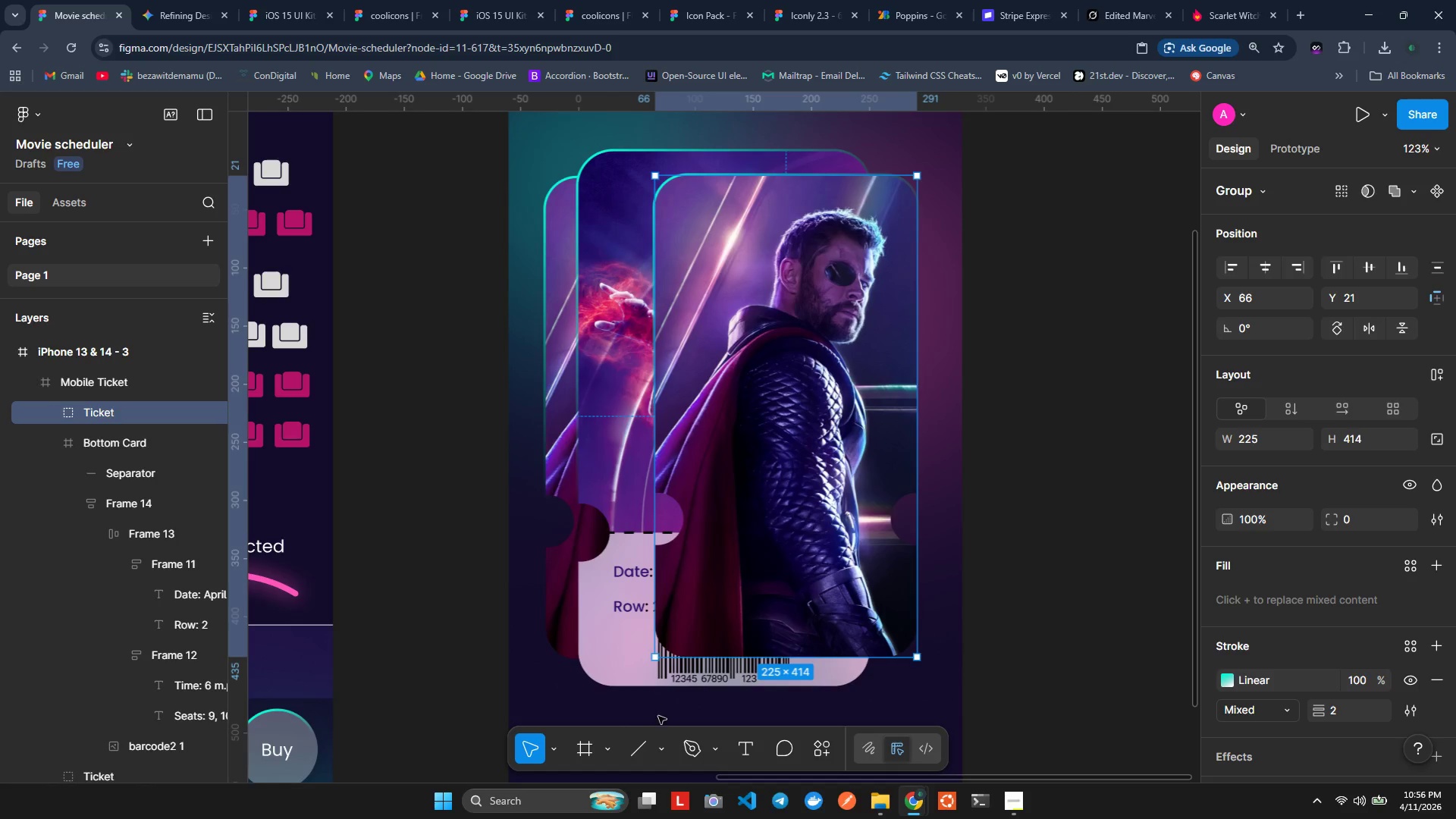 
left_click([640, 680])
 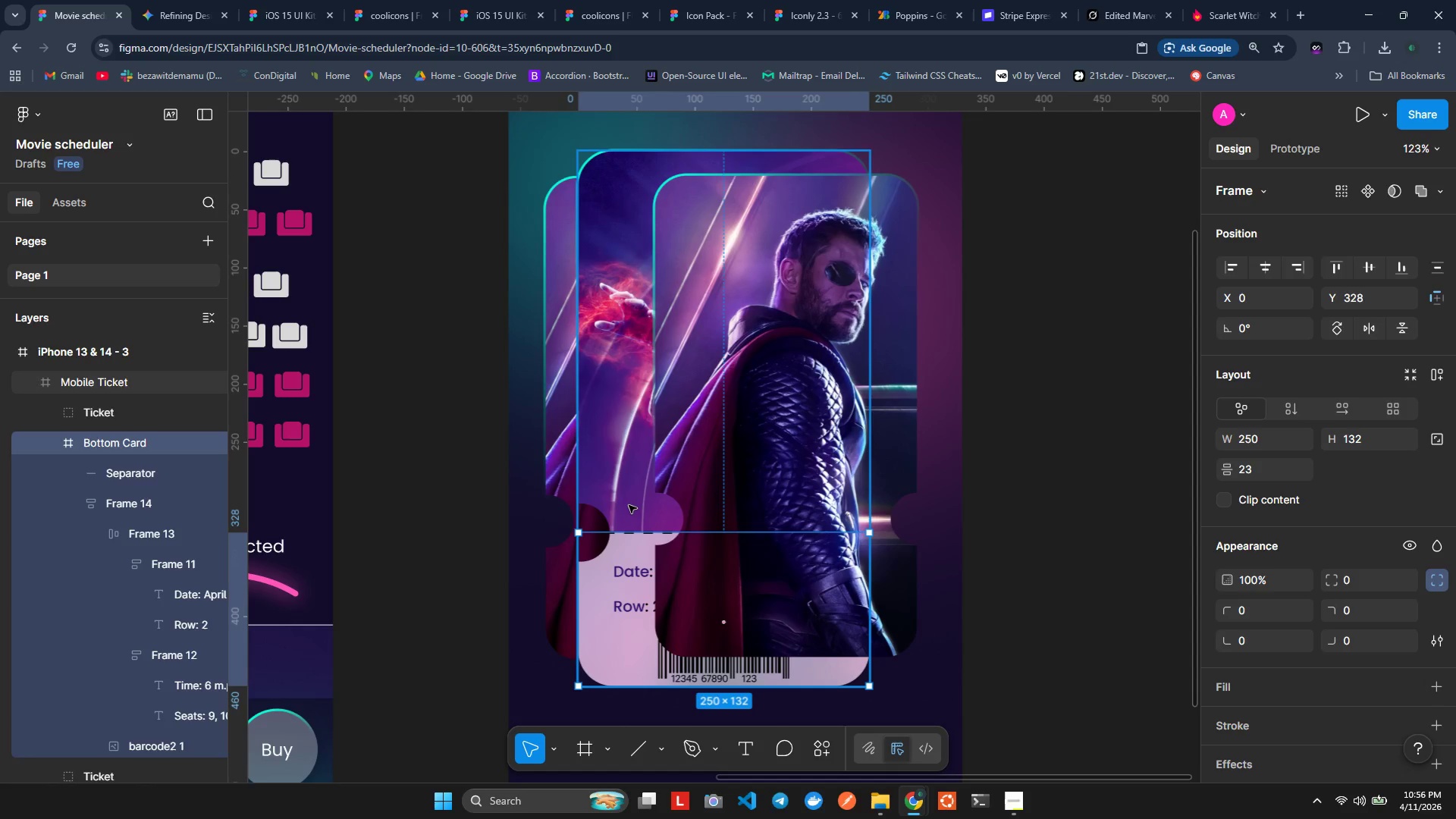 
left_click([619, 472])
 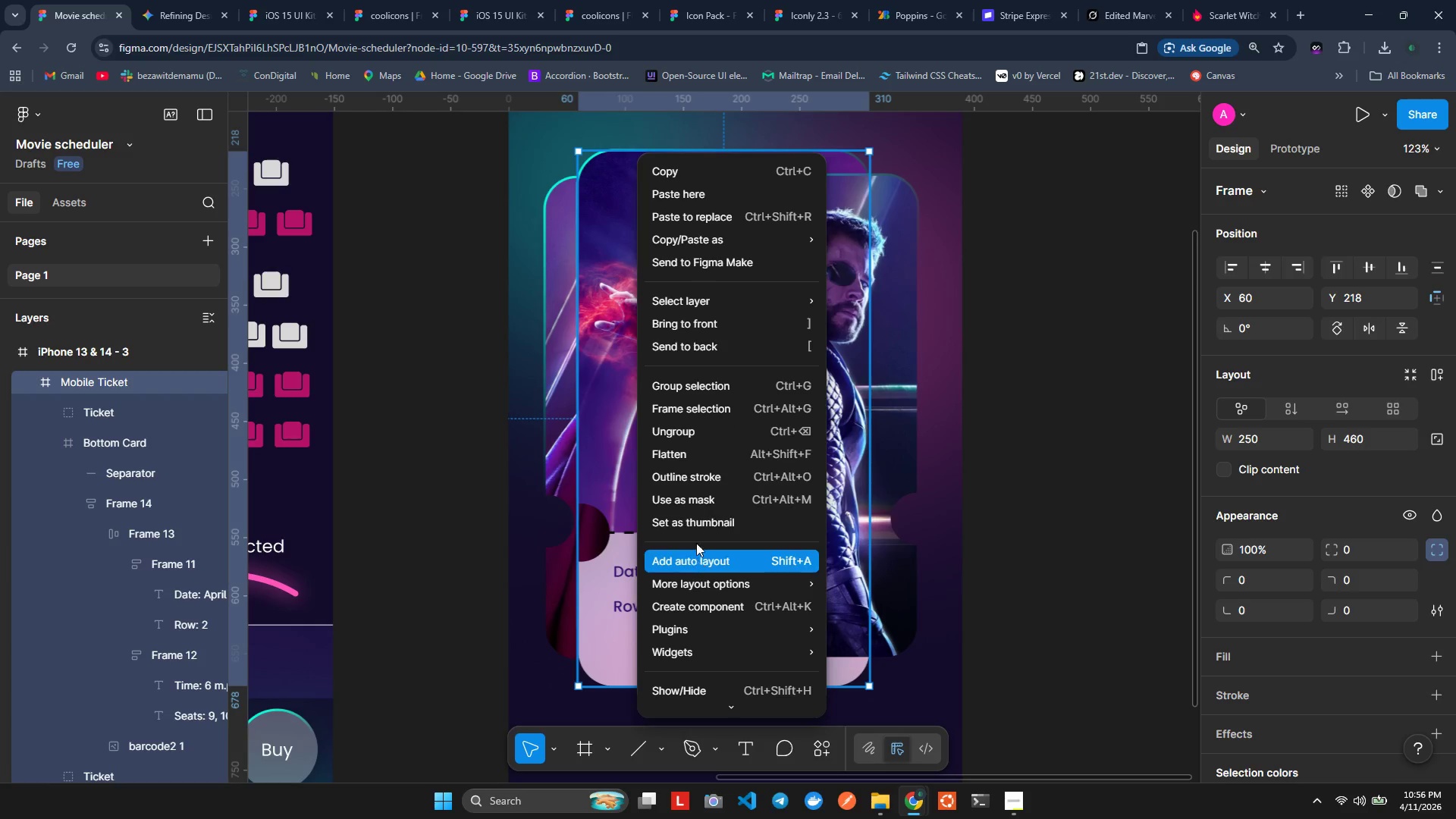 
wait(6.28)
 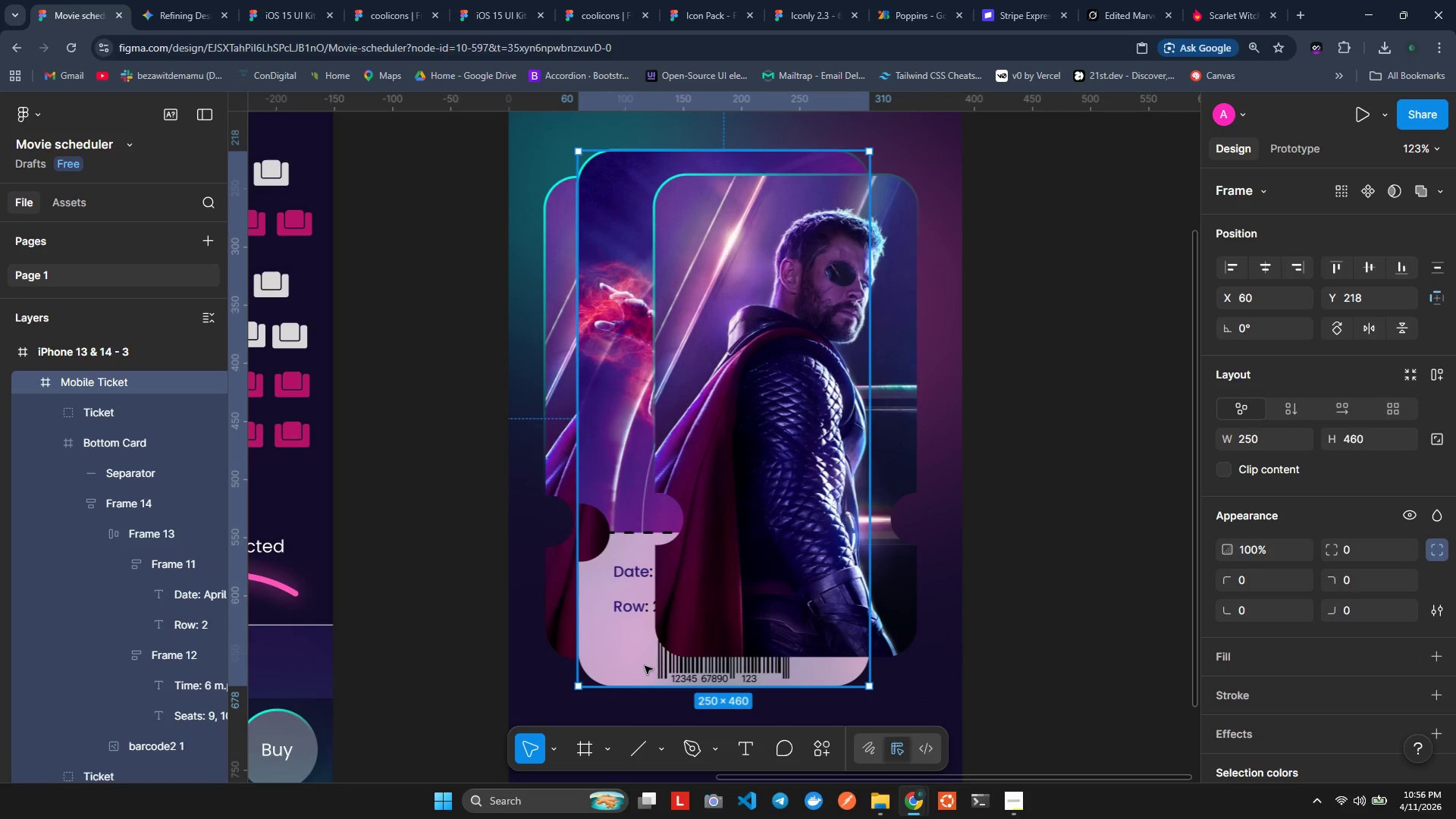 
left_click([701, 330])
 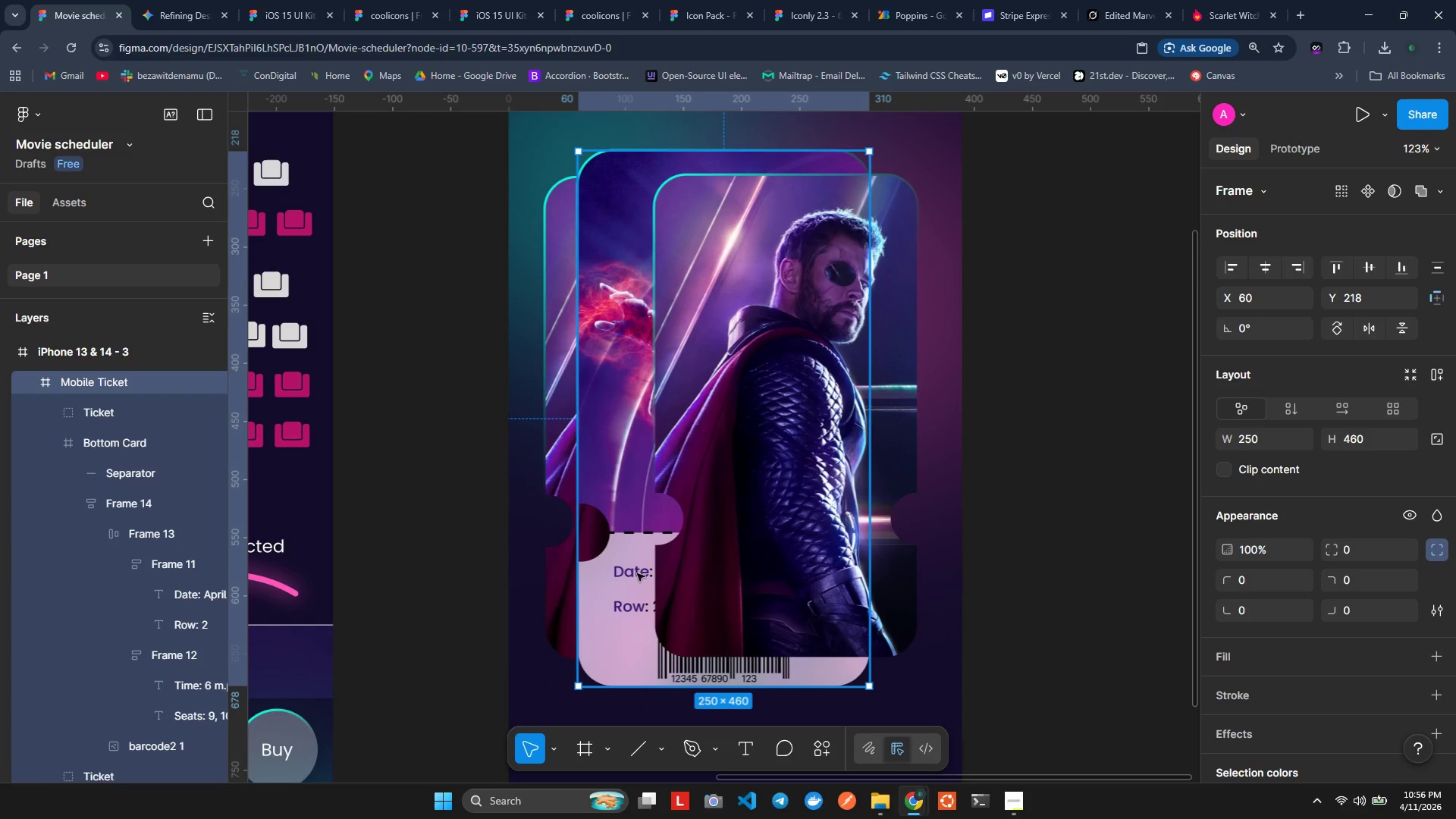 
left_click([645, 511])
 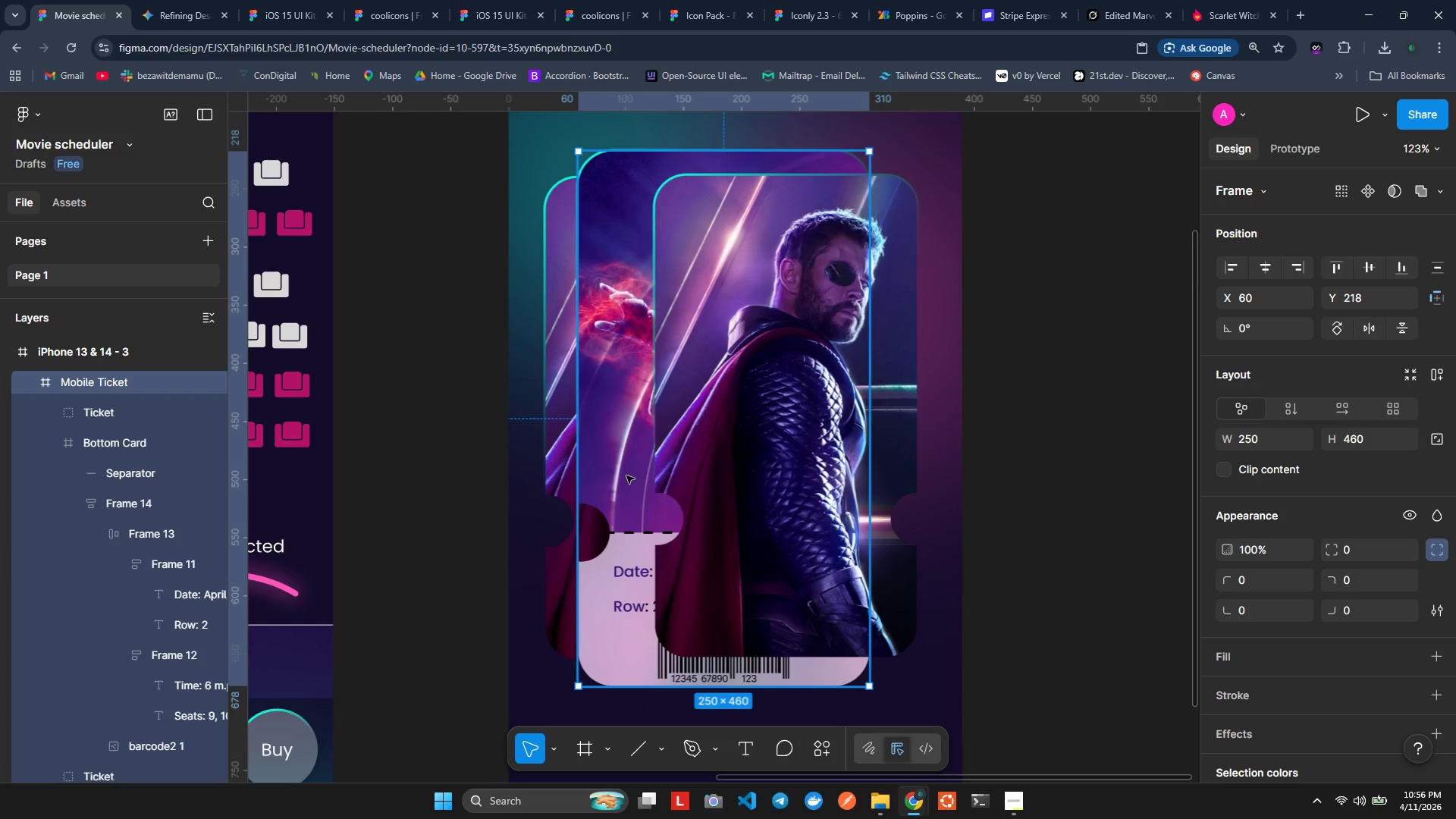 
right_click([626, 475])
 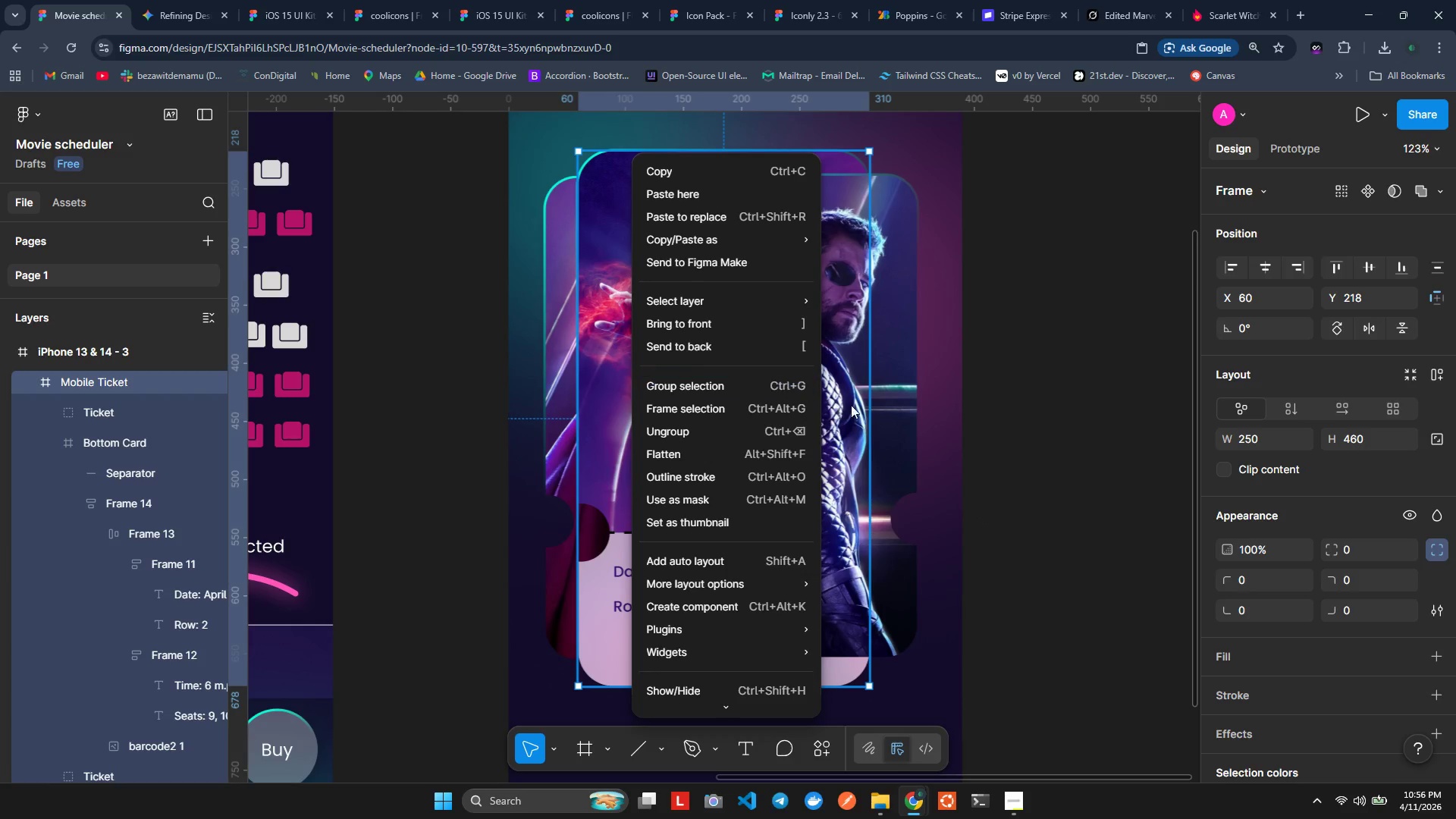 
right_click([881, 405])
 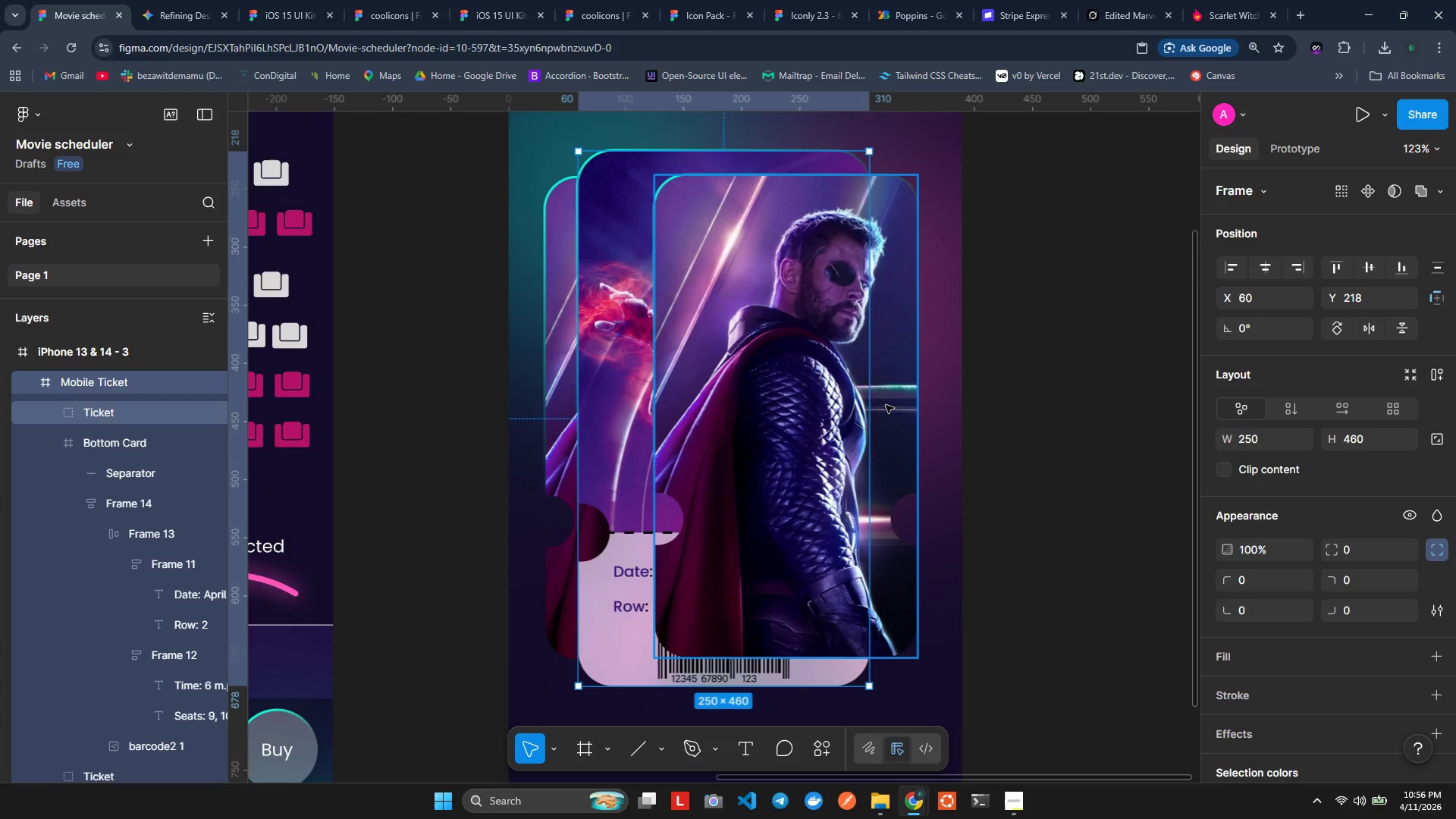 
right_click([886, 405])
 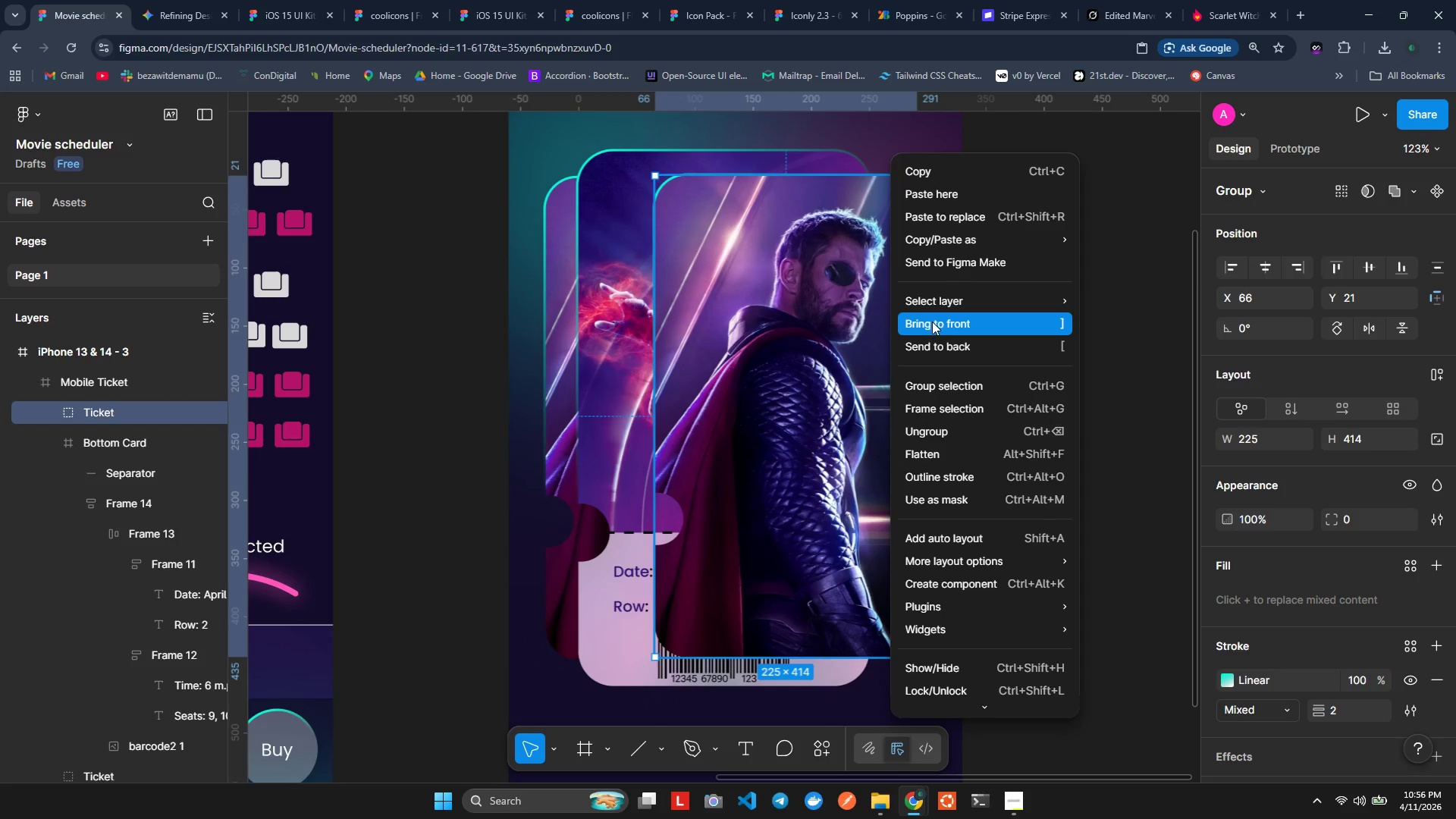 
left_click([937, 336])
 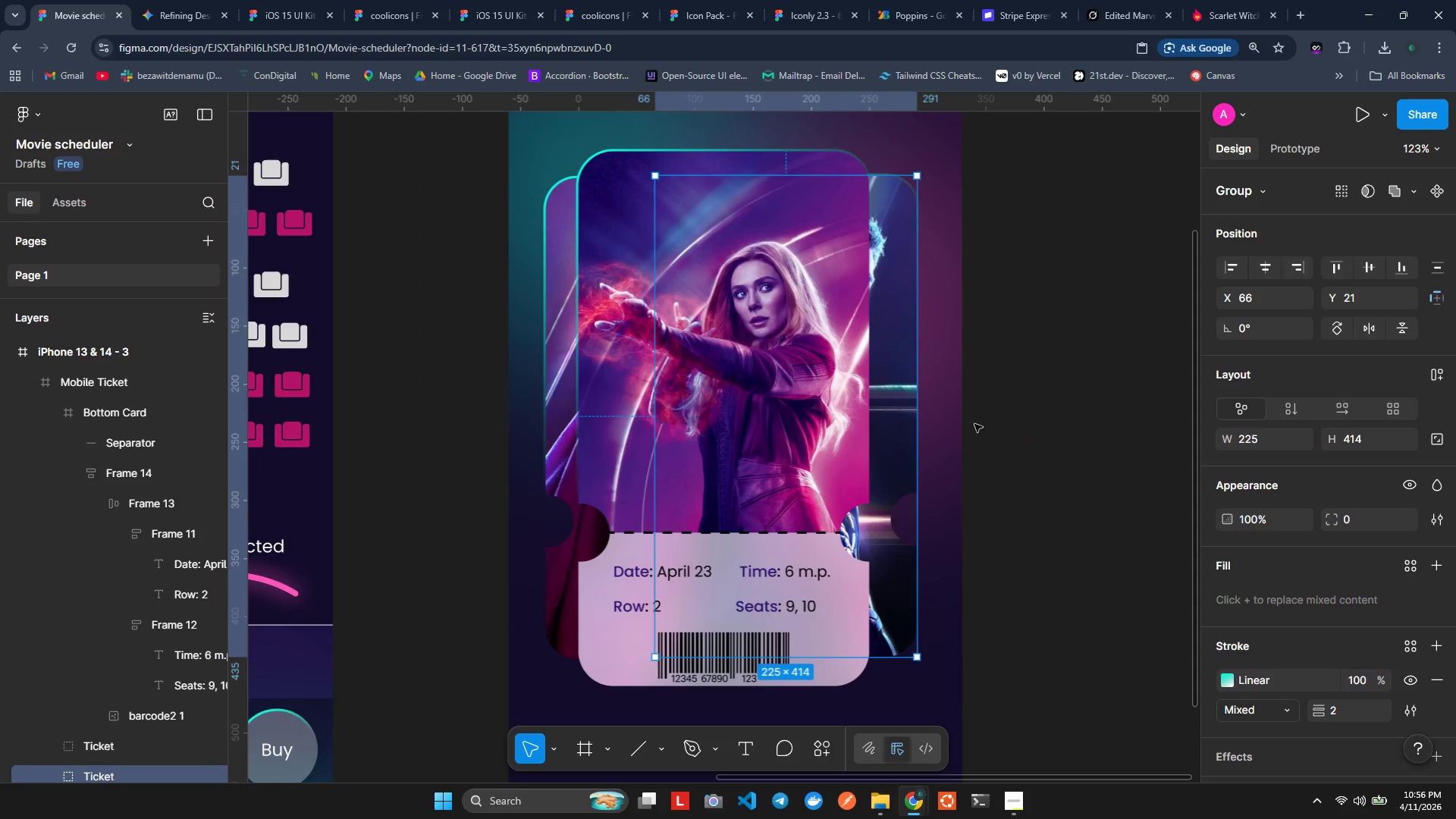 
left_click([1041, 427])
 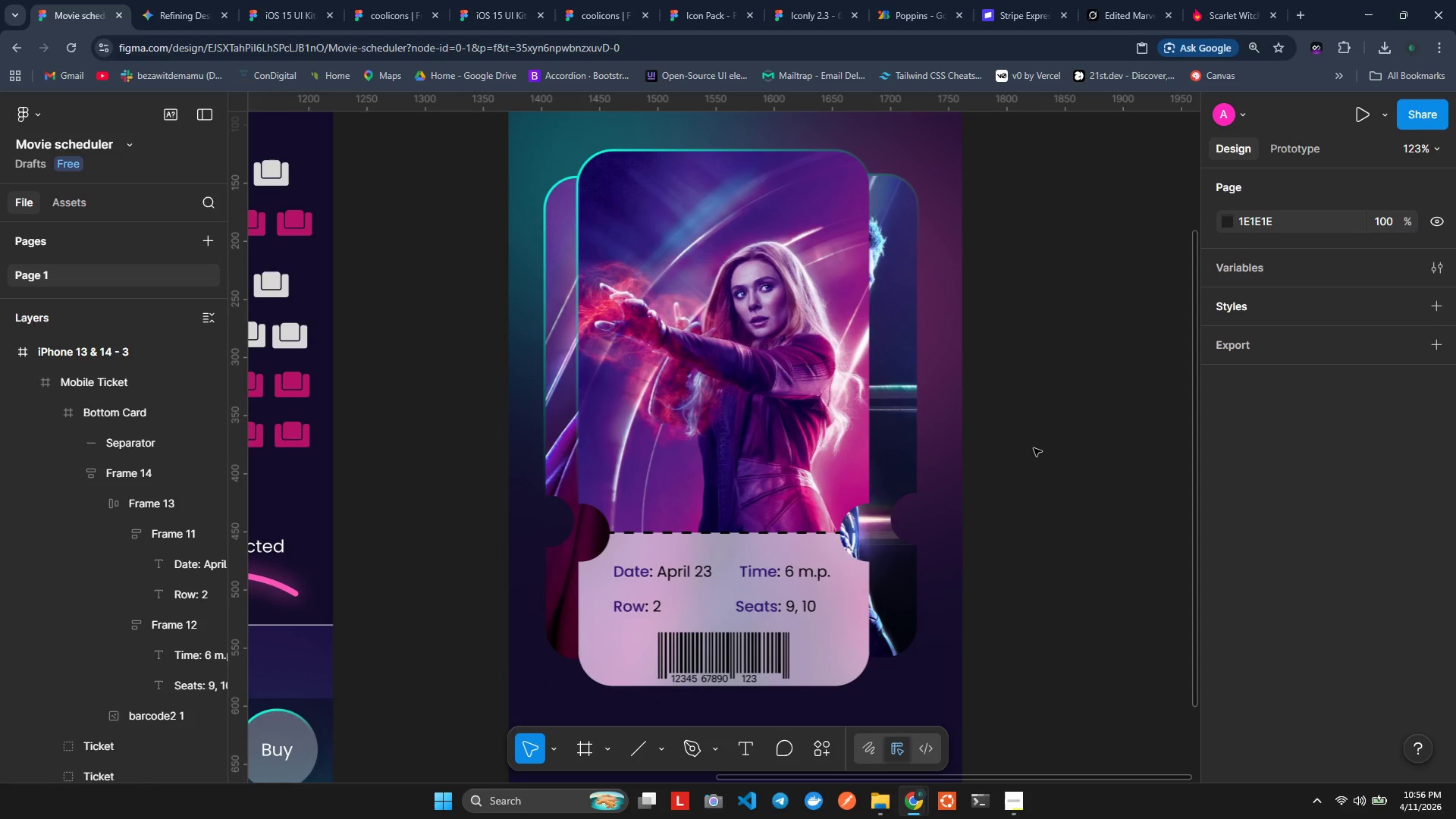 
wait(20.09)
 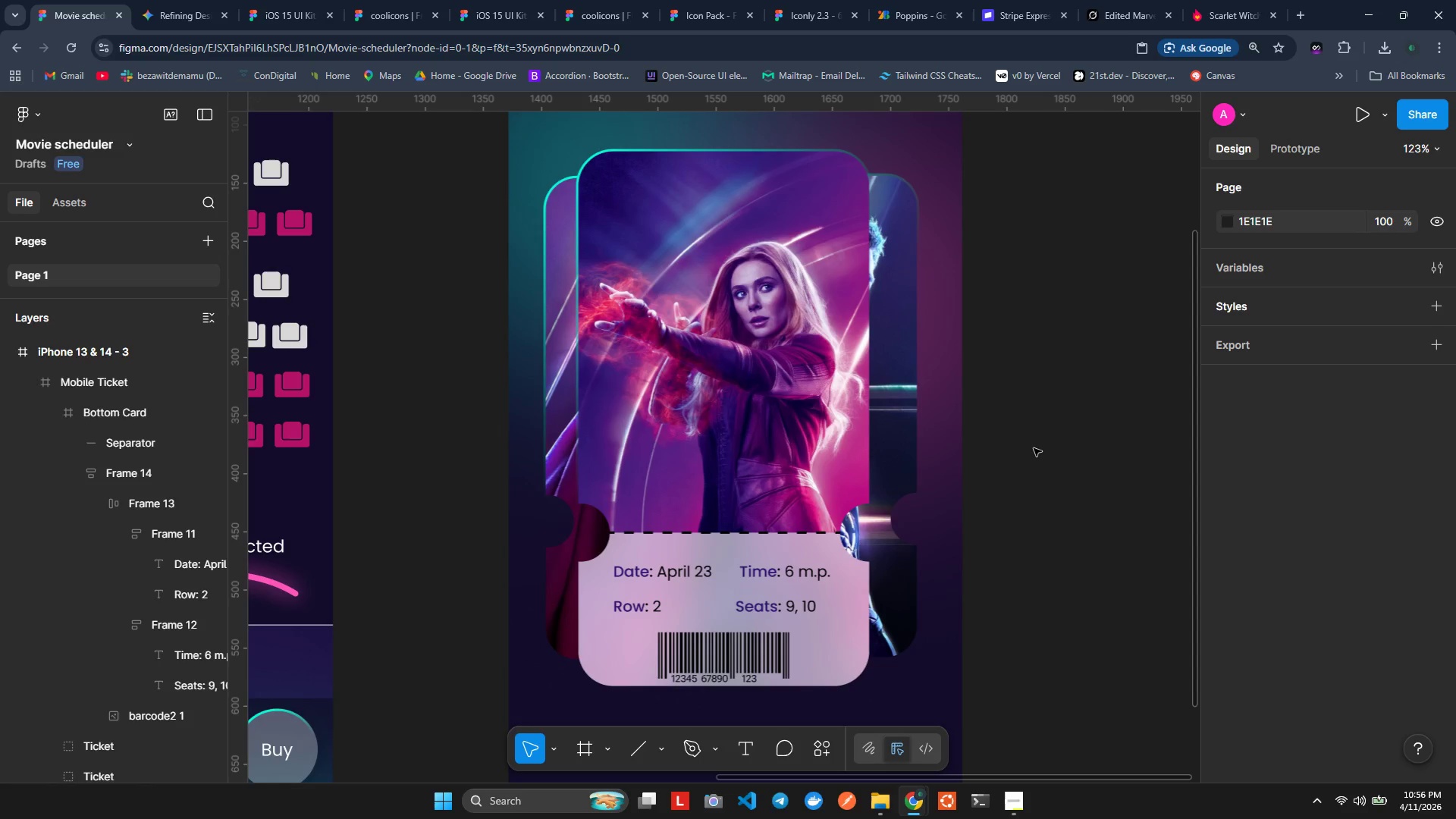 
left_click([1246, 329])
 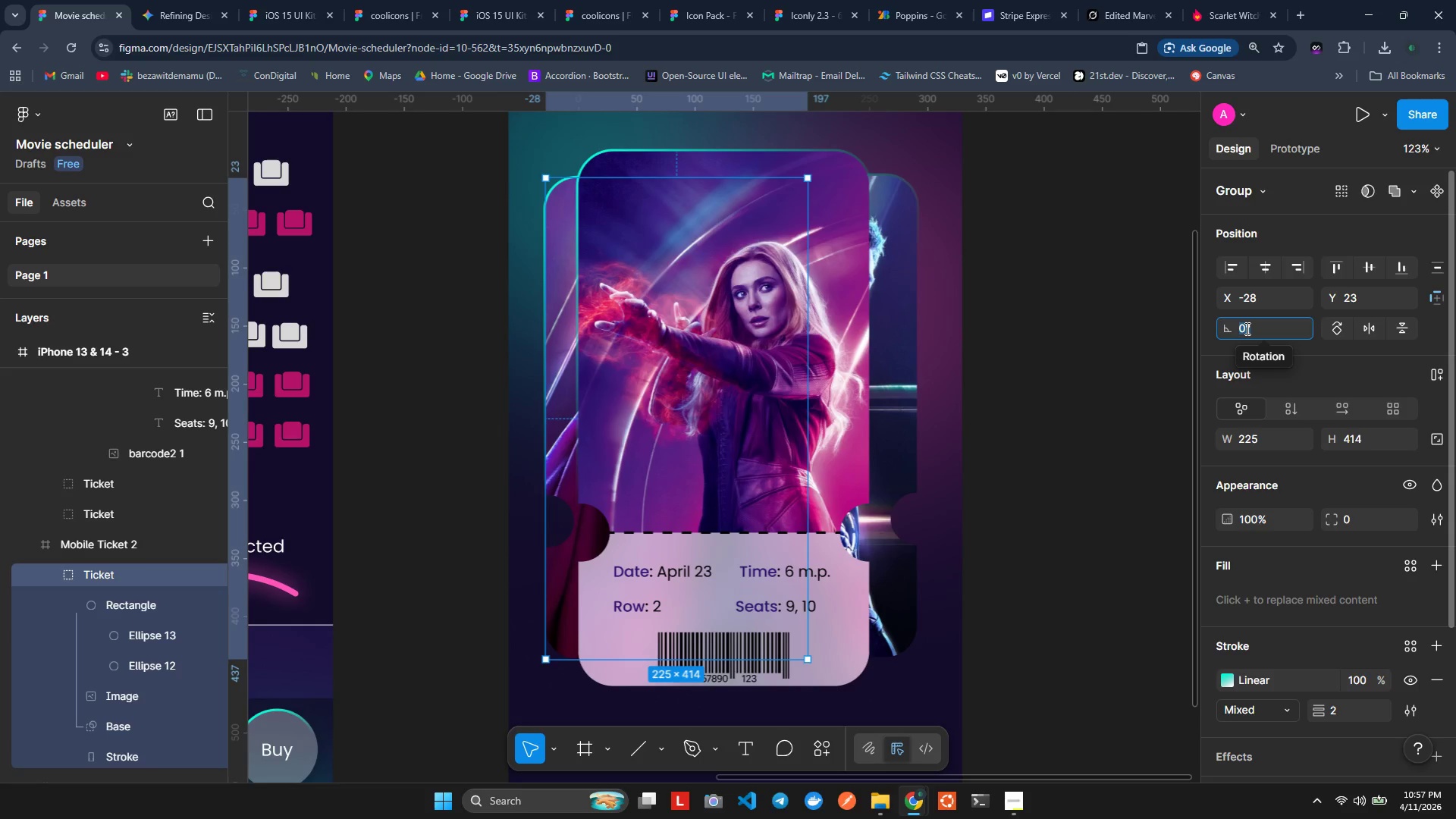 
wait(15.05)
 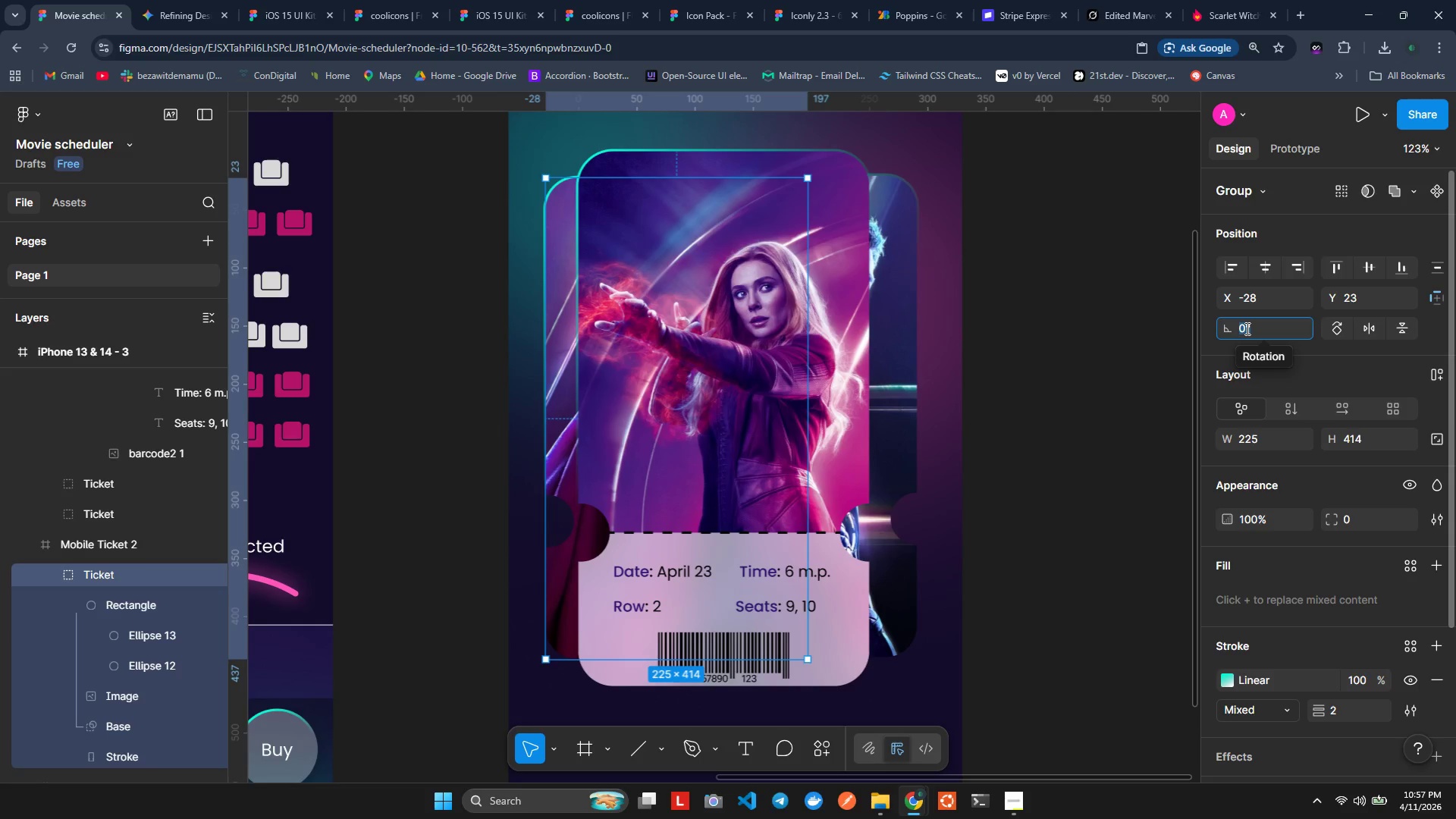 
key(6)
 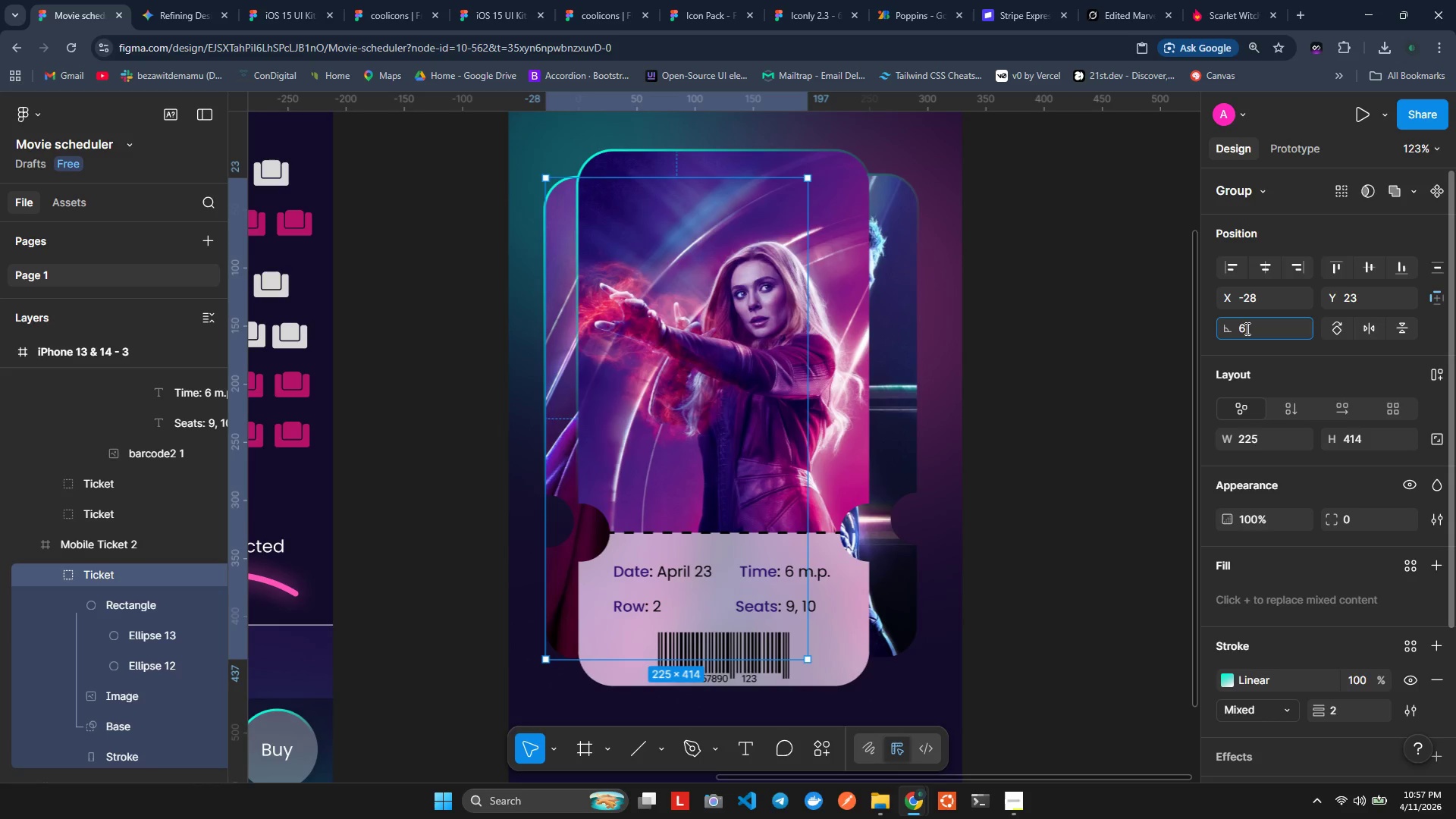 
key(Enter)
 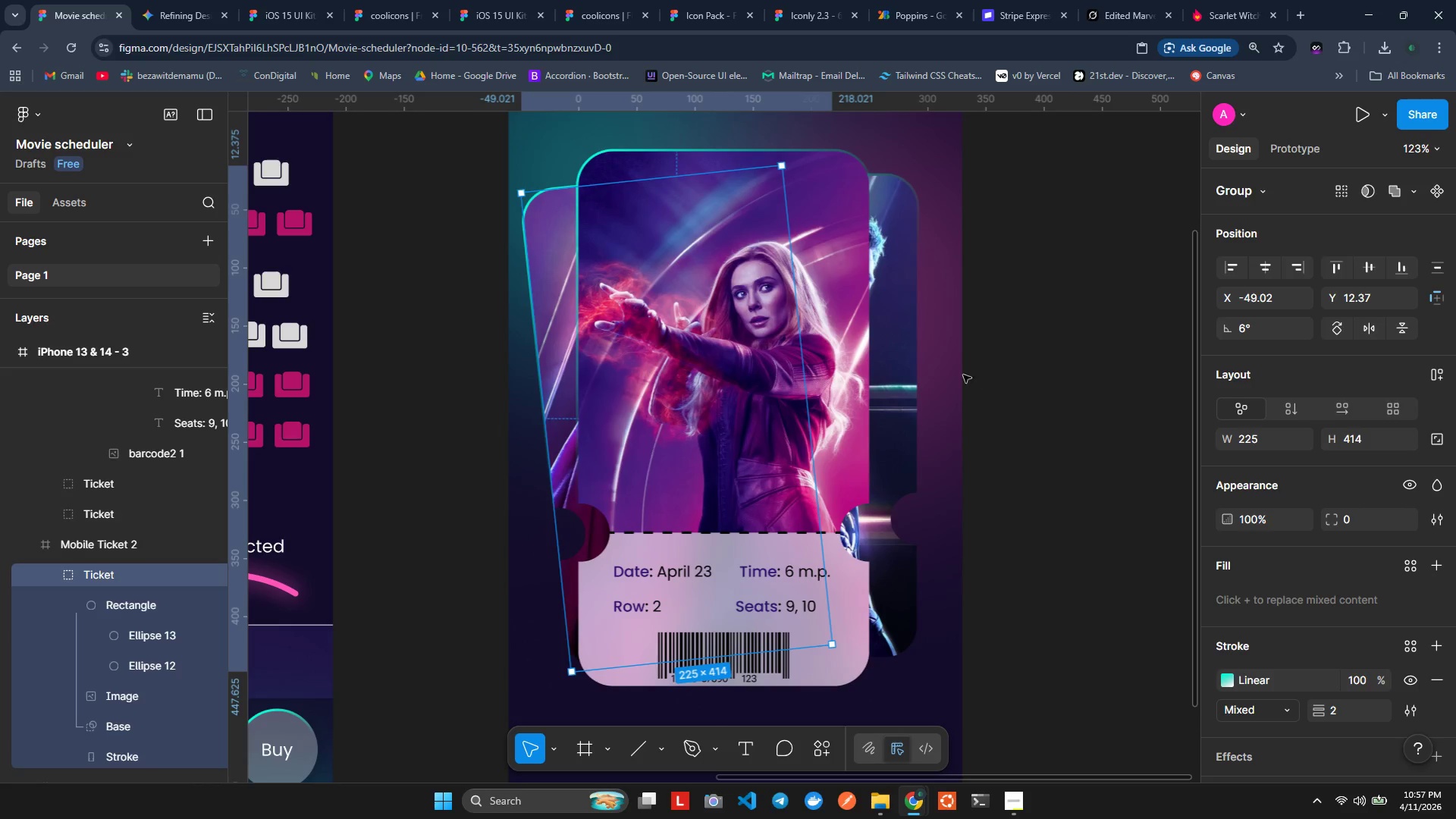 
left_click([902, 368])
 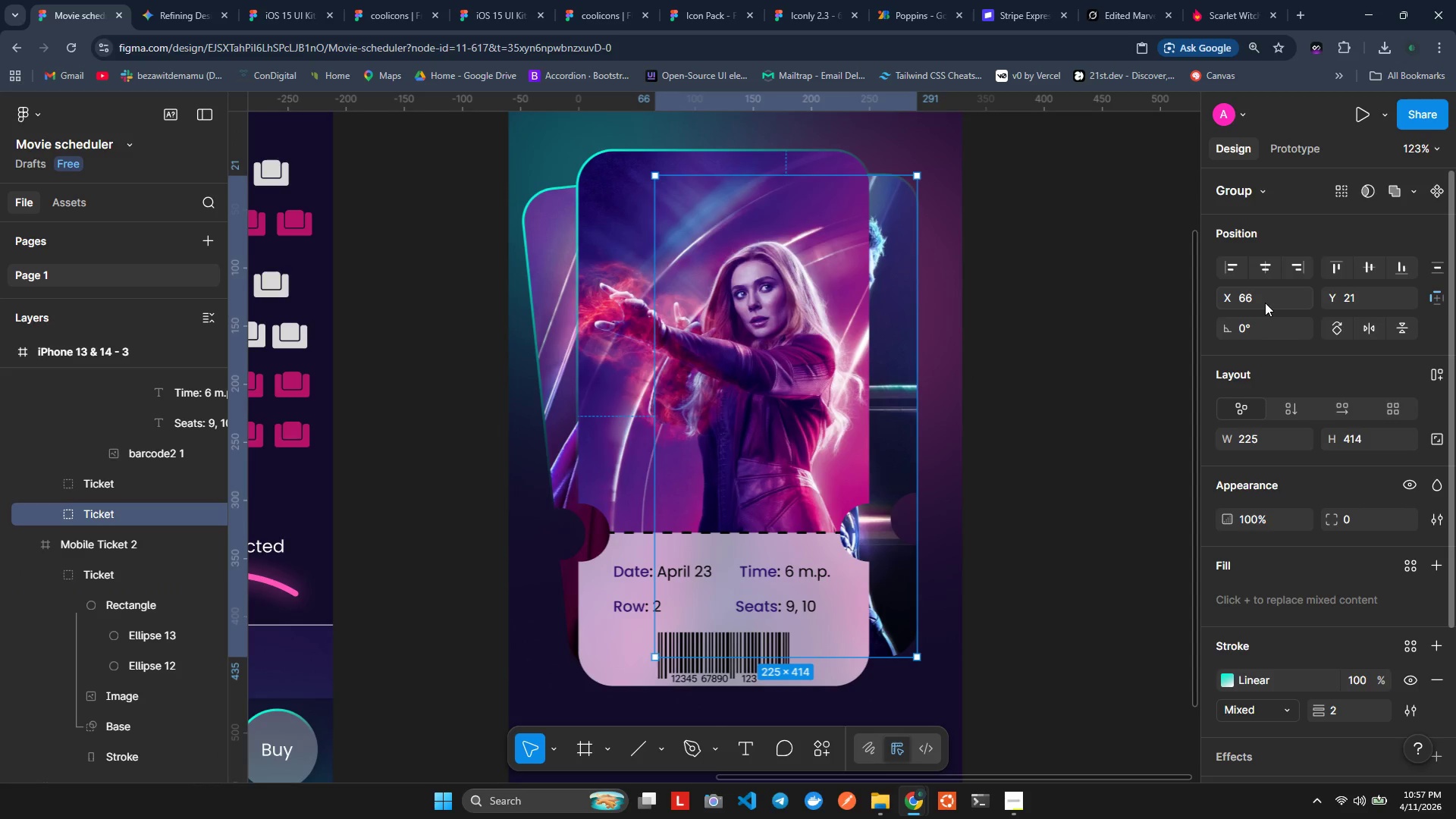 
left_click([1257, 332])
 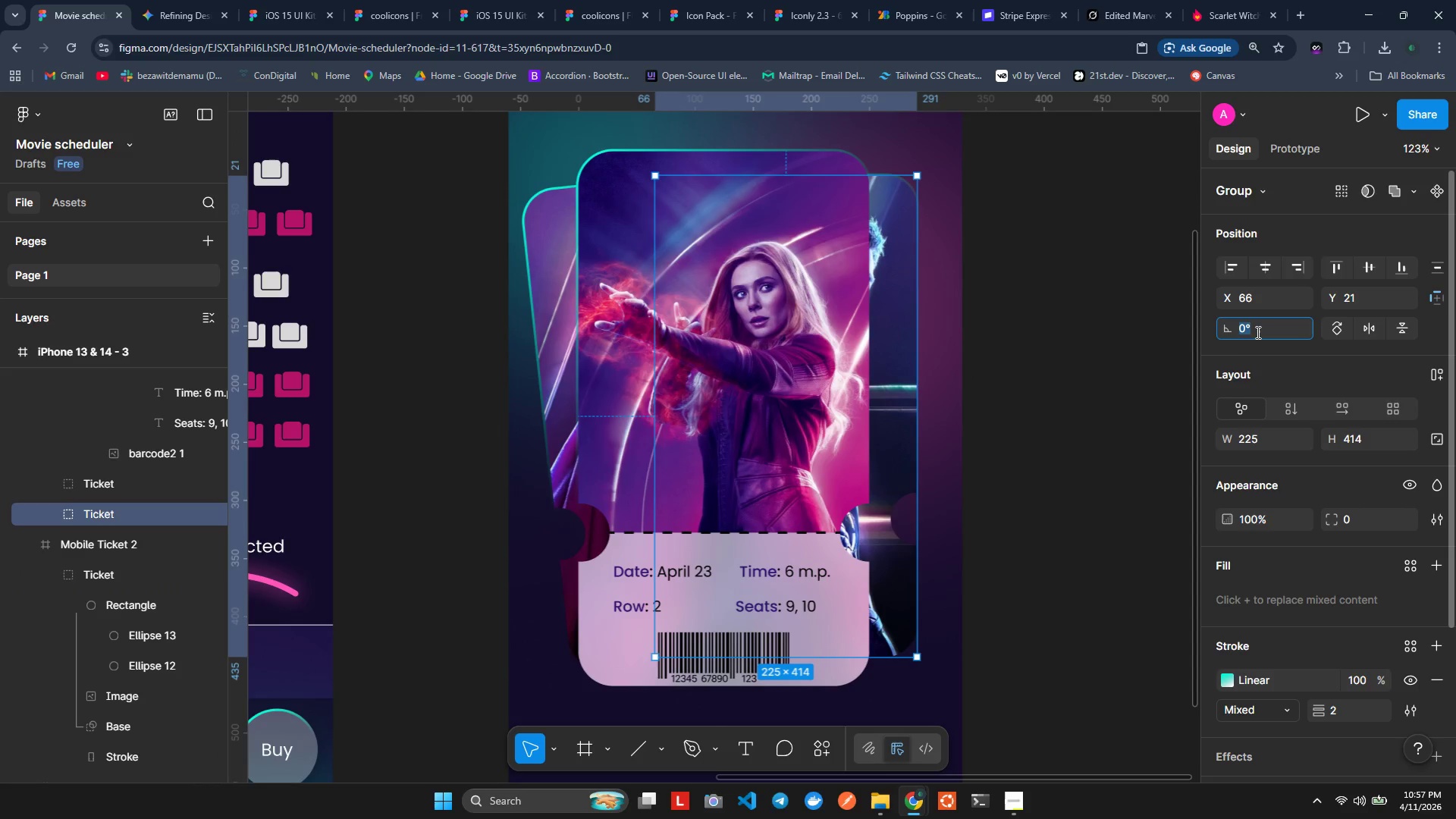 
key(NumpadSubtract)
 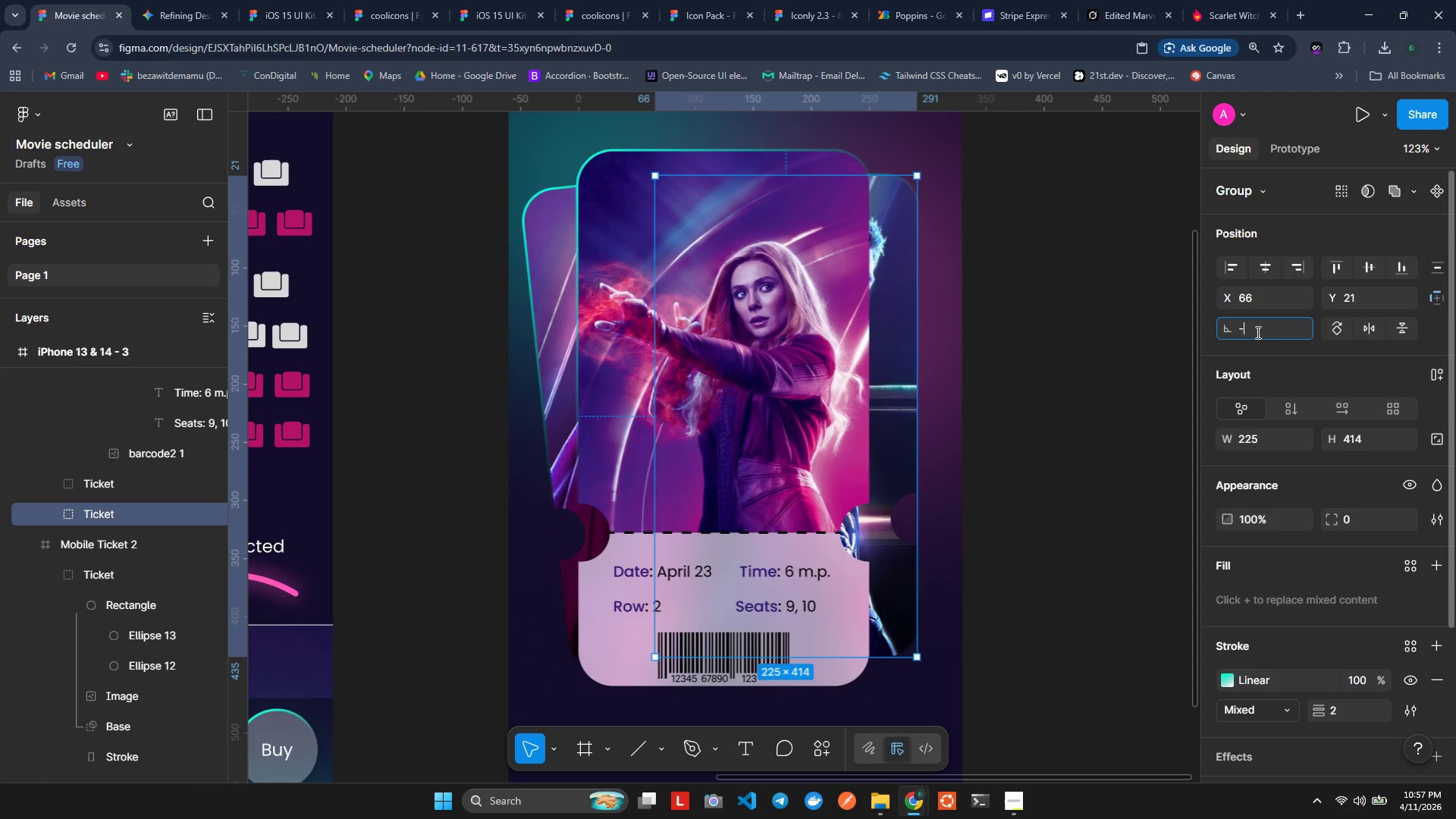 
key(6)
 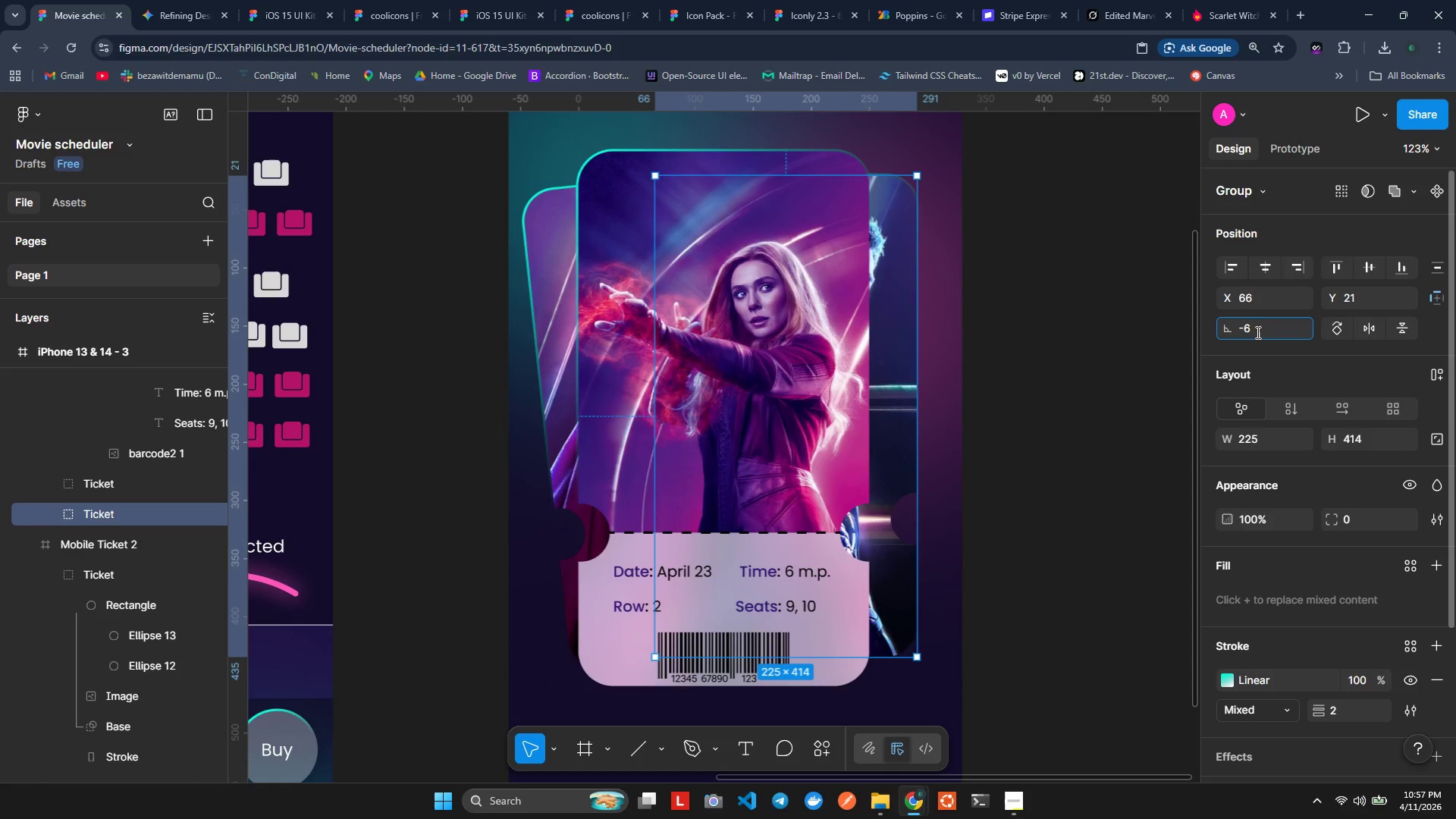 
key(Enter)
 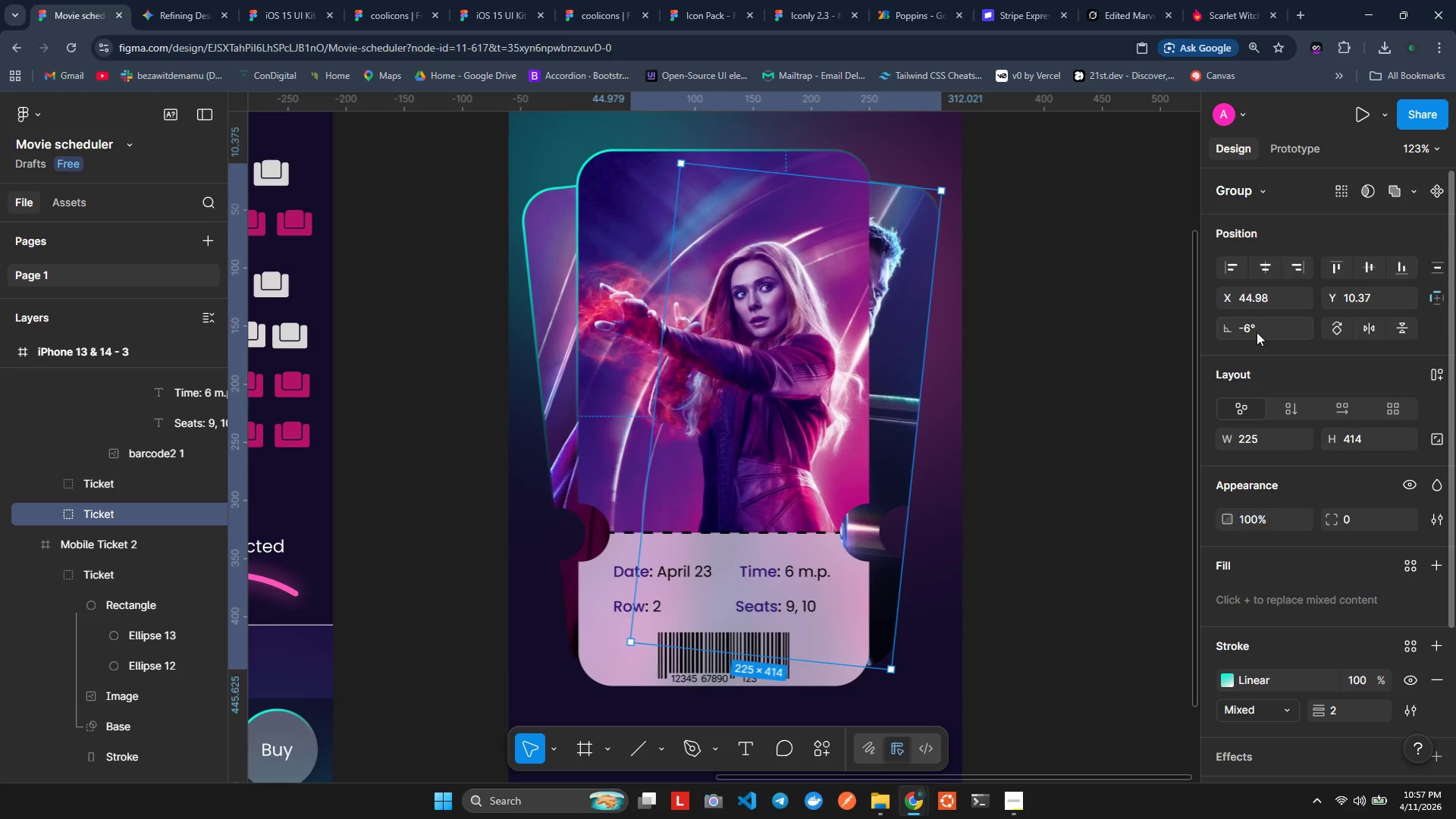 
wait(26.38)
 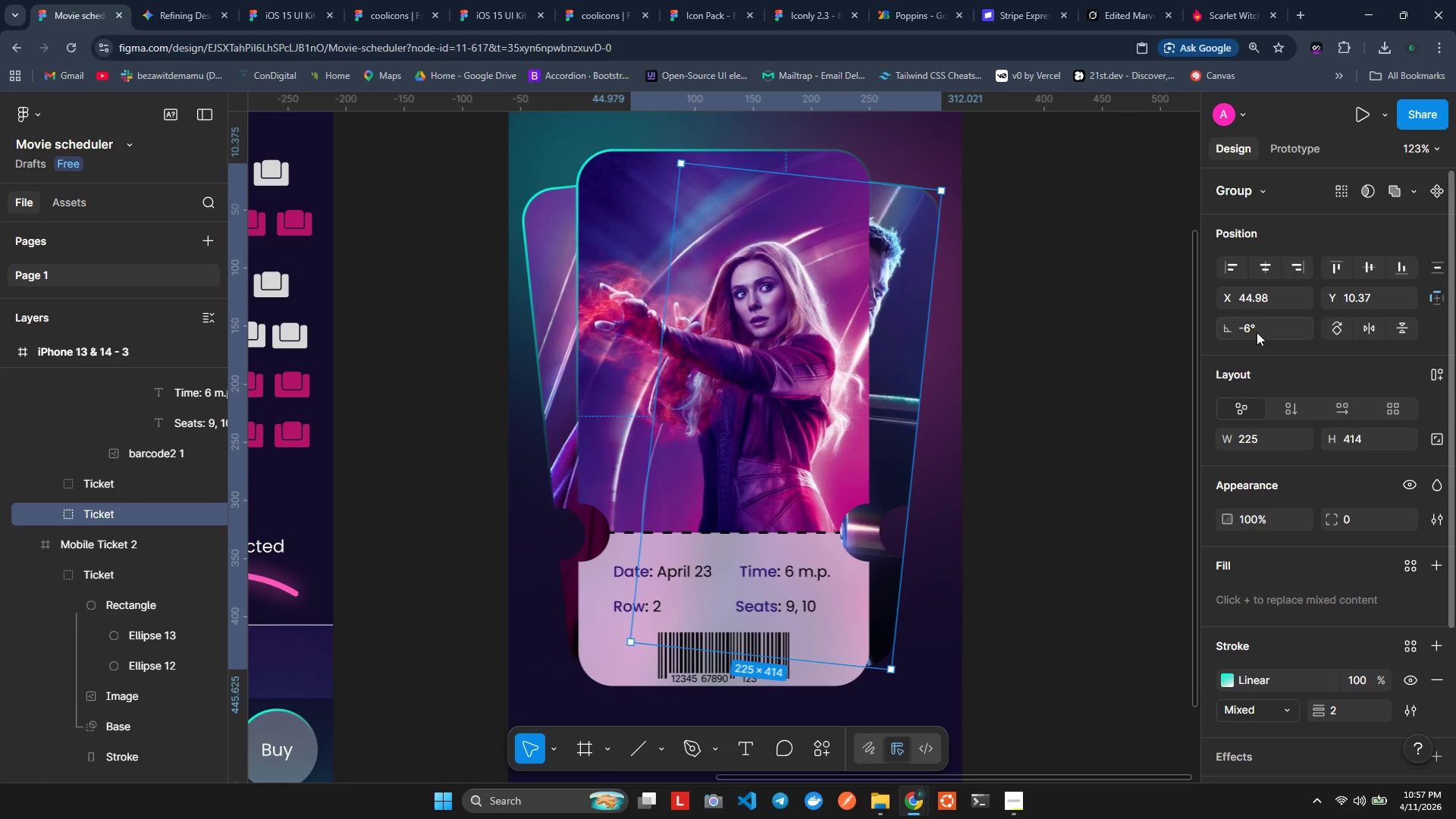 
scroll: coordinate [1348, 642], scroll_direction: down, amount: 6.0
 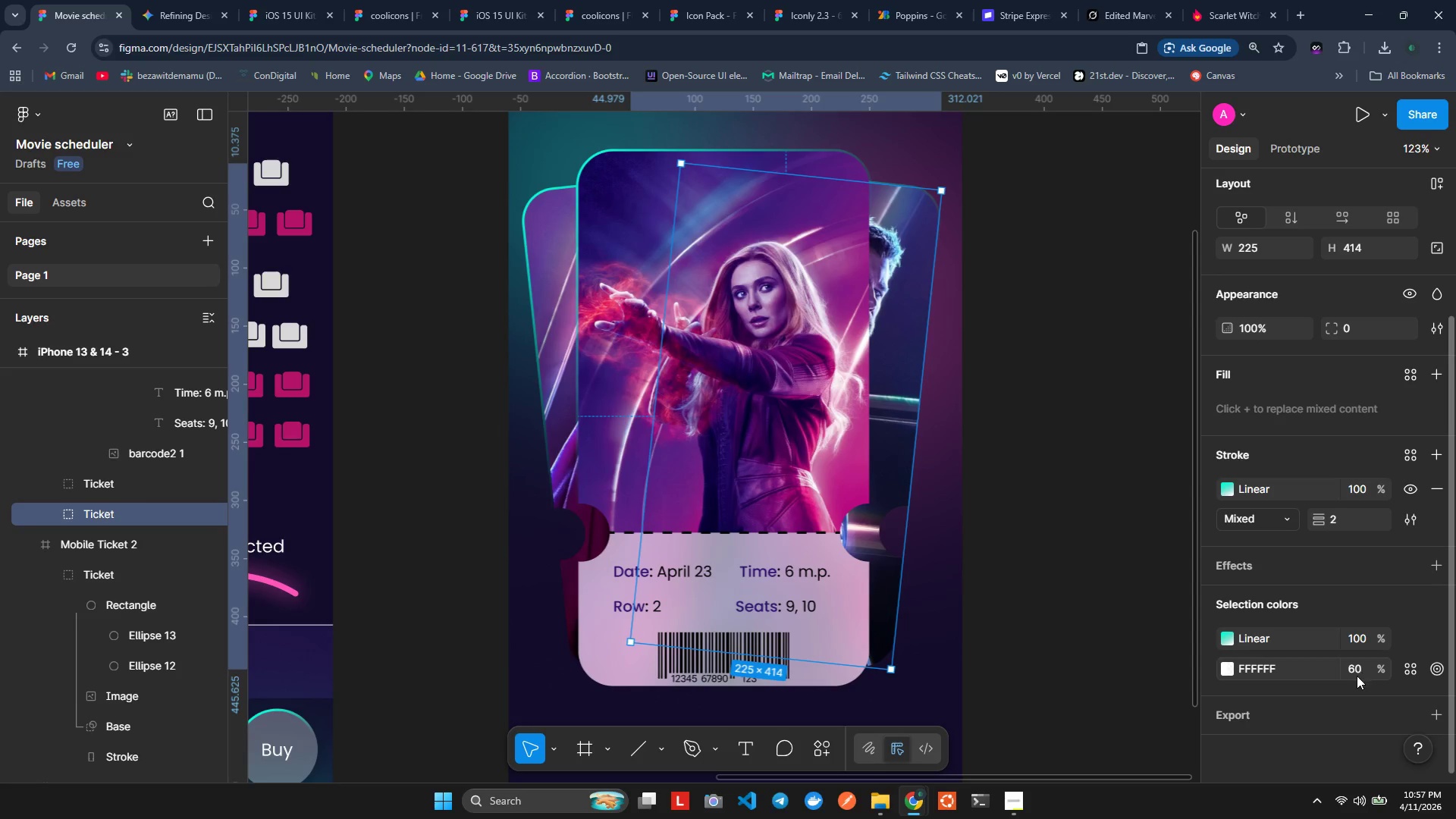 
wait(7.93)
 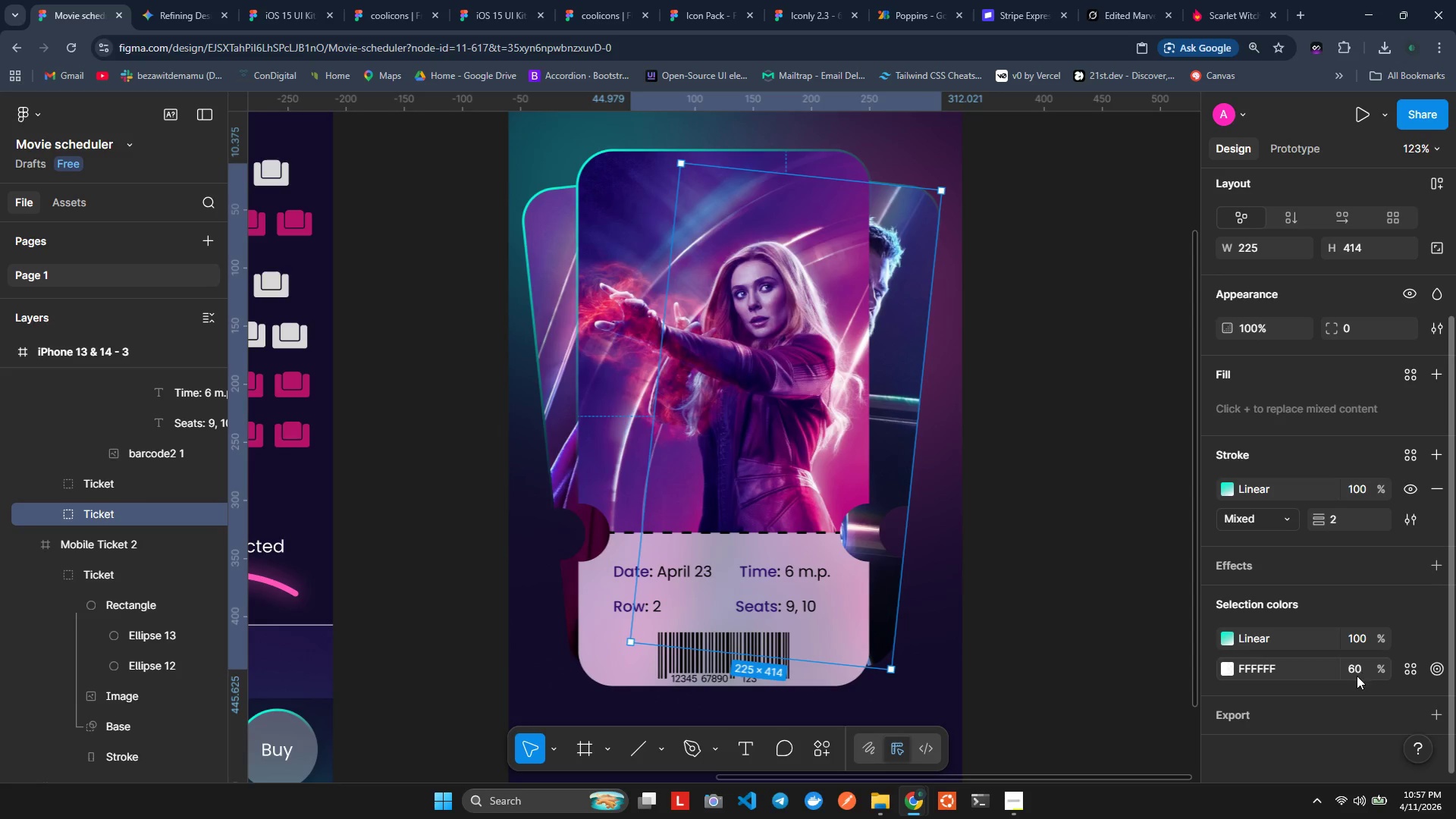 
left_click([1413, 636])
 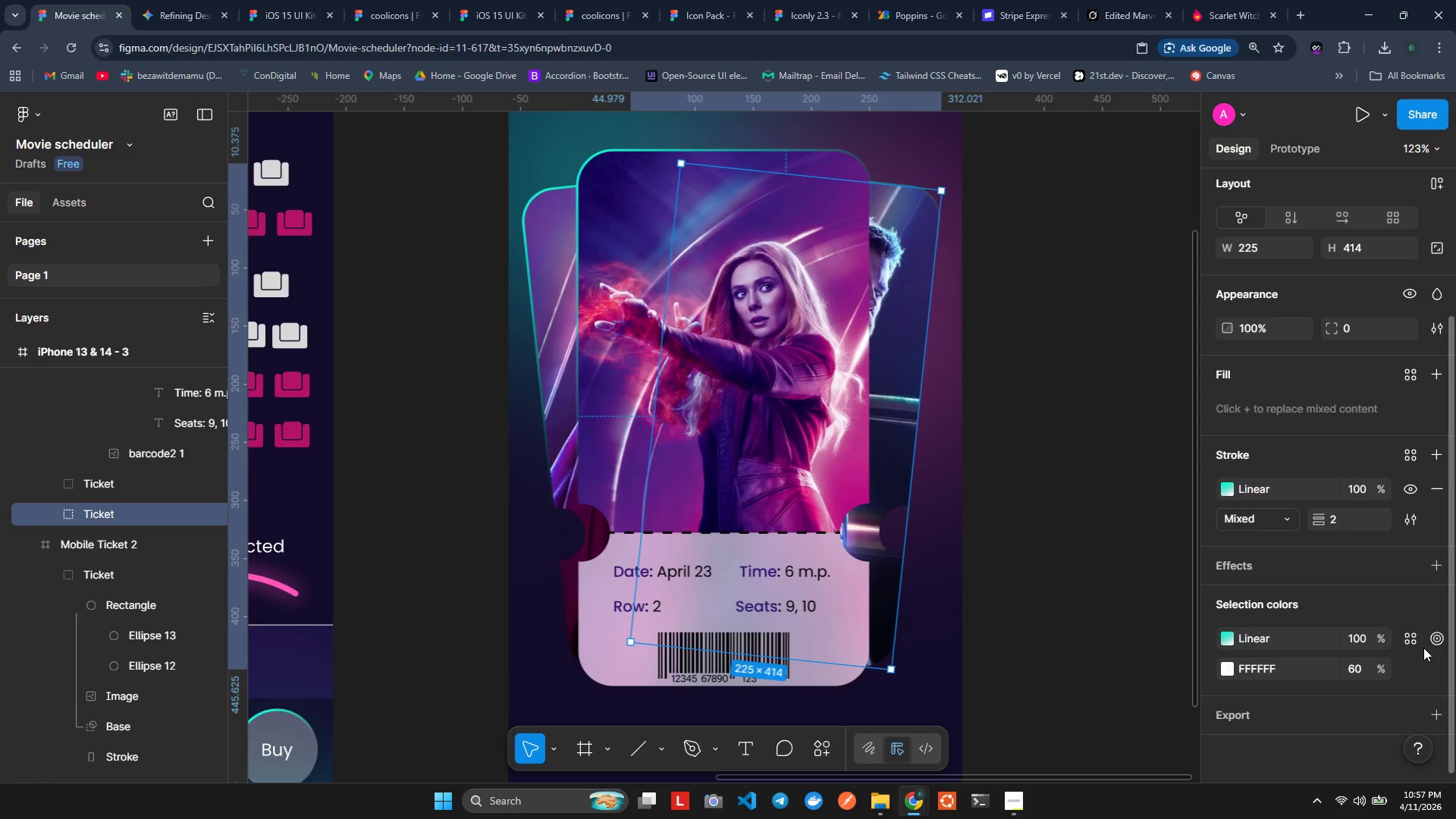 
left_click([1294, 640])
 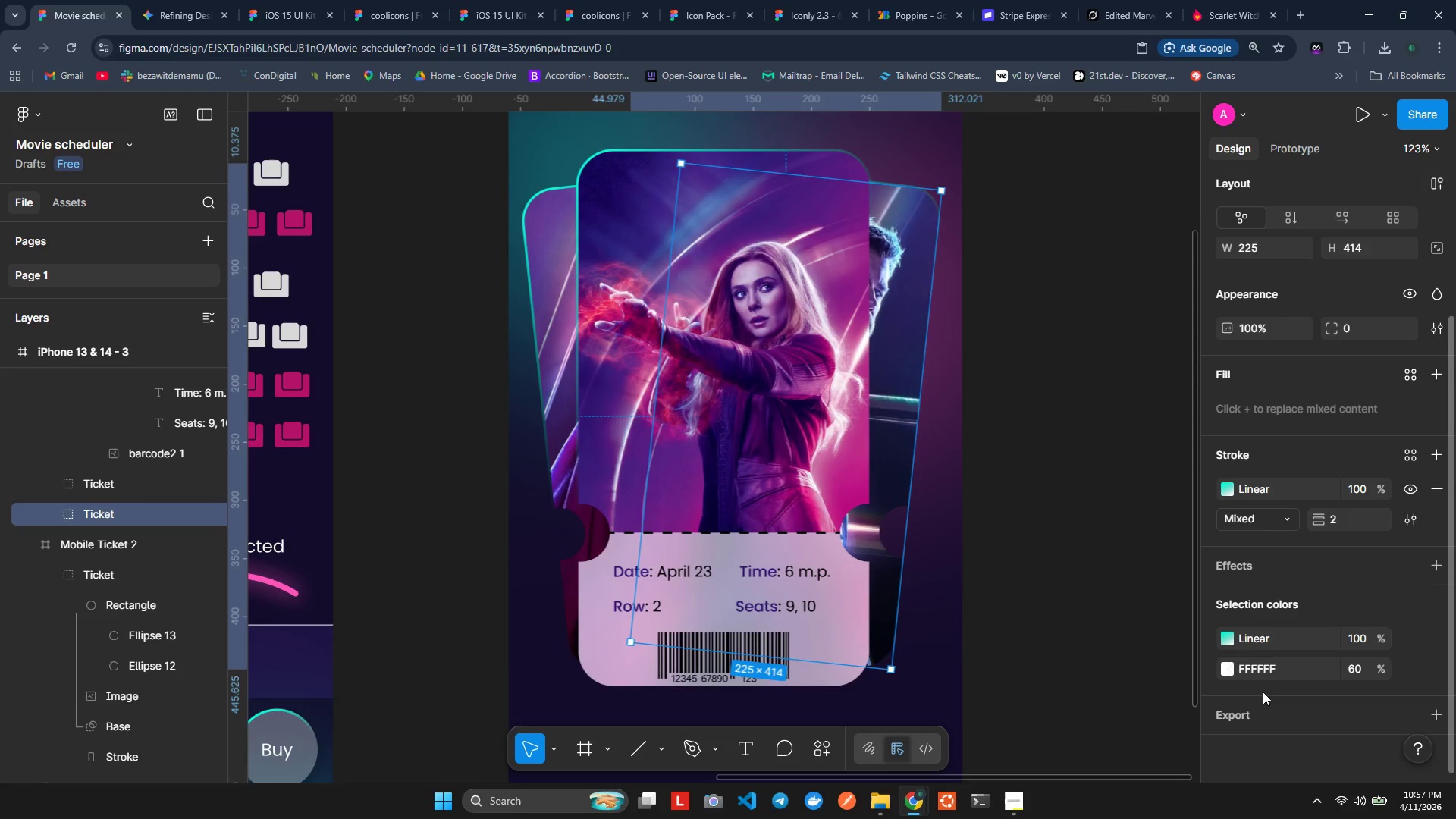 
left_click([1222, 631])
 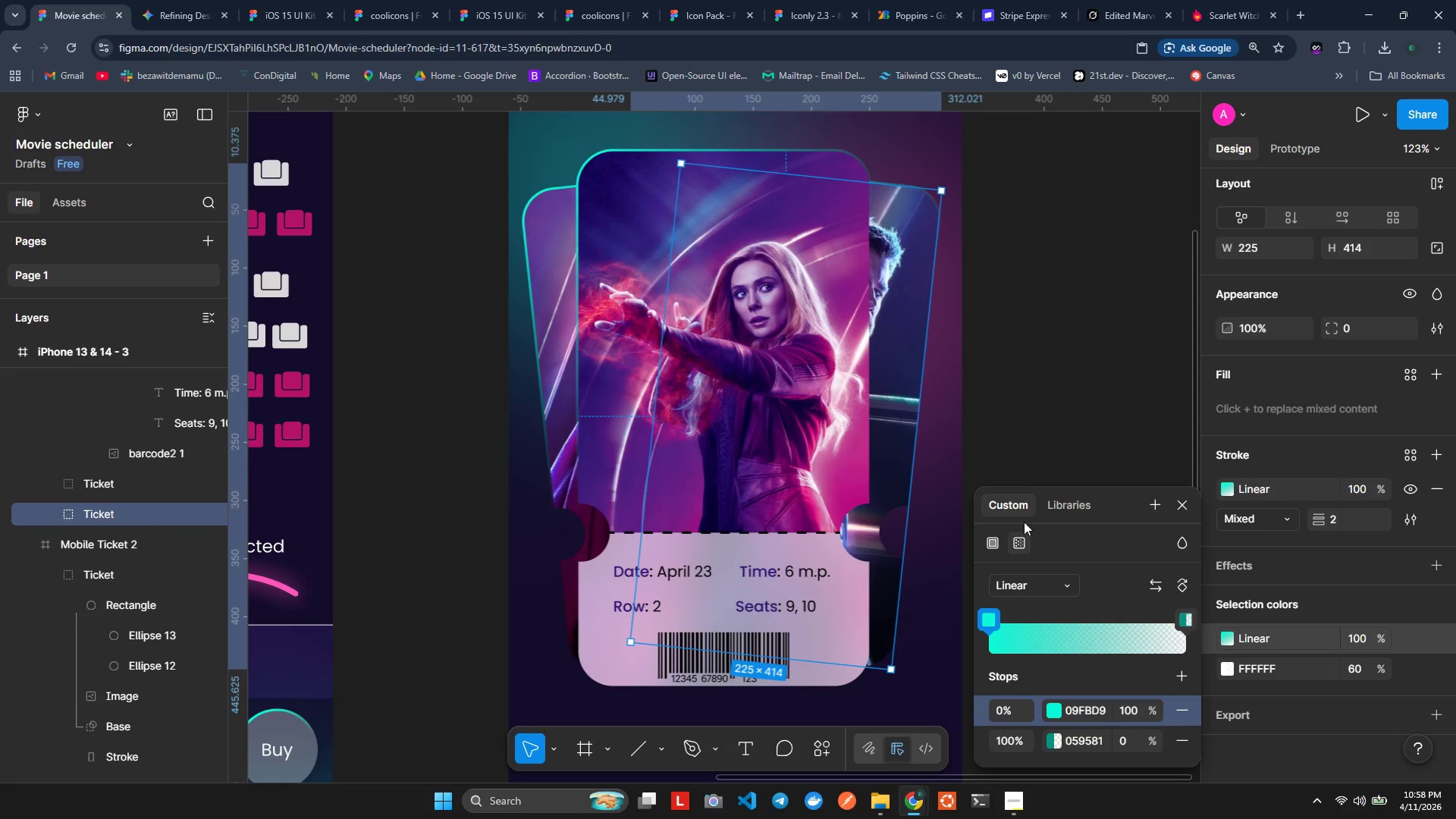 
left_click([995, 547])
 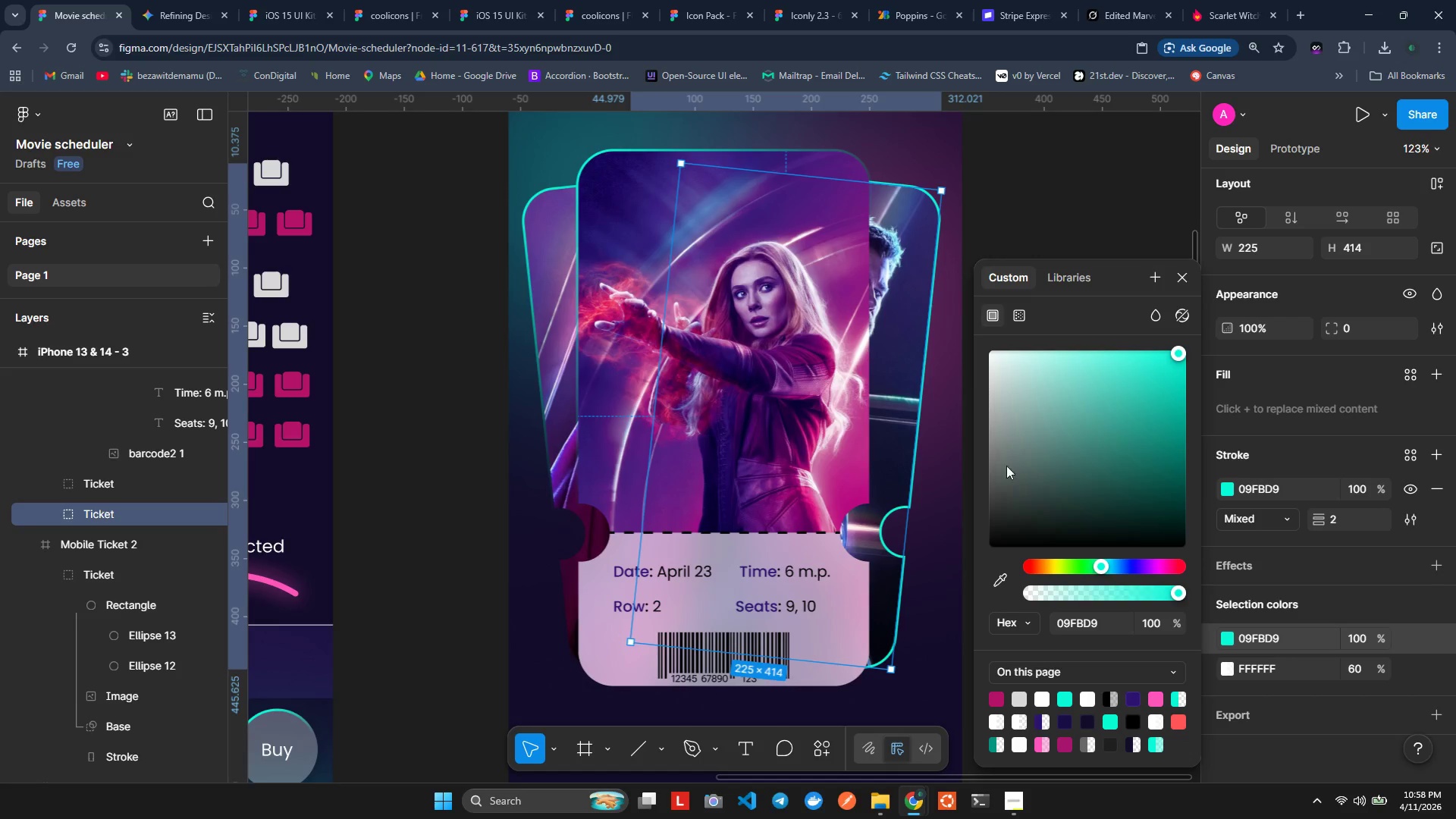 
left_click_drag(start_coordinate=[1002, 371], to_coordinate=[969, 313])
 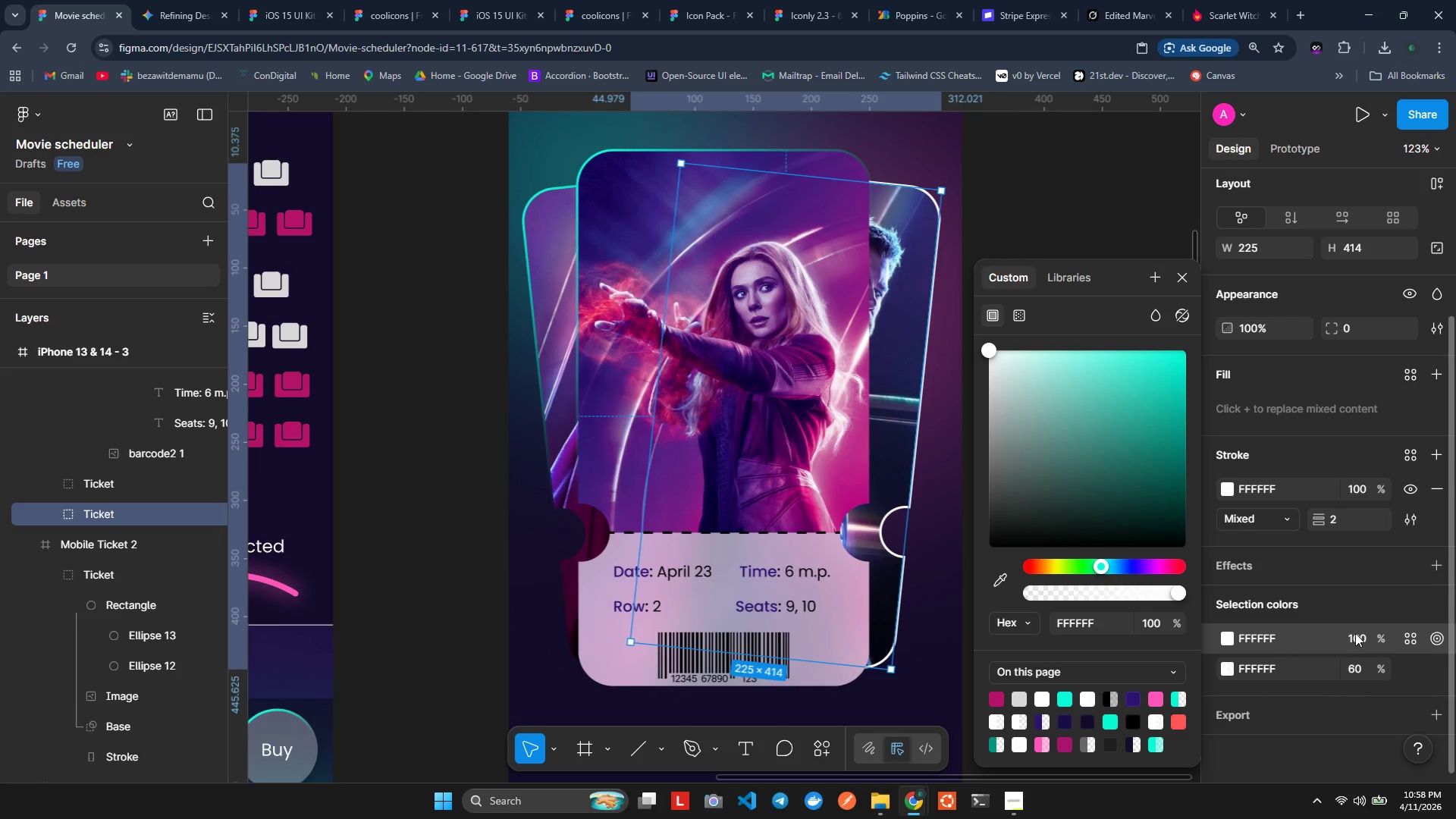 
wait(7.69)
 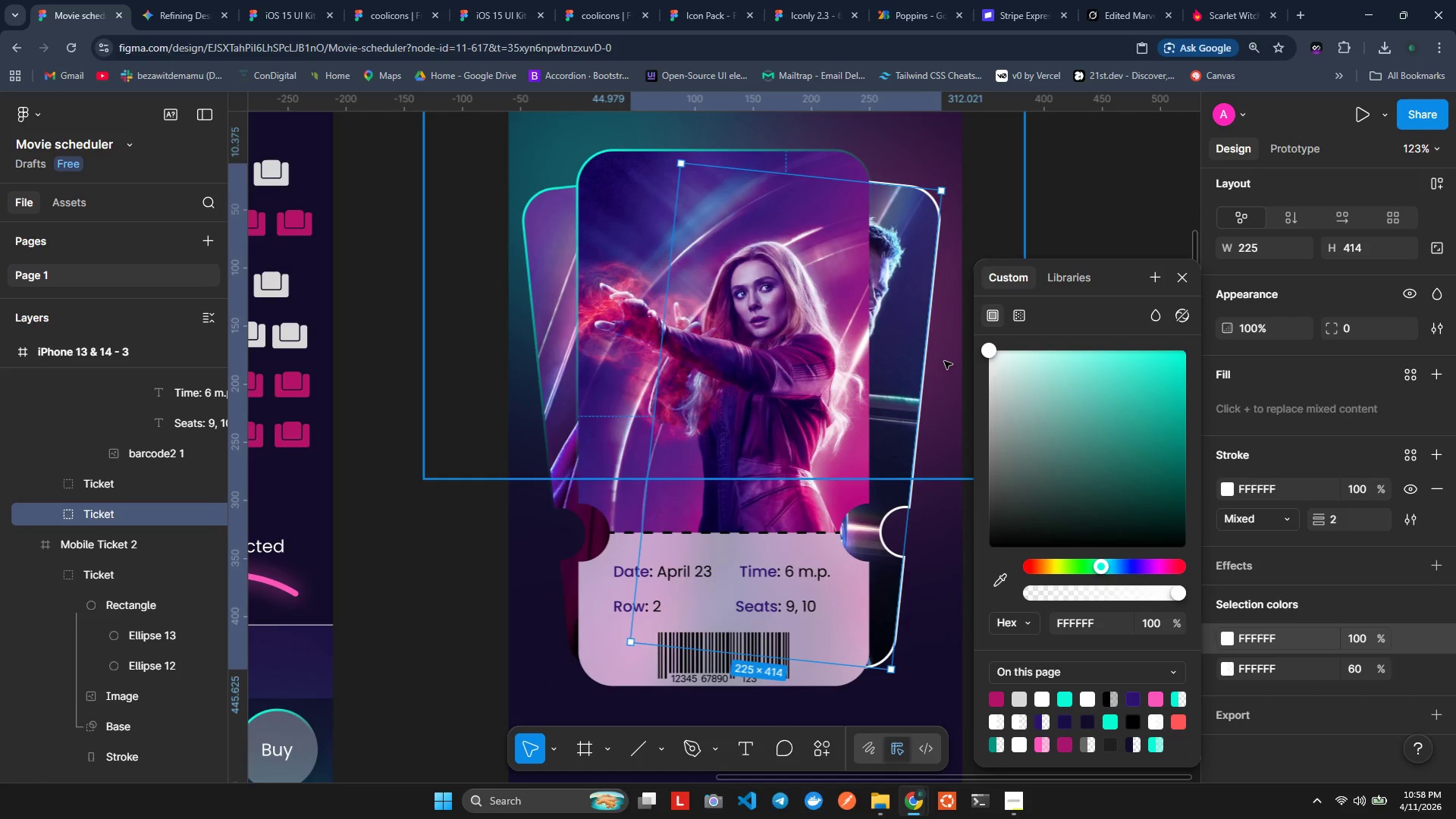 
type(20)
 